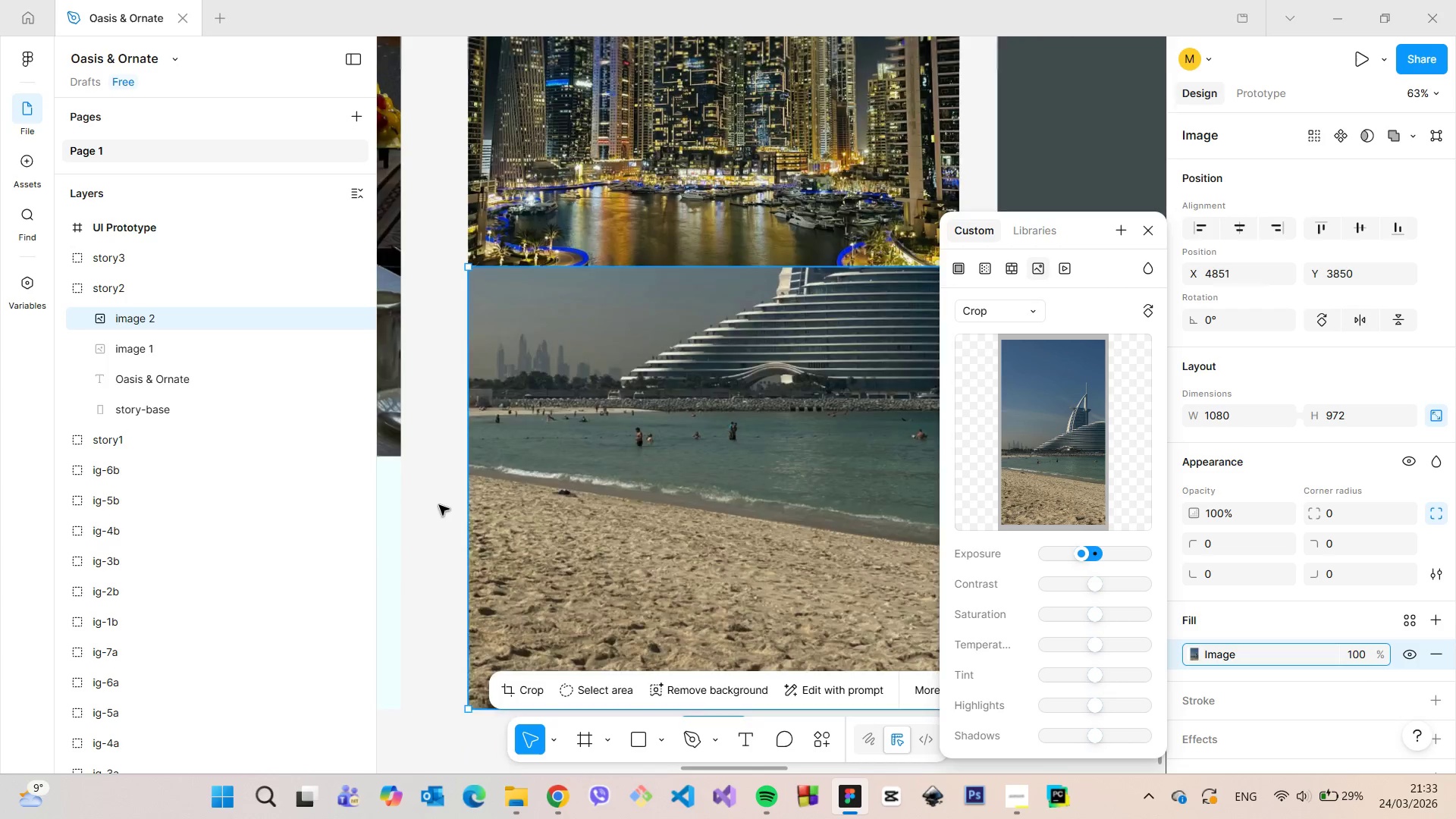 
scroll: coordinate [439, 505], scroll_direction: down, amount: 7.0
 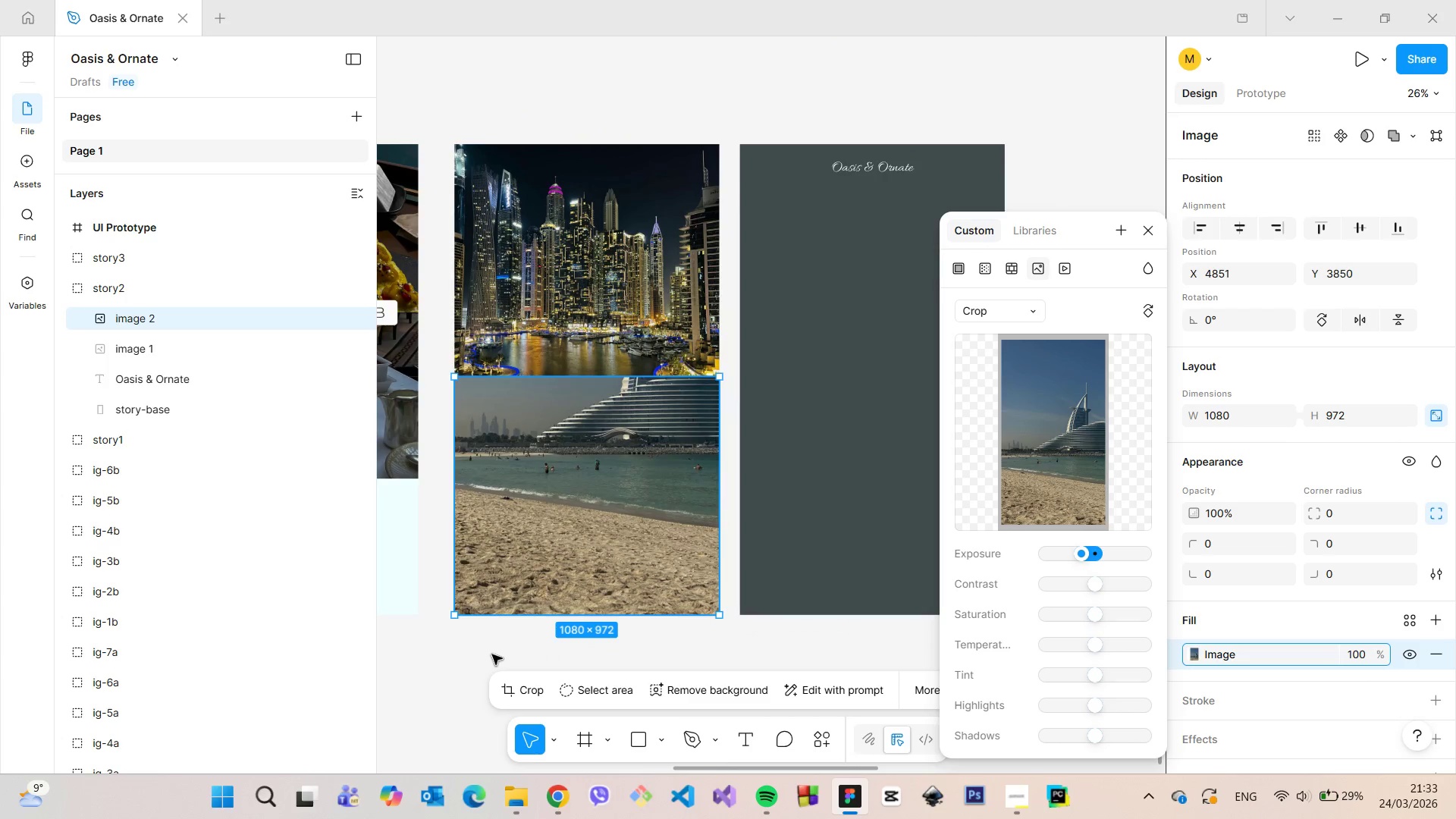 
left_click([492, 654])
 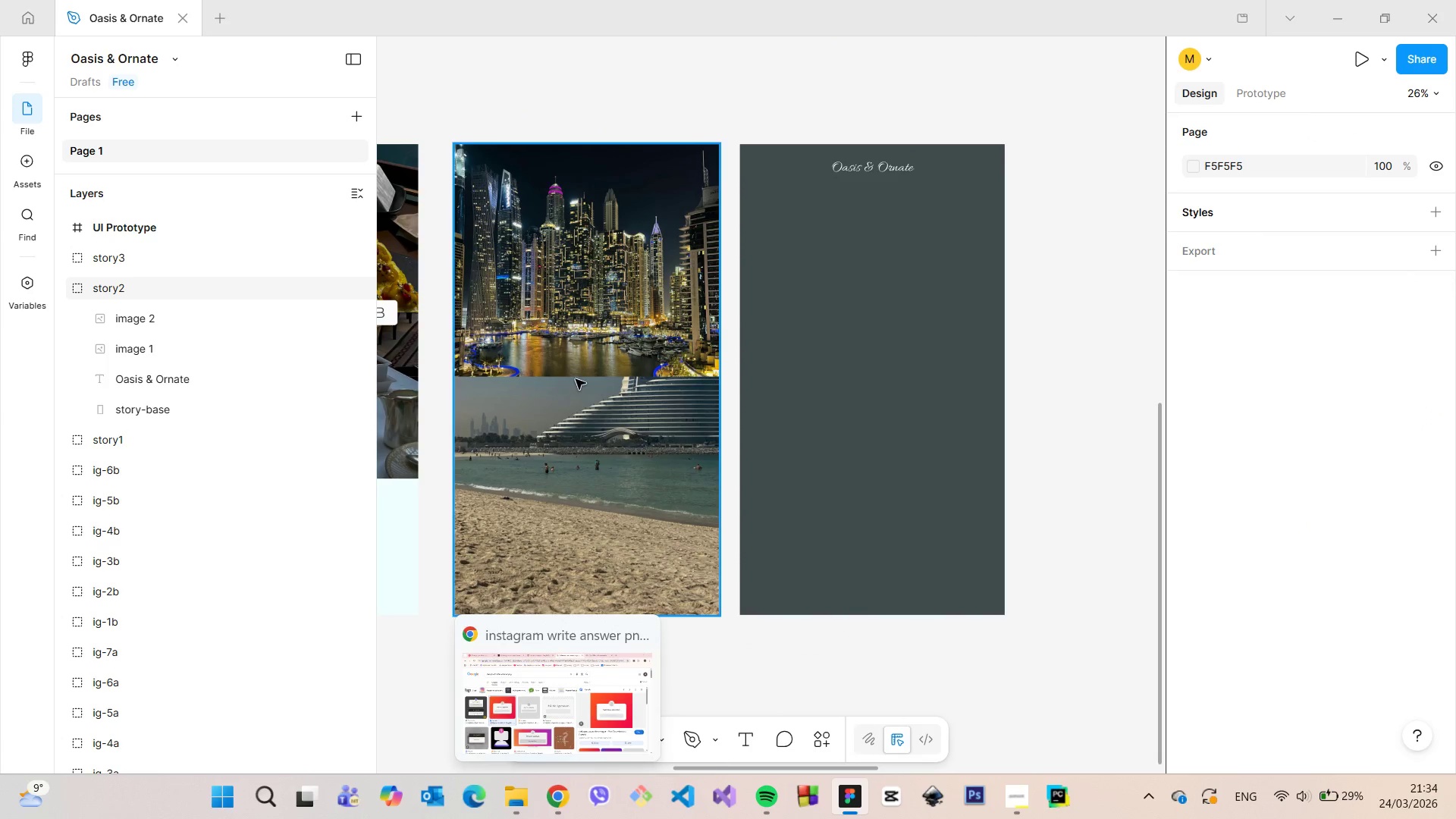 
key(Shift+ShiftLeft)
 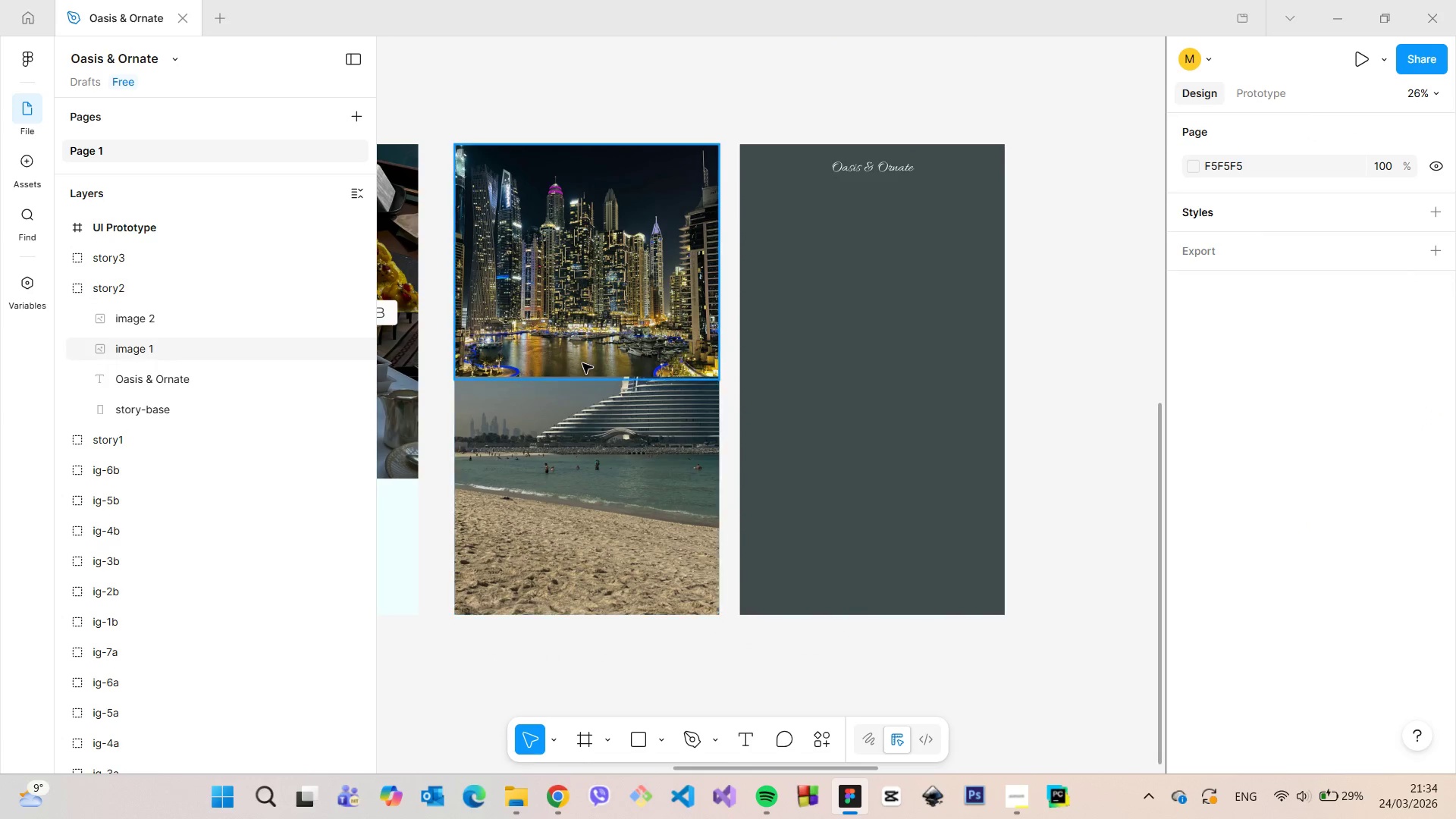 
hold_key(key=ControlLeft, duration=0.42)
 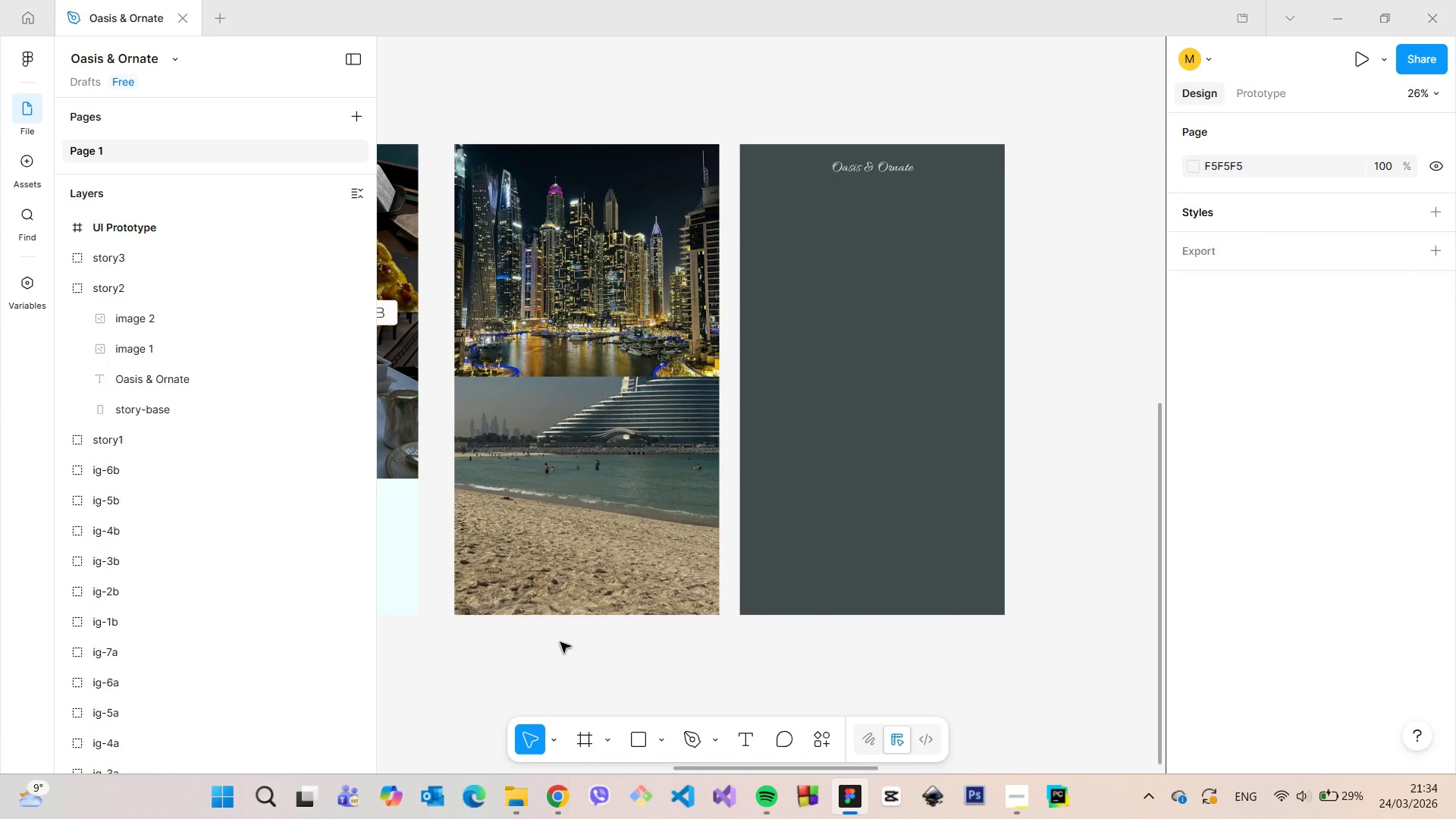 
left_click([560, 642])
 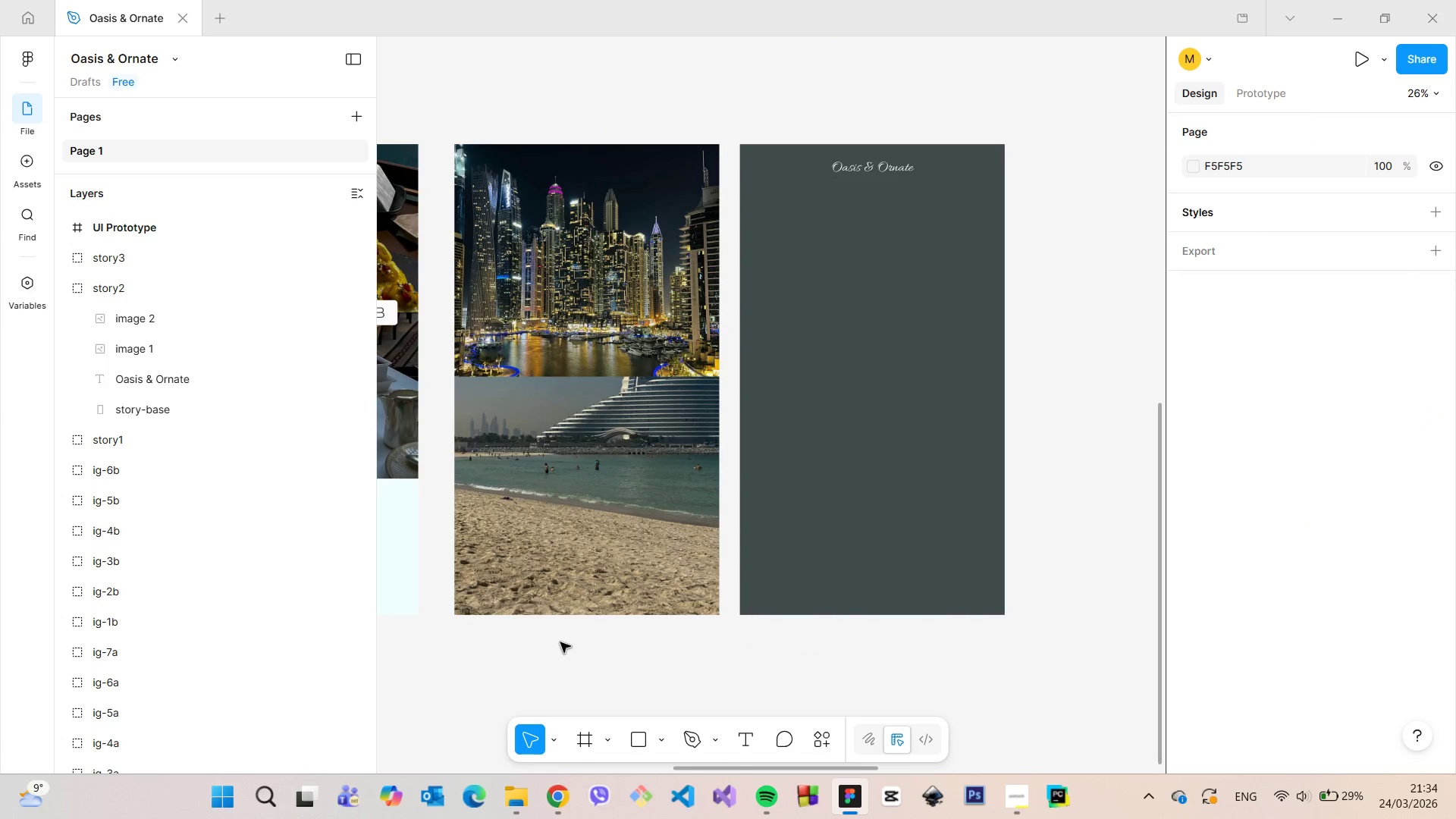 
key(Control+V)
 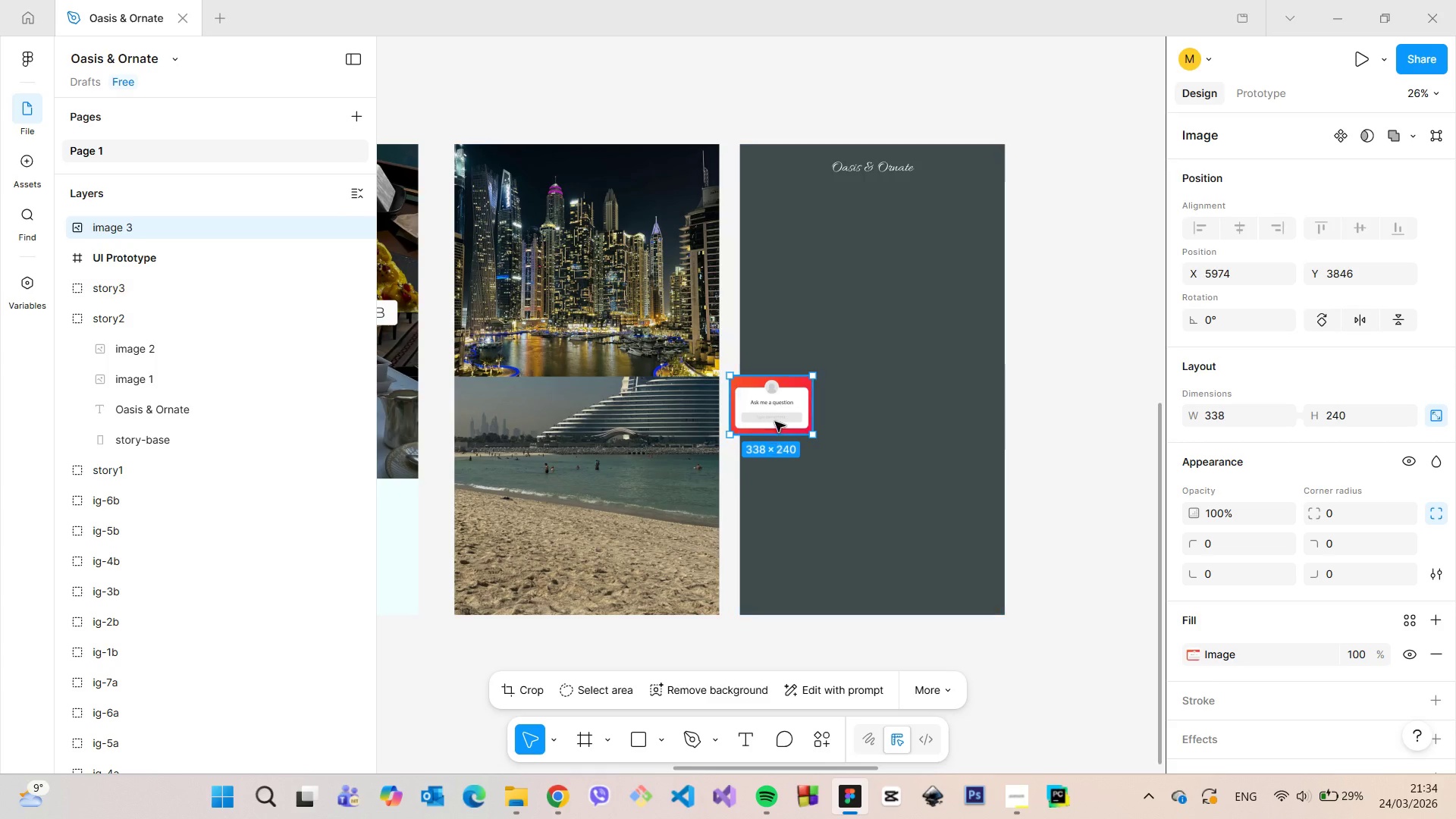 
left_click_drag(start_coordinate=[770, 415], to_coordinate=[596, 377])
 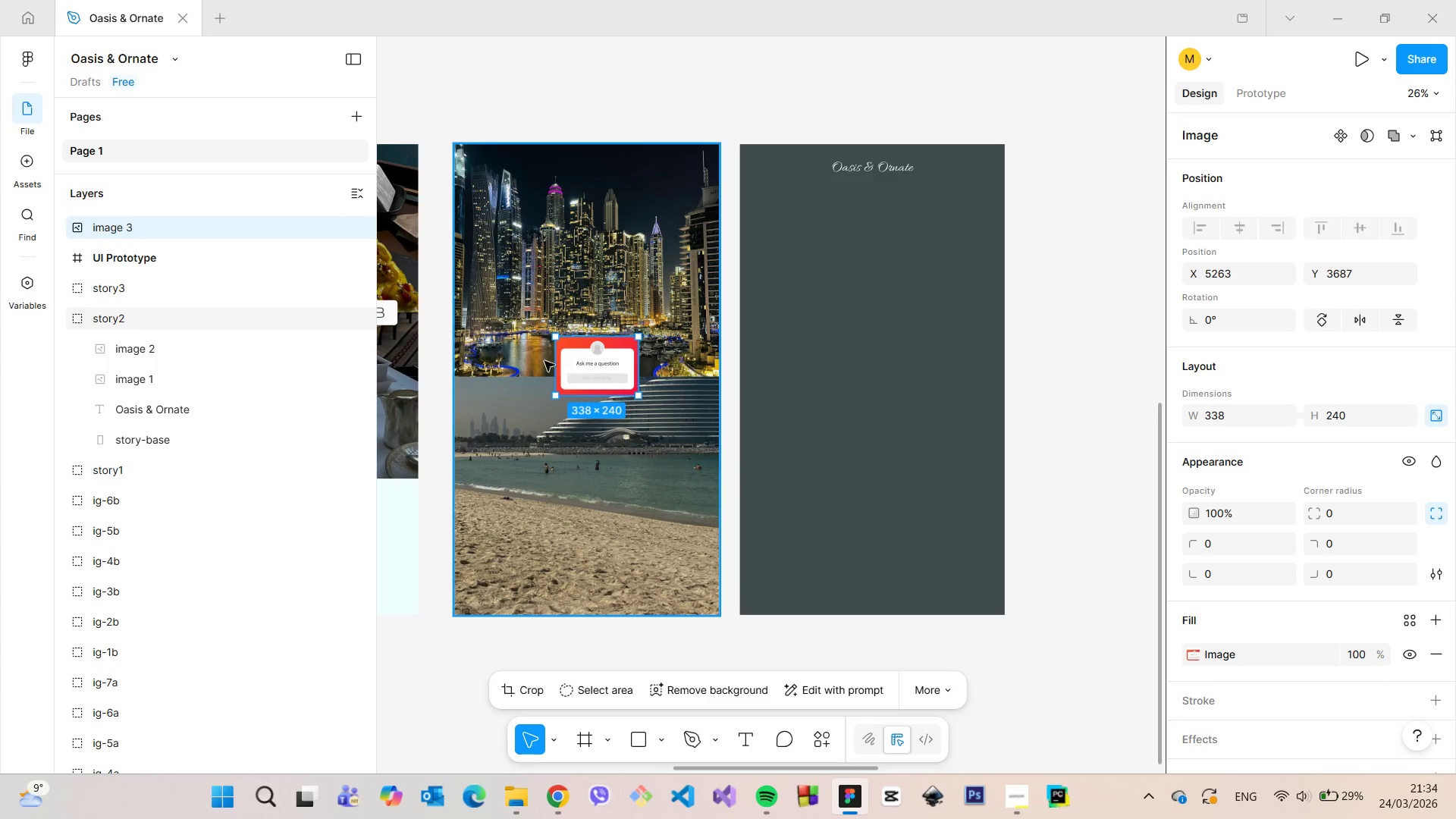 
scroll: coordinate [623, 359], scroll_direction: up, amount: 17.0
 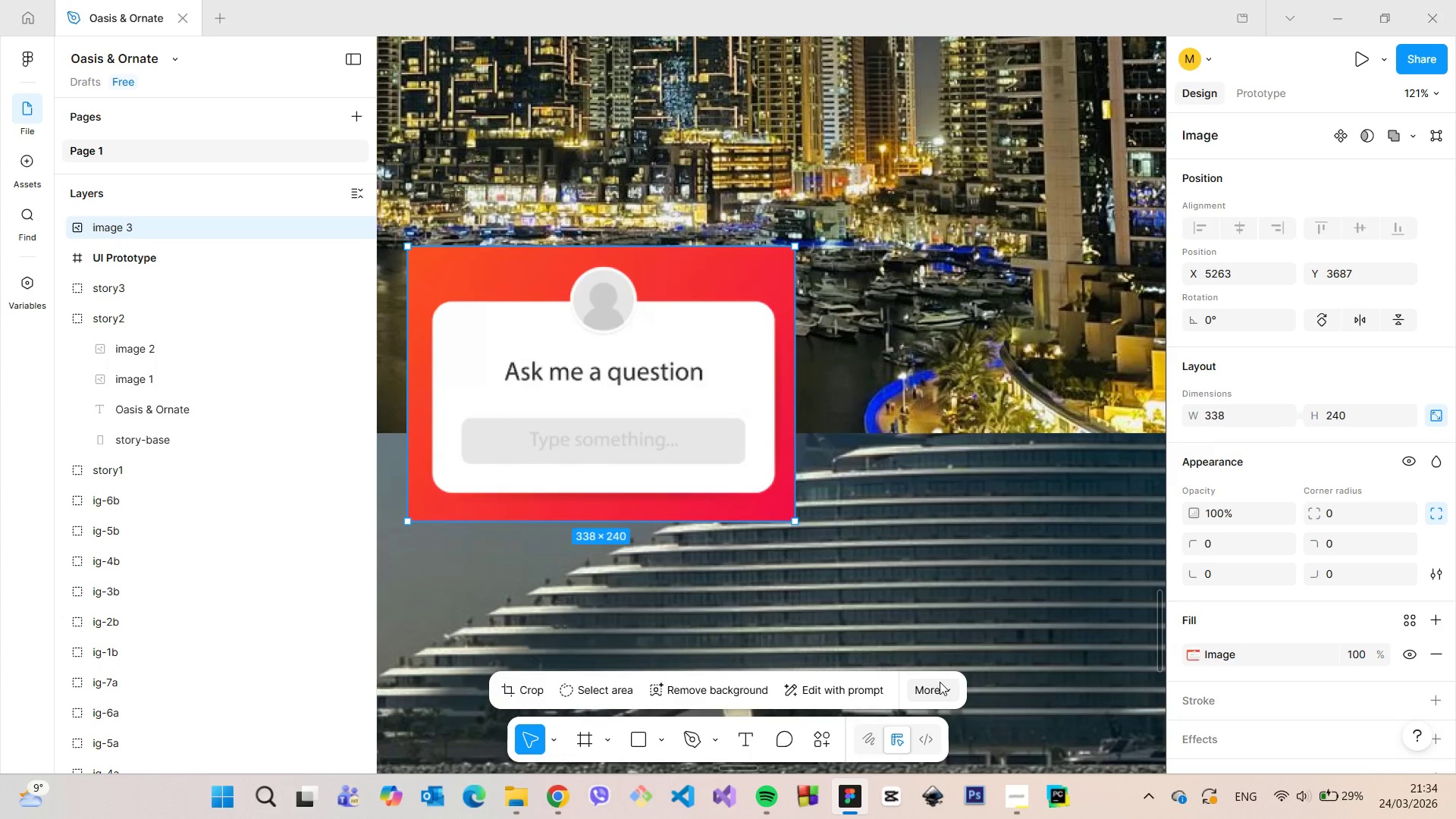 
left_click([940, 682])
 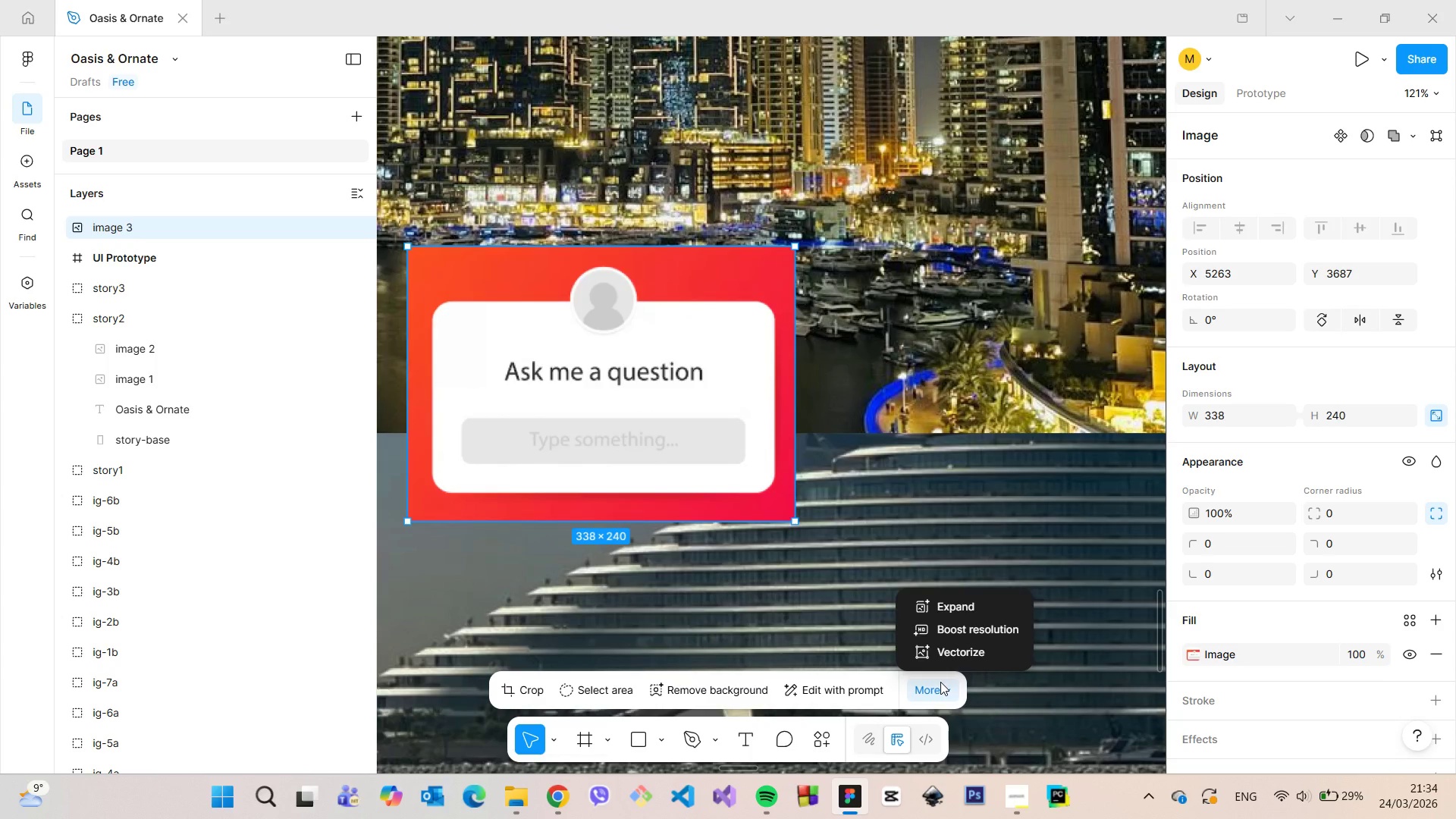 
left_click([940, 682])
 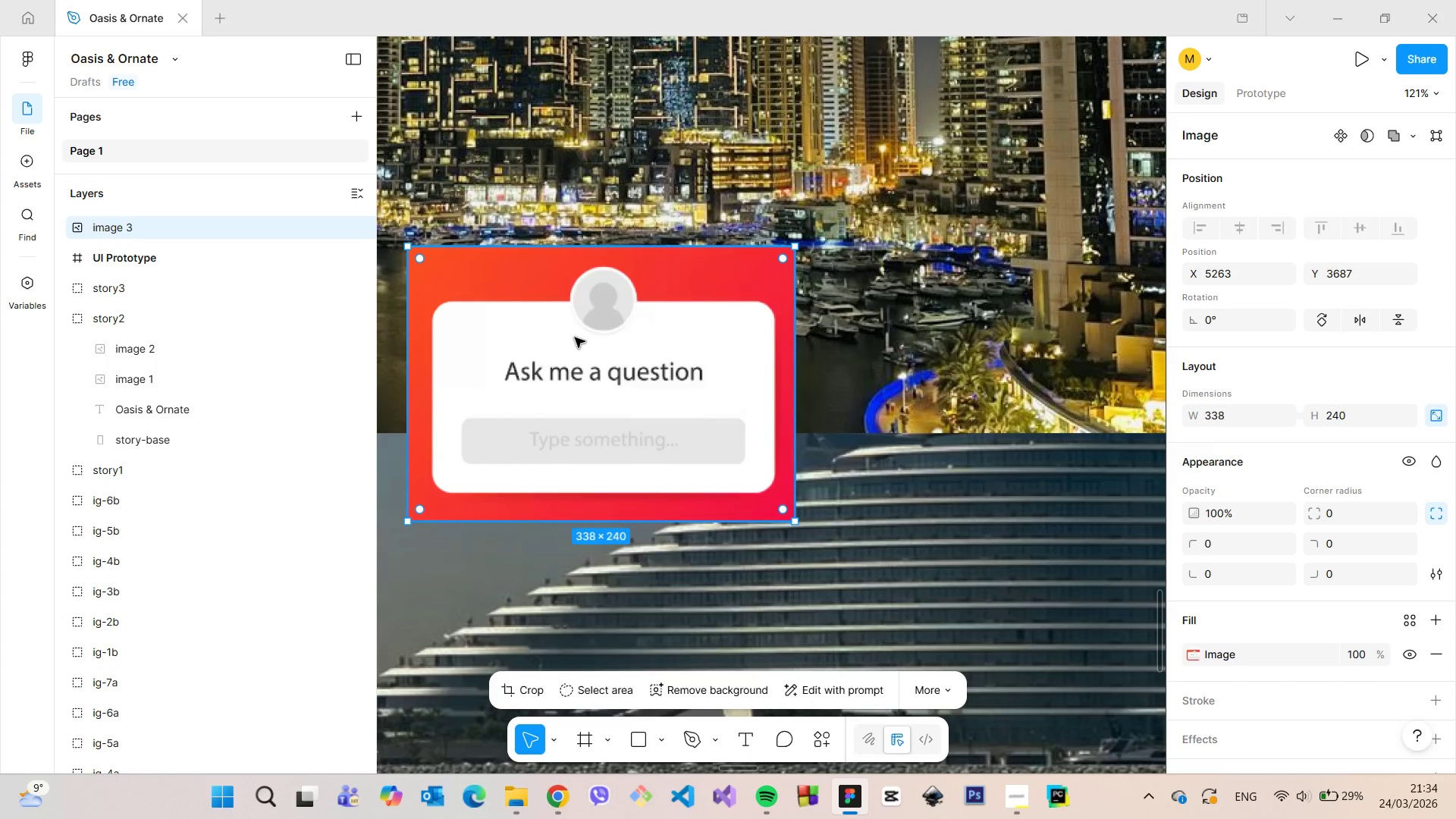 
right_click([575, 337])
 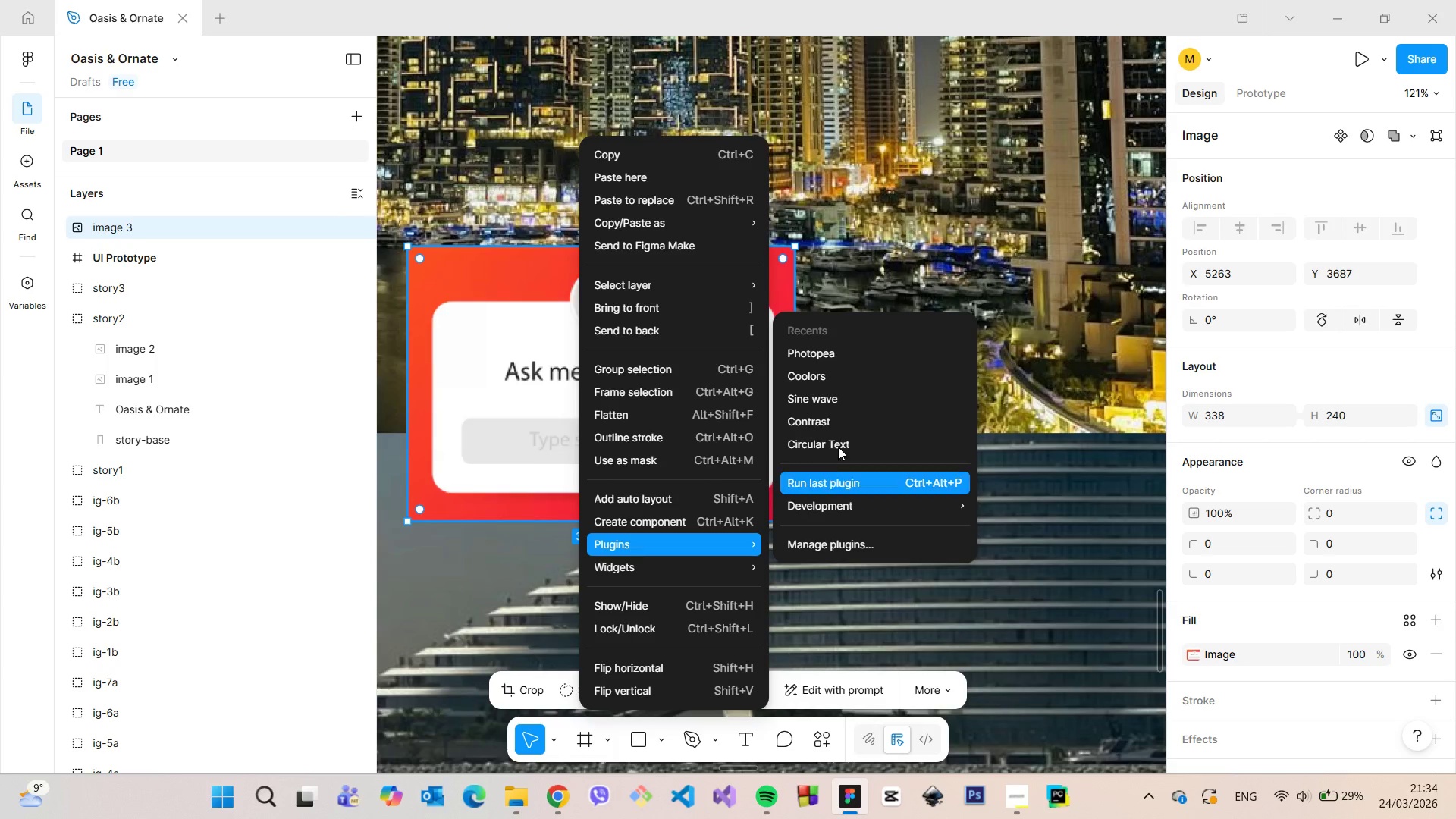 
left_click([849, 363])
 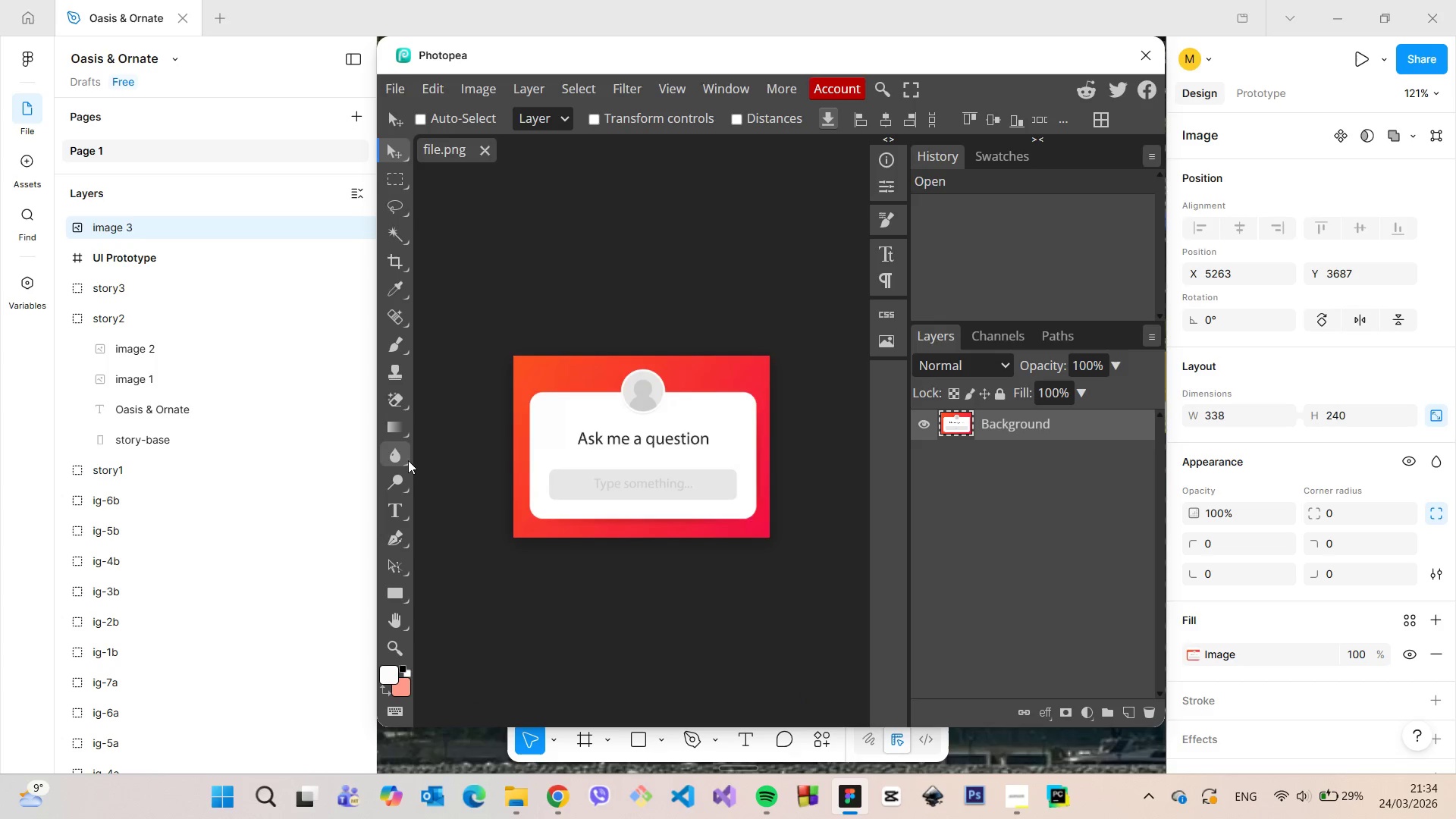 
wait(5.38)
 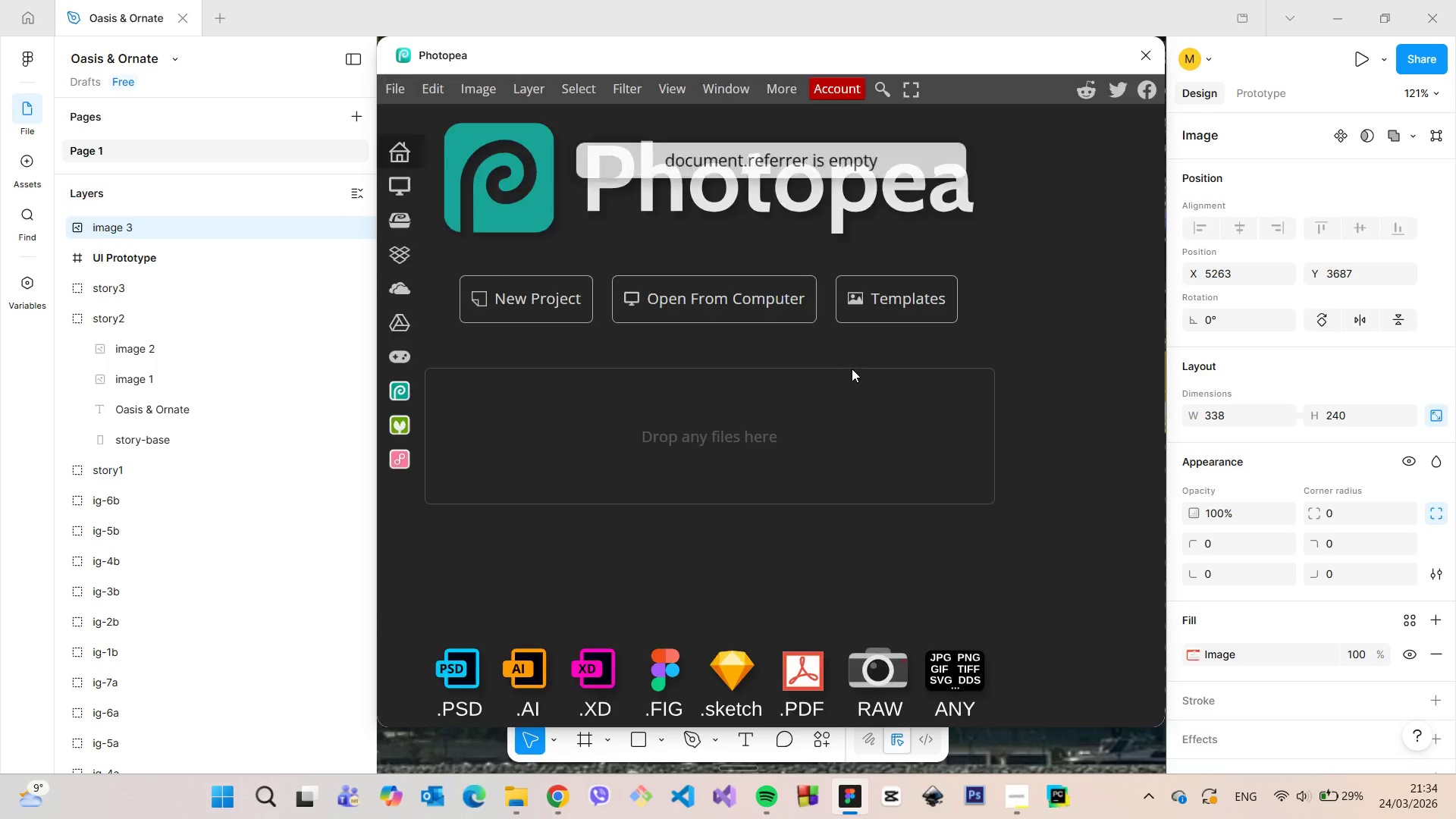 
right_click([397, 402])
 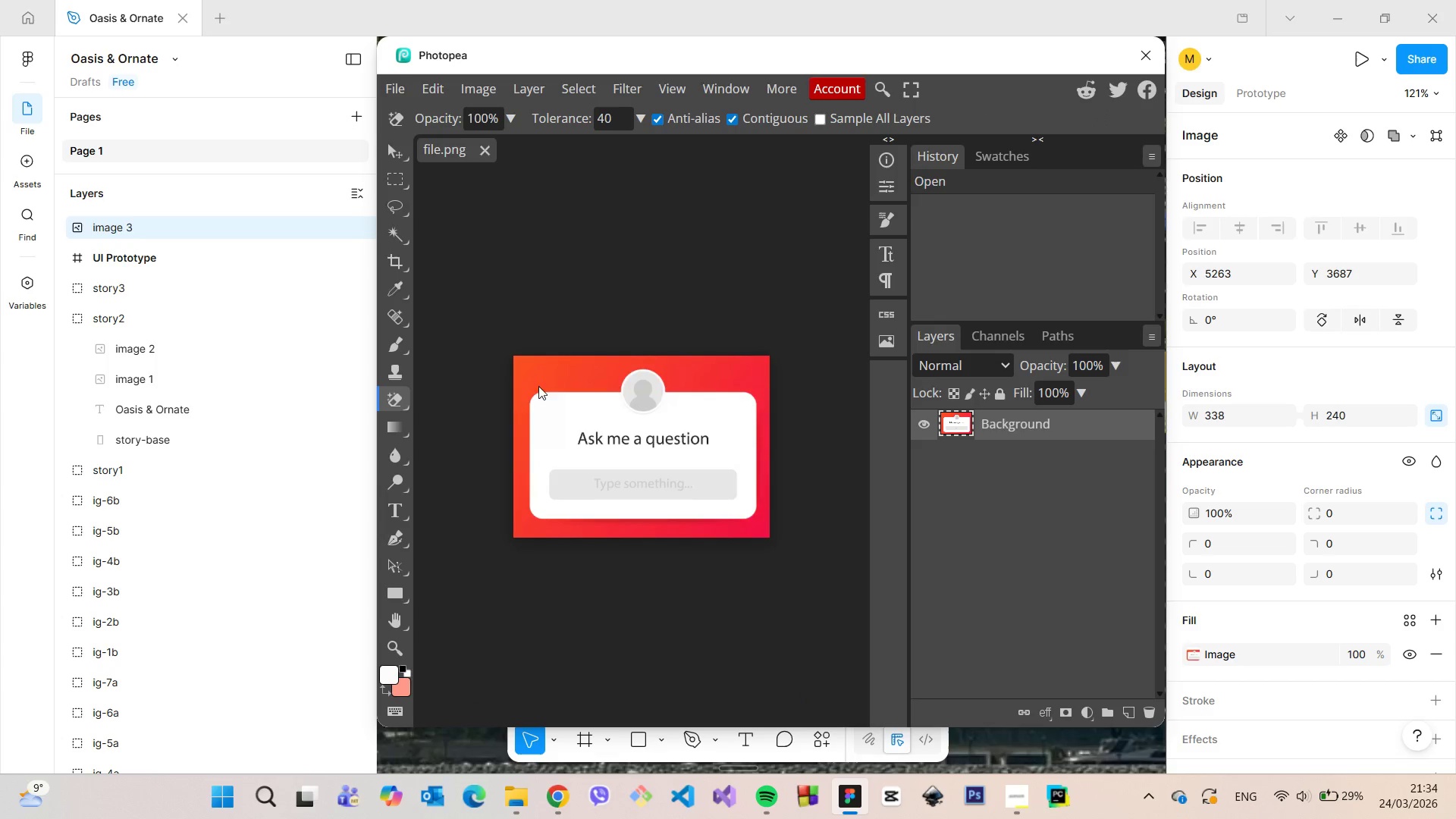 
left_click([543, 377])
 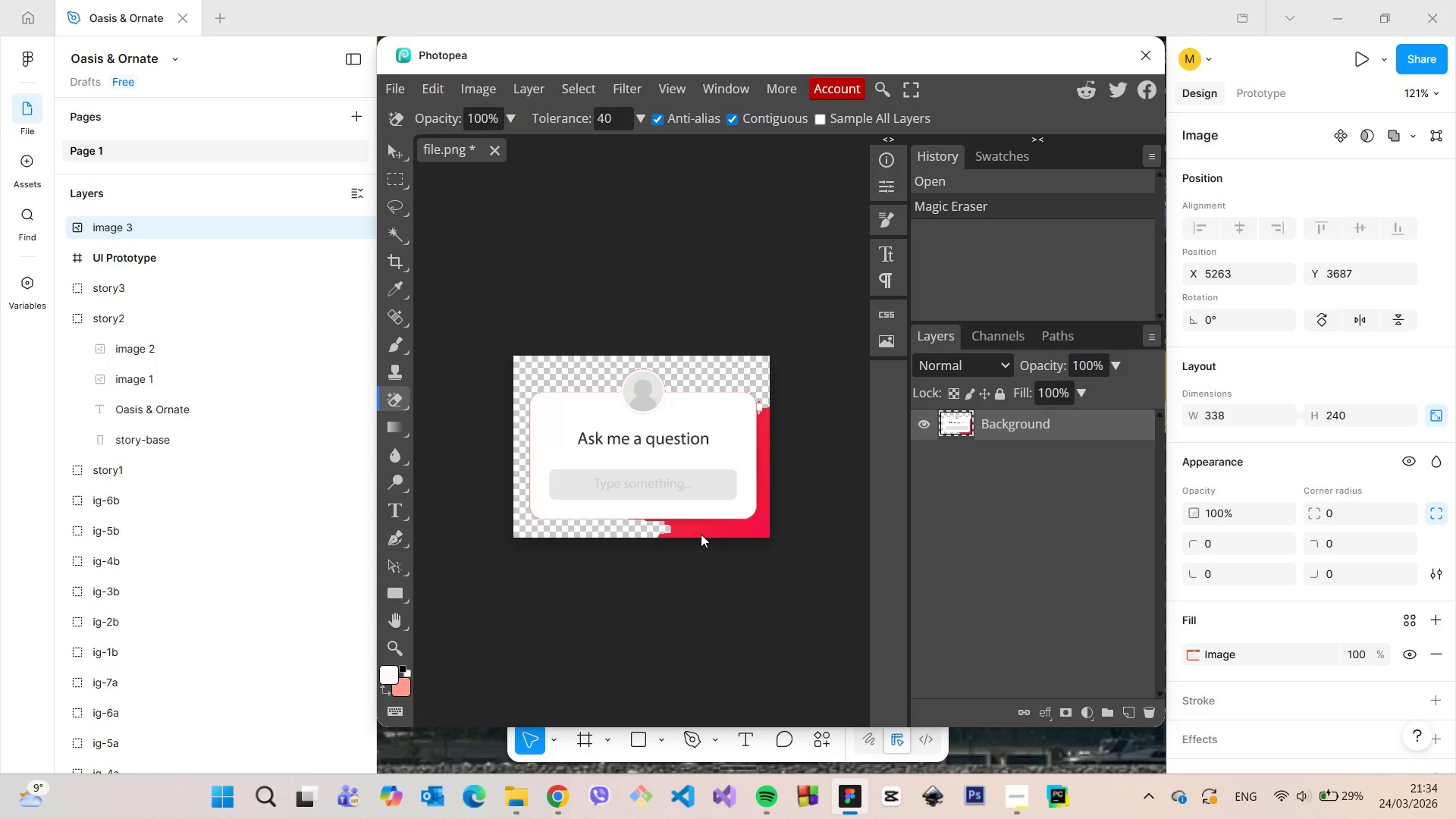 
left_click([701, 534])
 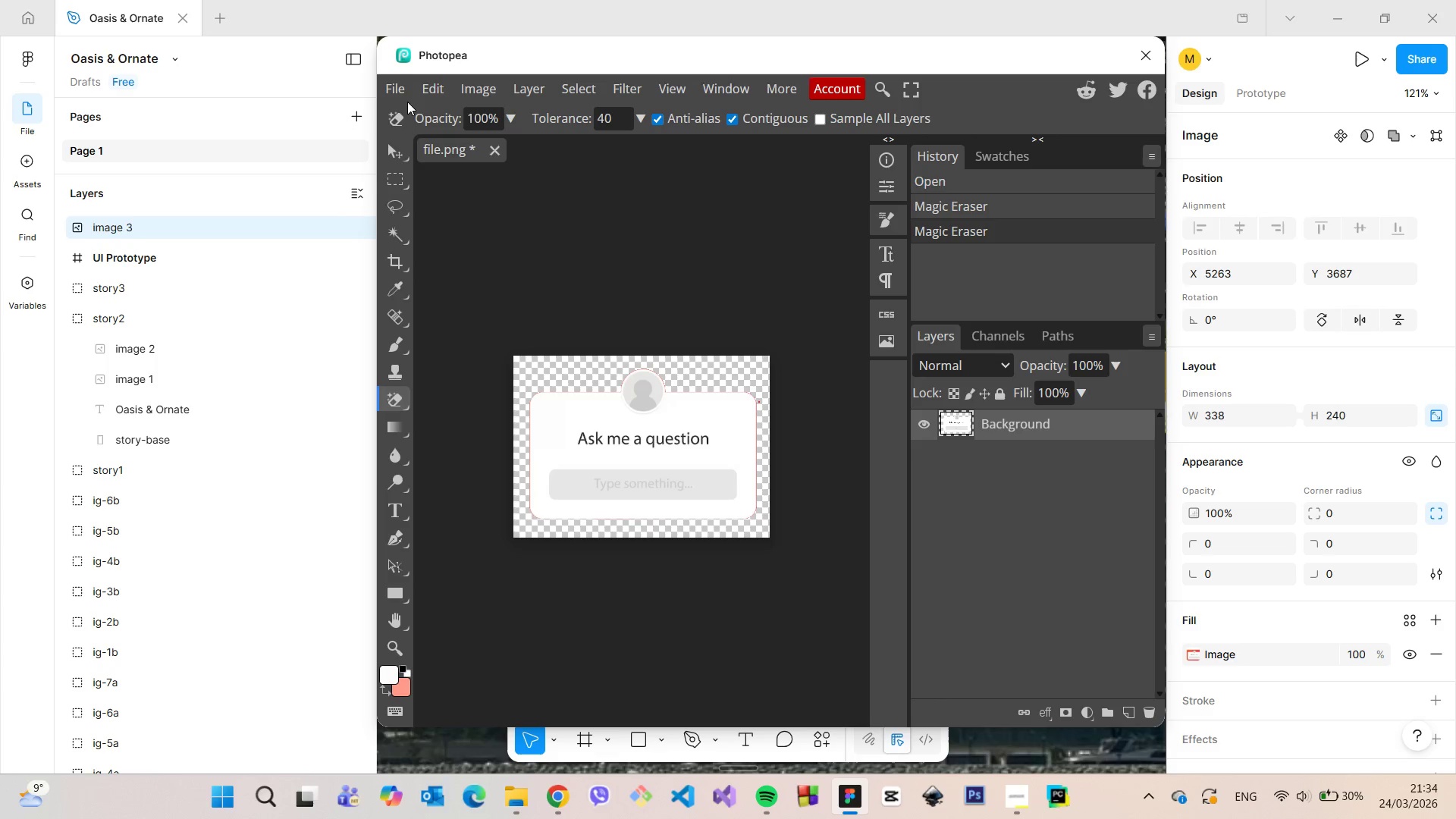 
left_click([403, 96])
 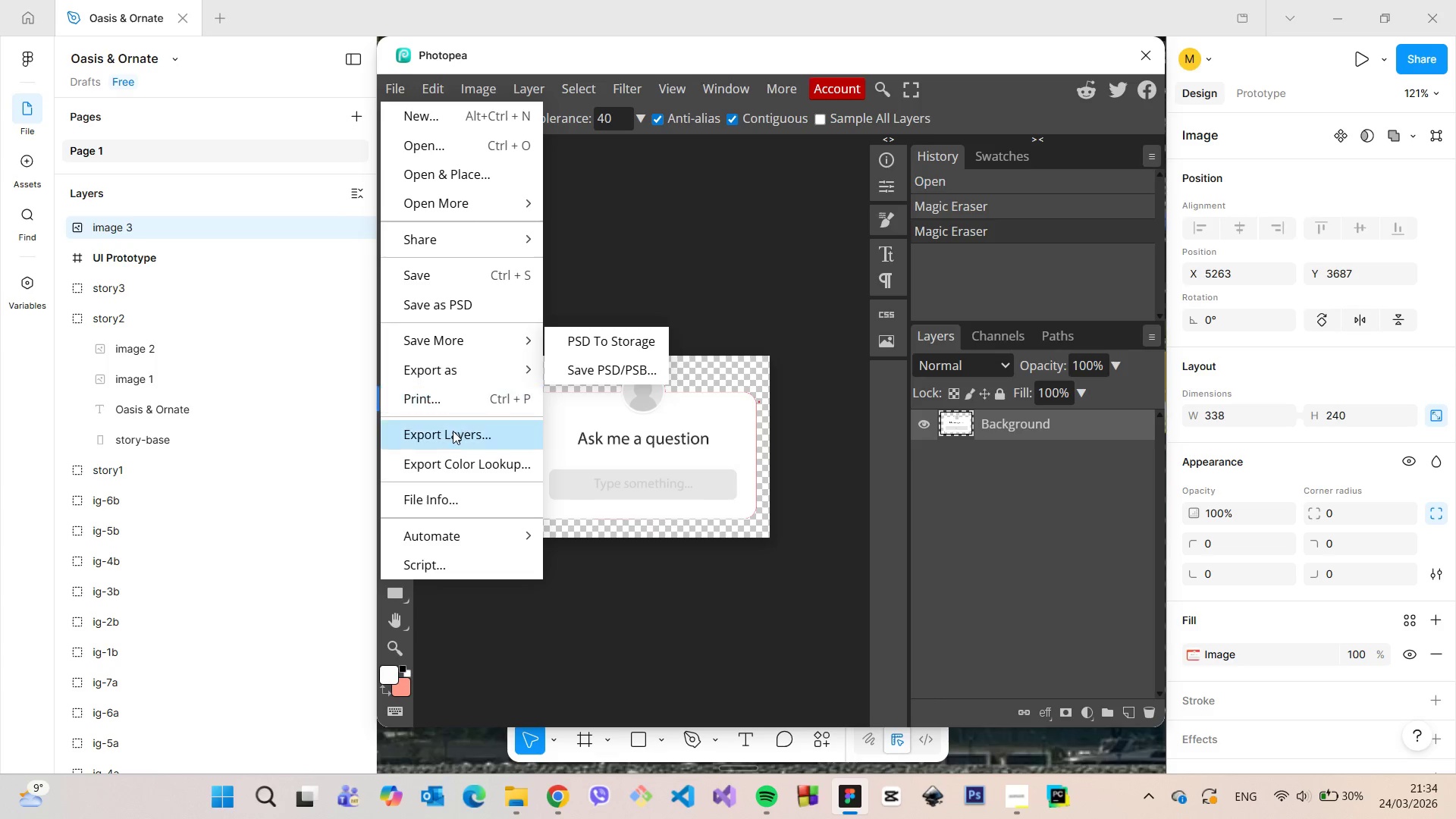 
left_click([444, 271])
 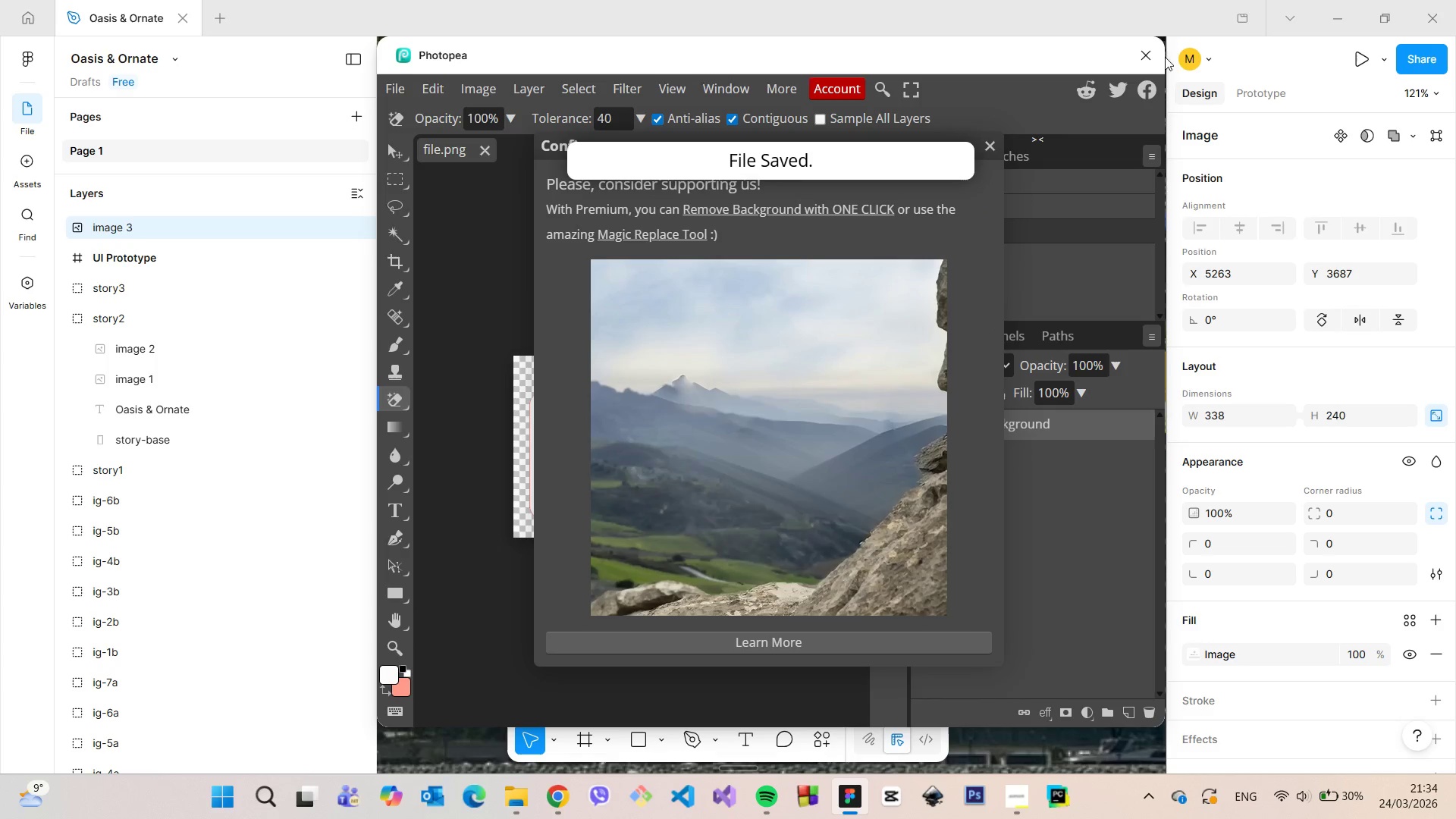 
left_click([1149, 55])
 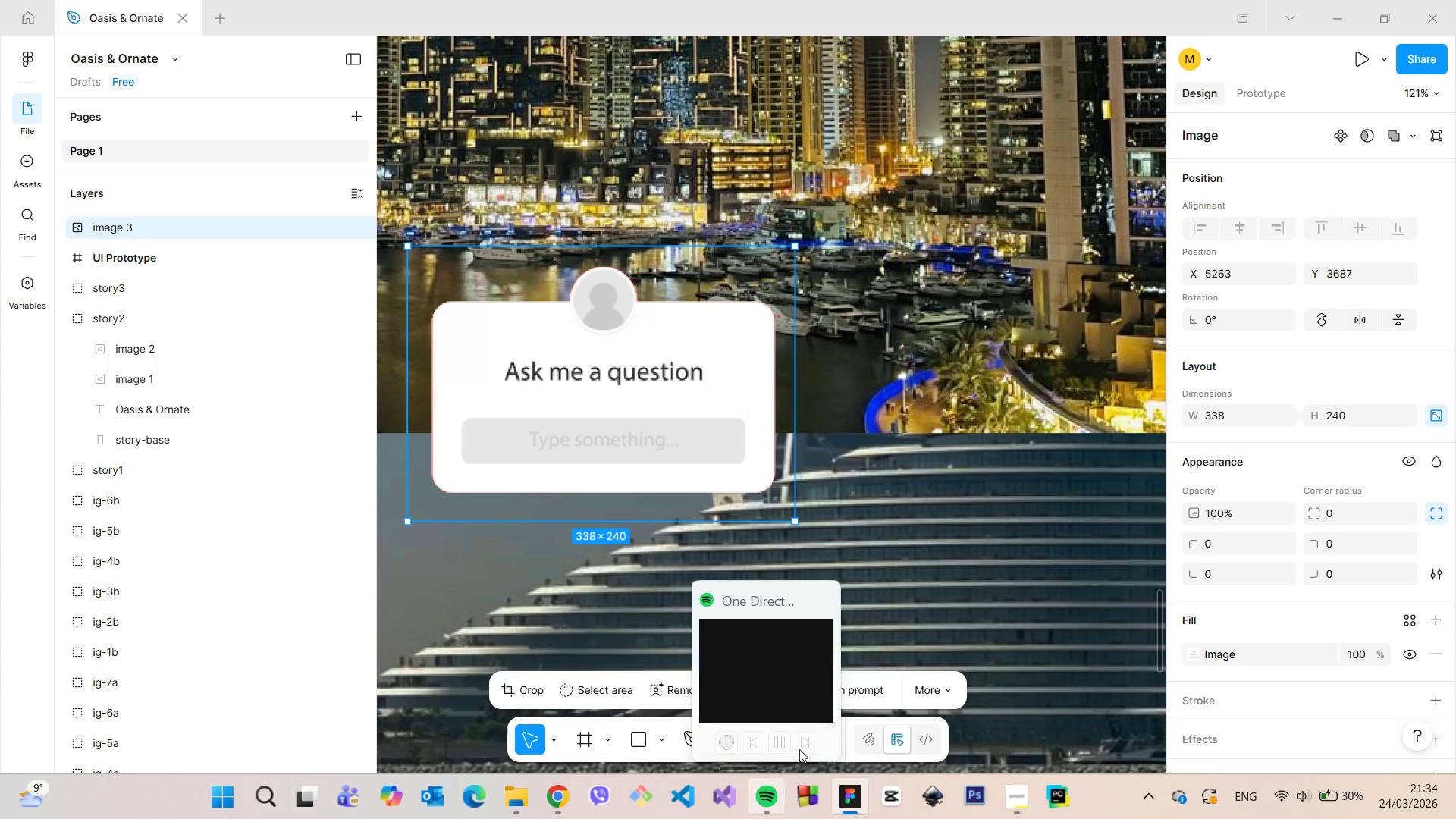 
left_click([808, 743])
 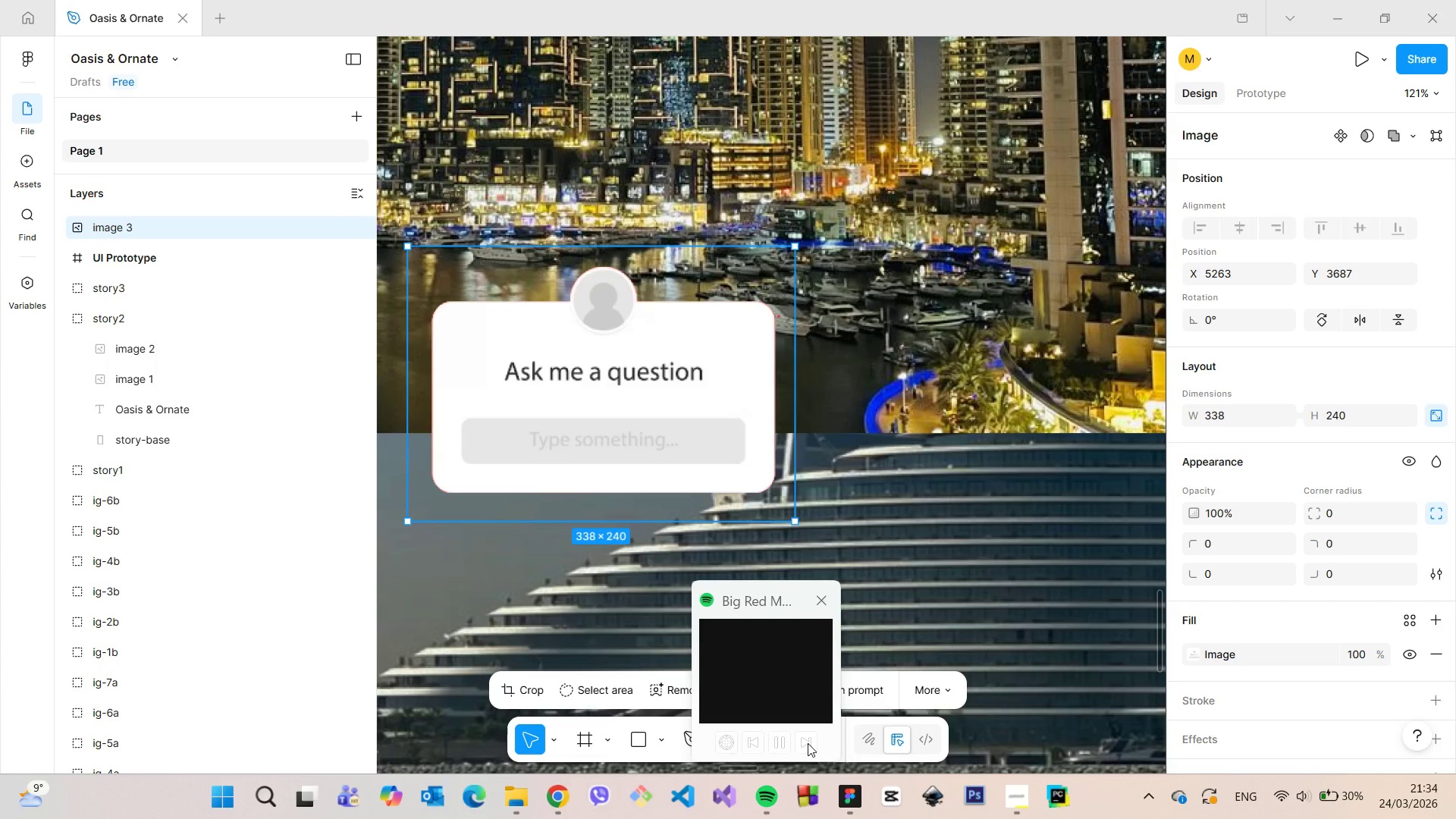 
left_click([808, 743])
 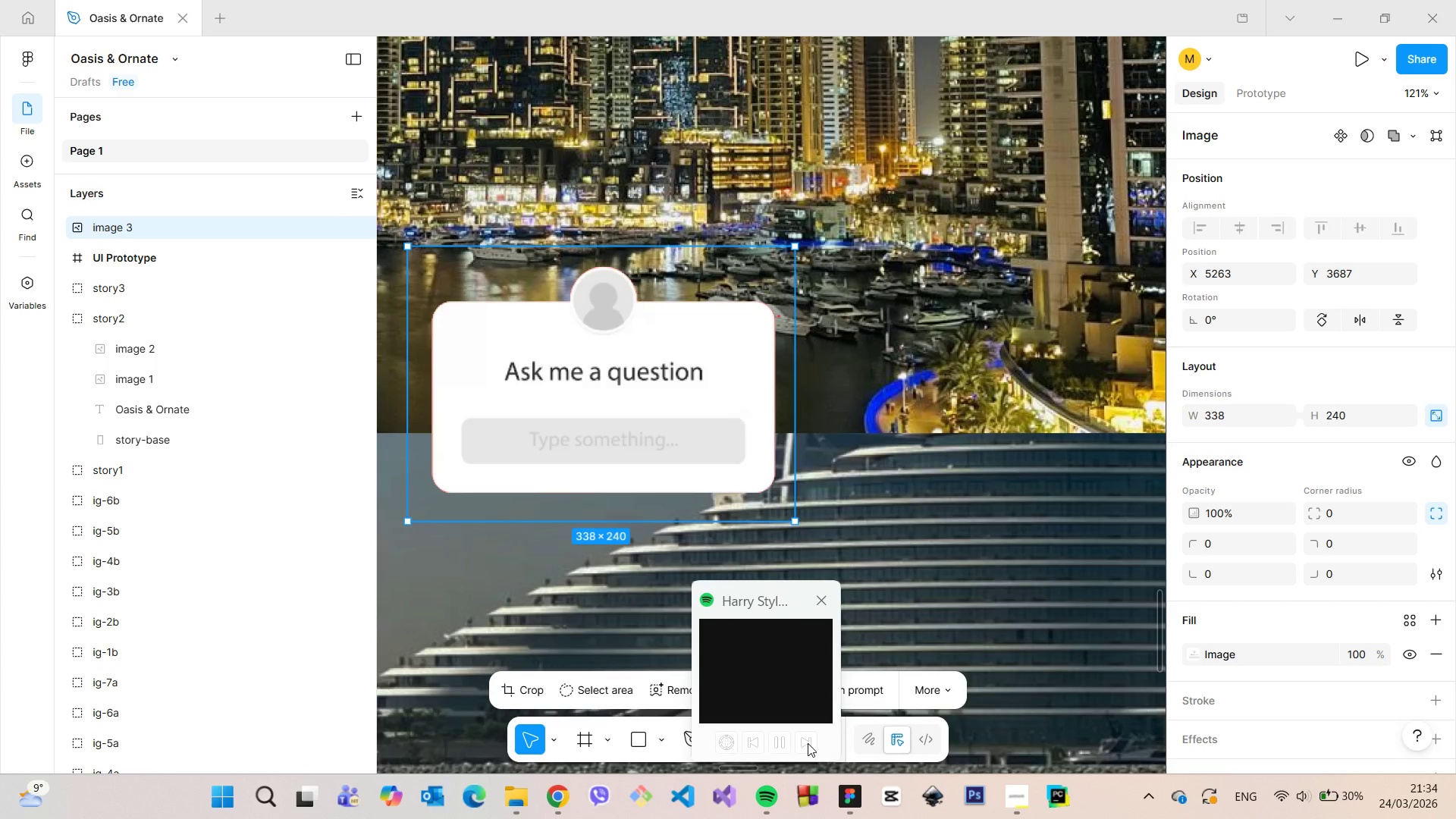 
left_click([808, 743])
 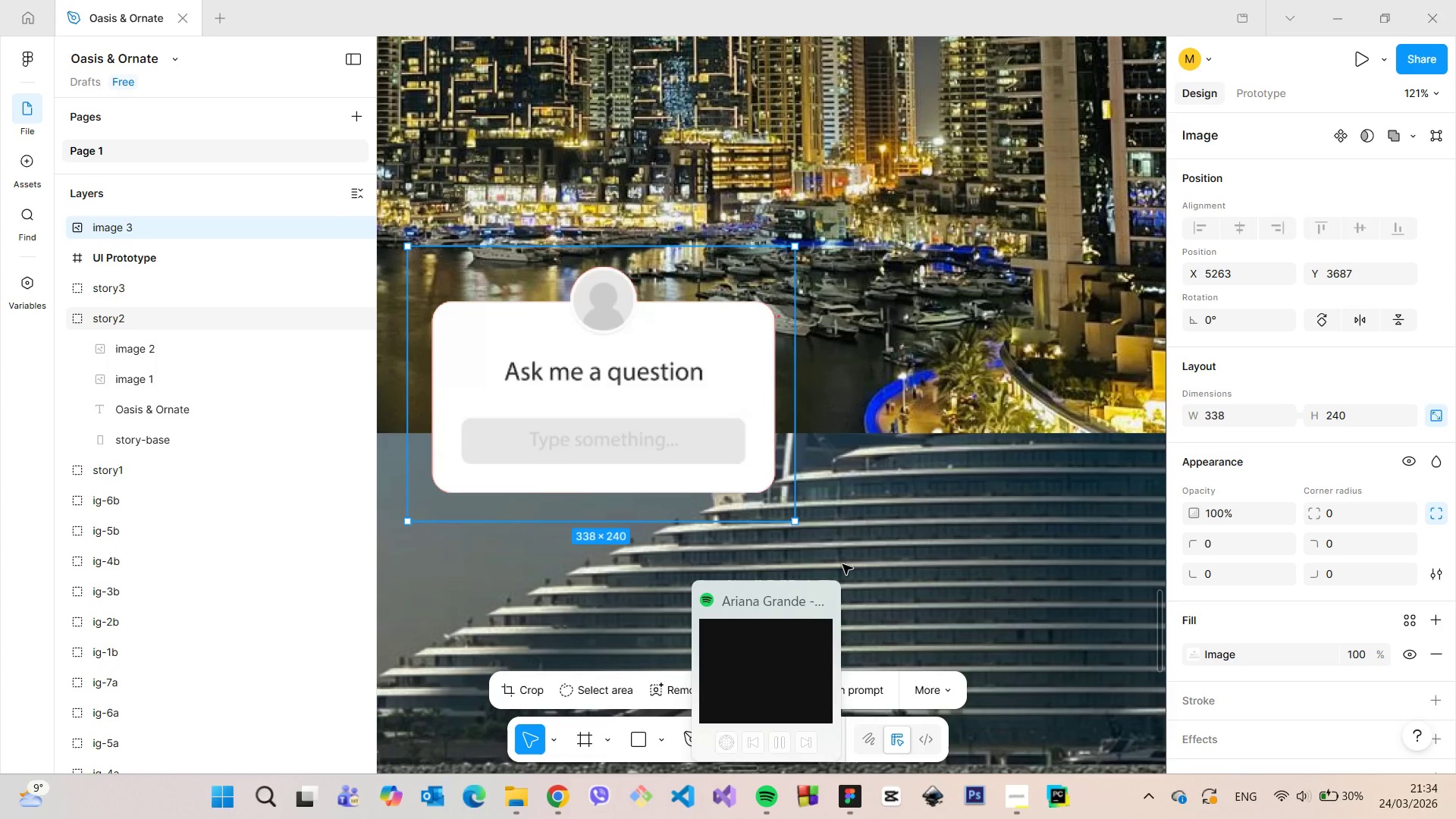 
scroll: coordinate [867, 543], scroll_direction: down, amount: 8.0
 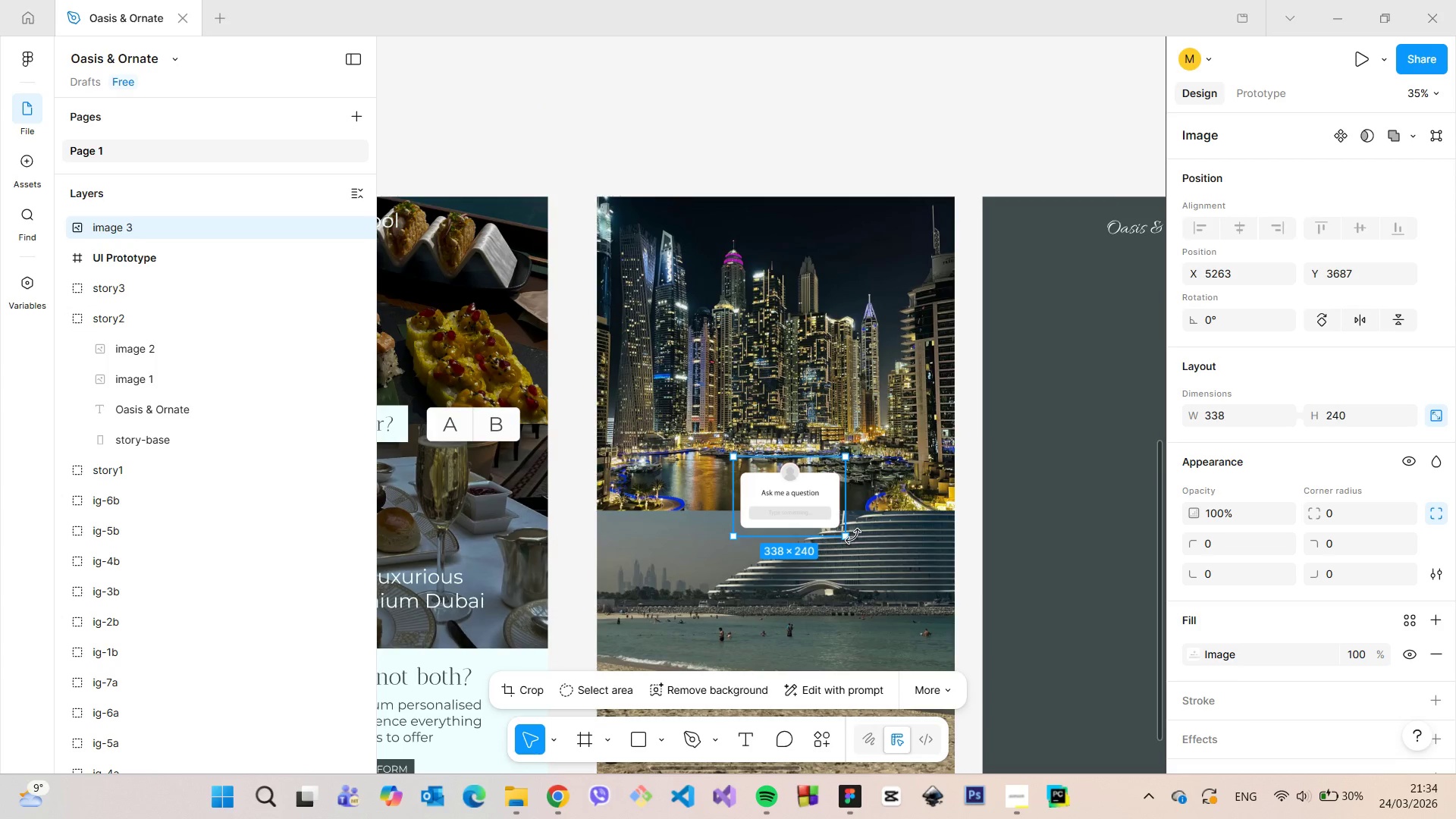 
left_click_drag(start_coordinate=[849, 534], to_coordinate=[861, 545])
 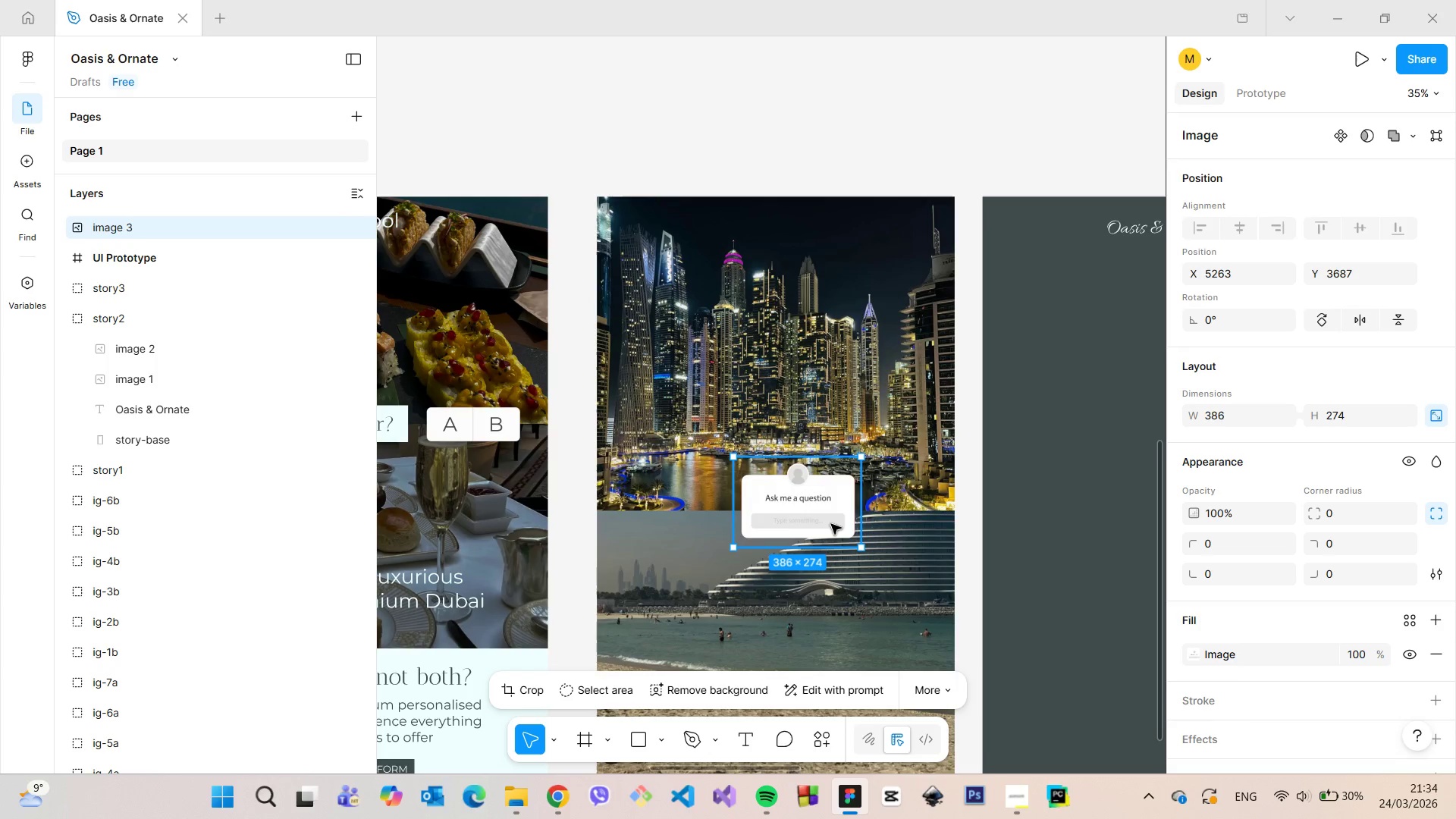 
left_click_drag(start_coordinate=[831, 524], to_coordinate=[810, 526])
 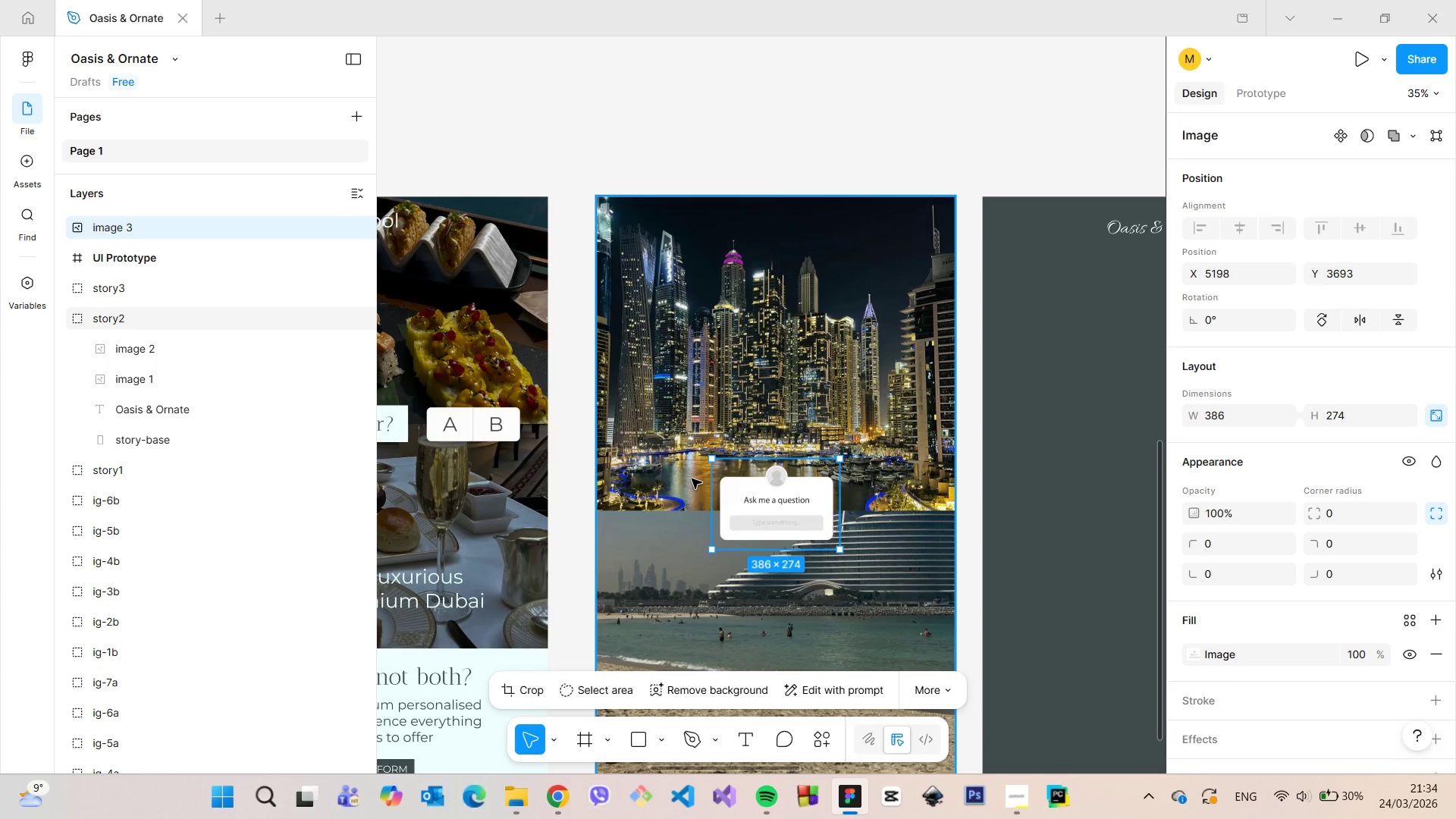 
hold_key(key=AltLeft, duration=0.94)
 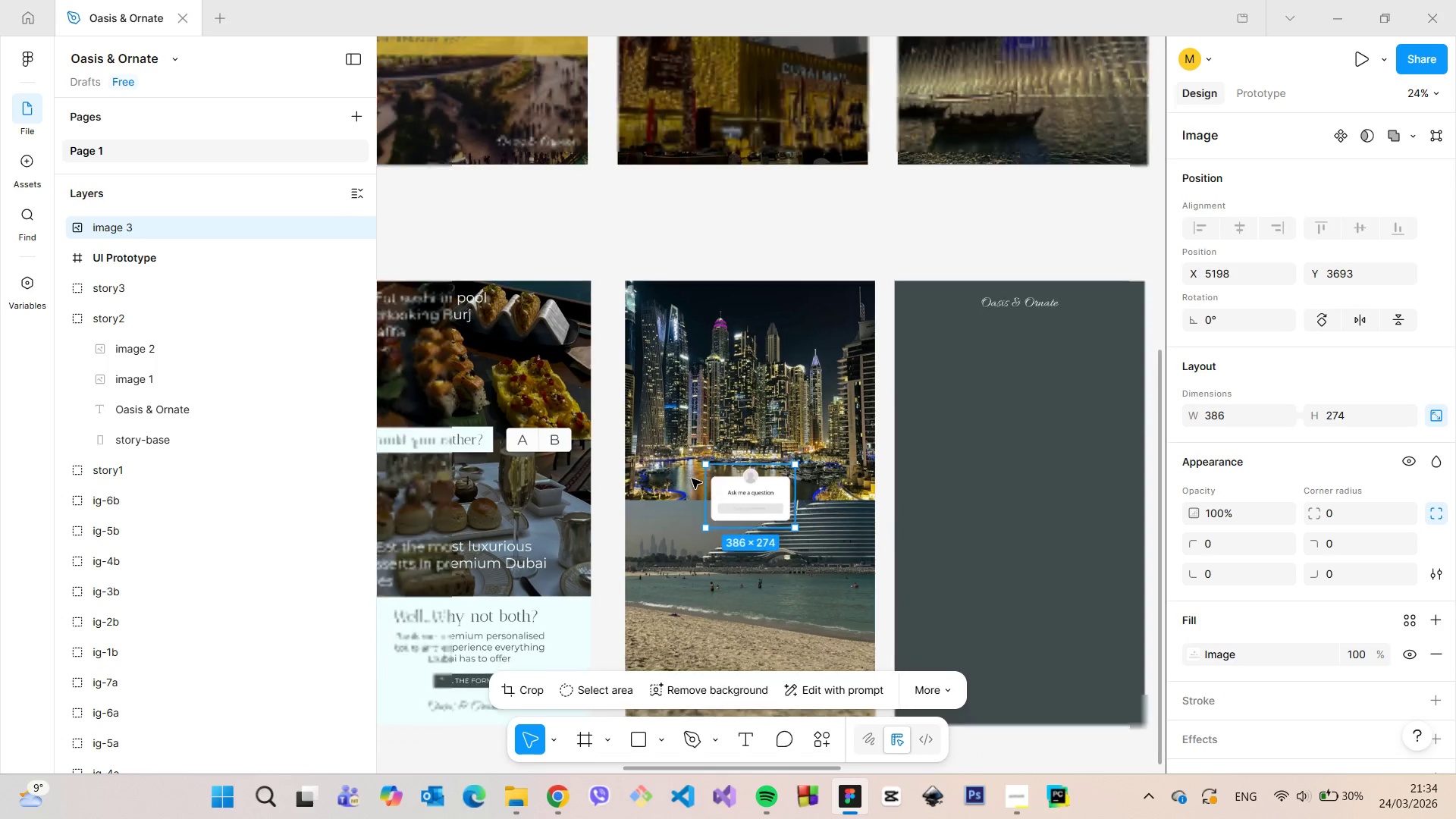 
scroll: coordinate [692, 479], scroll_direction: down, amount: 8.0
 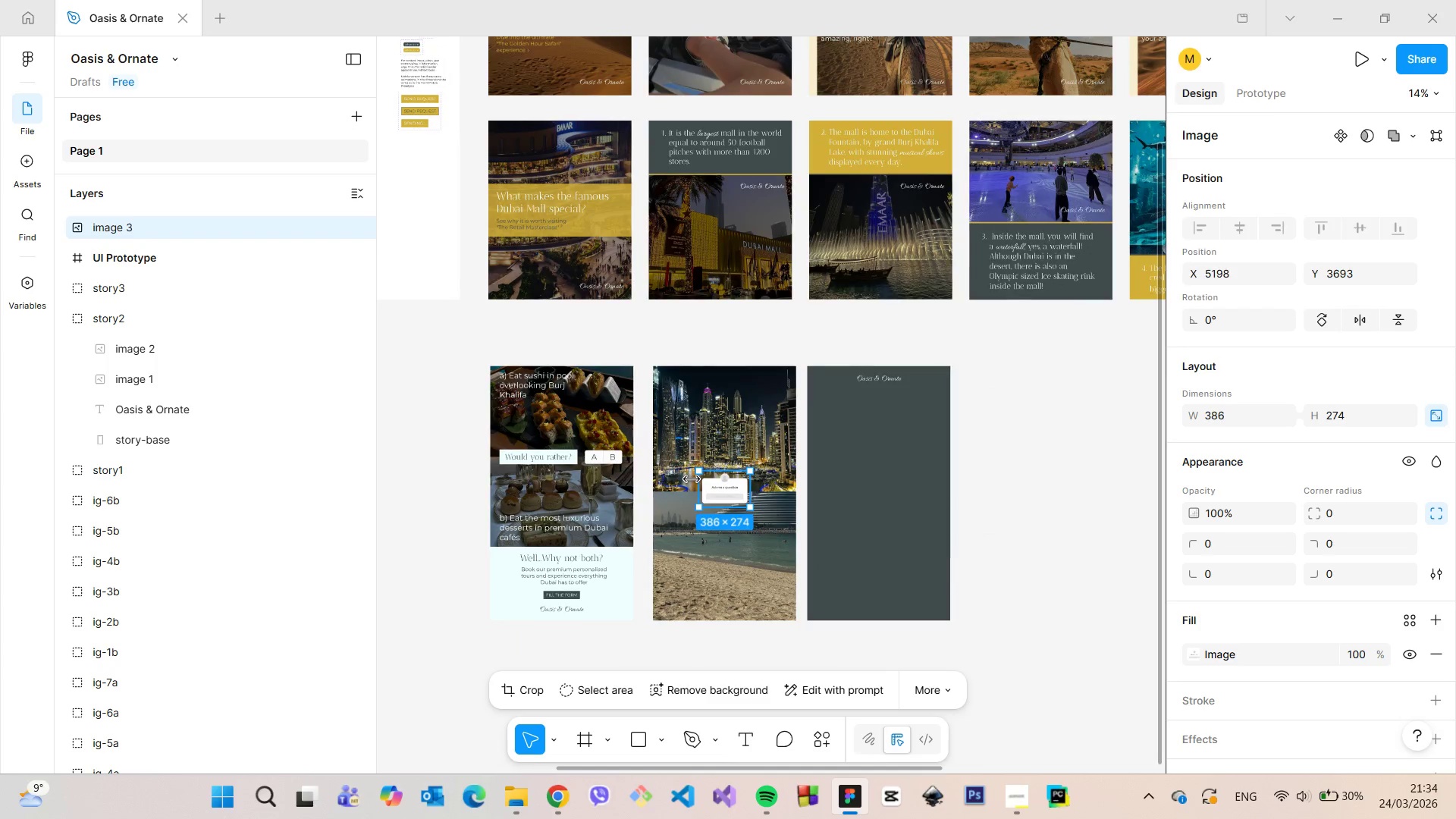 
scroll: coordinate [692, 479], scroll_direction: up, amount: 9.0
 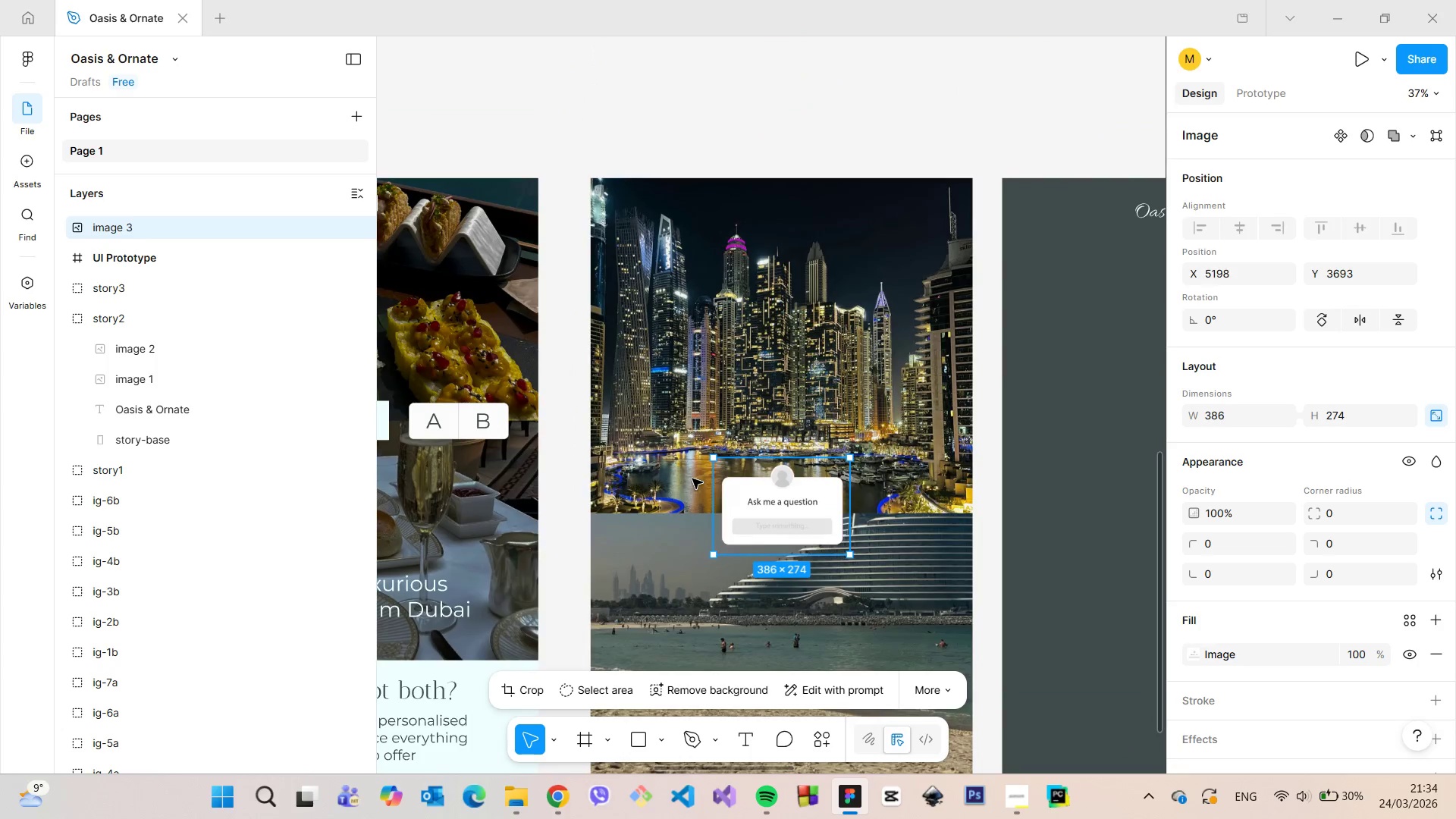 
hold_key(key=AltLeft, duration=1.51)
 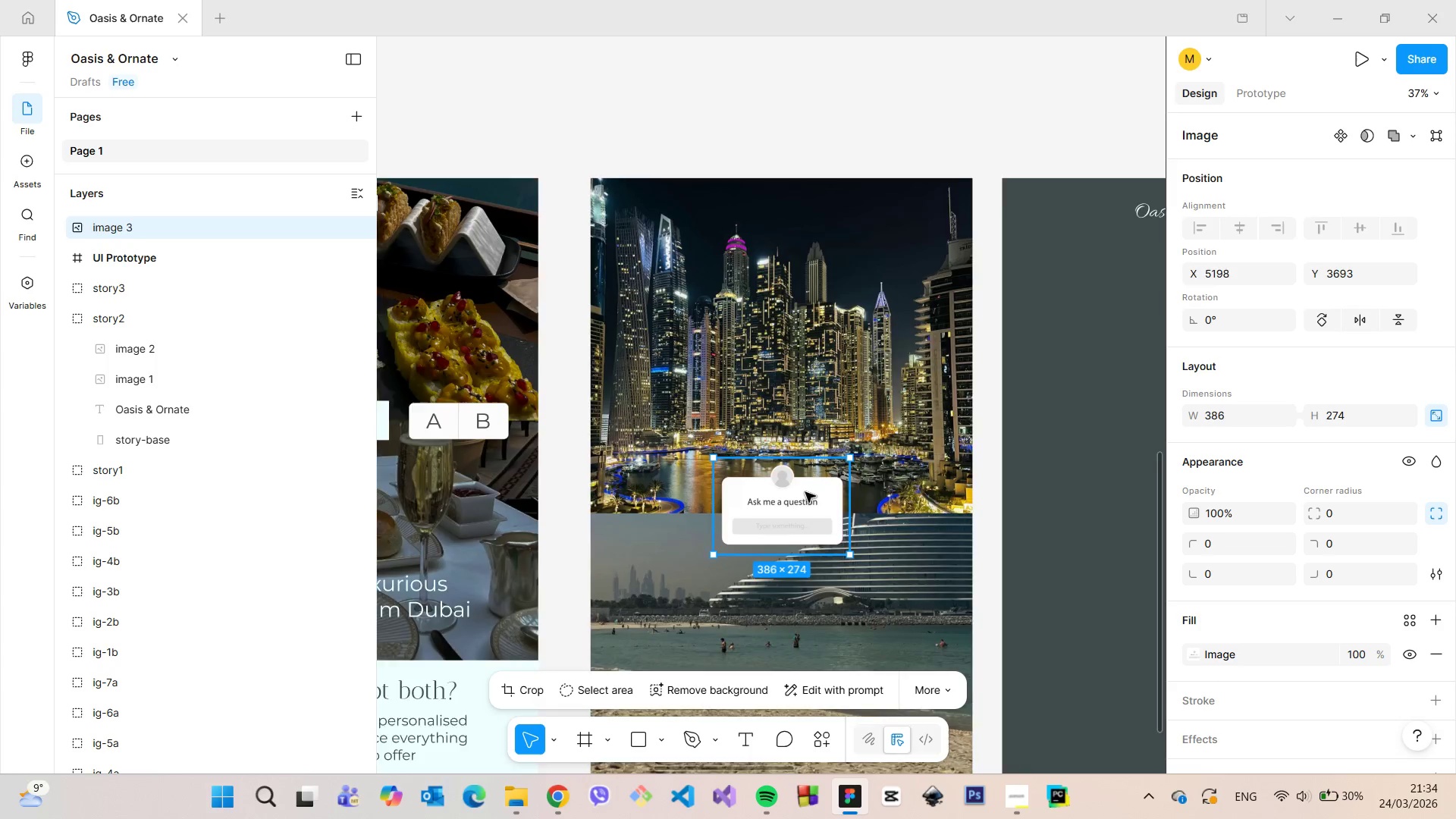 
hold_key(key=AltLeft, duration=0.36)
 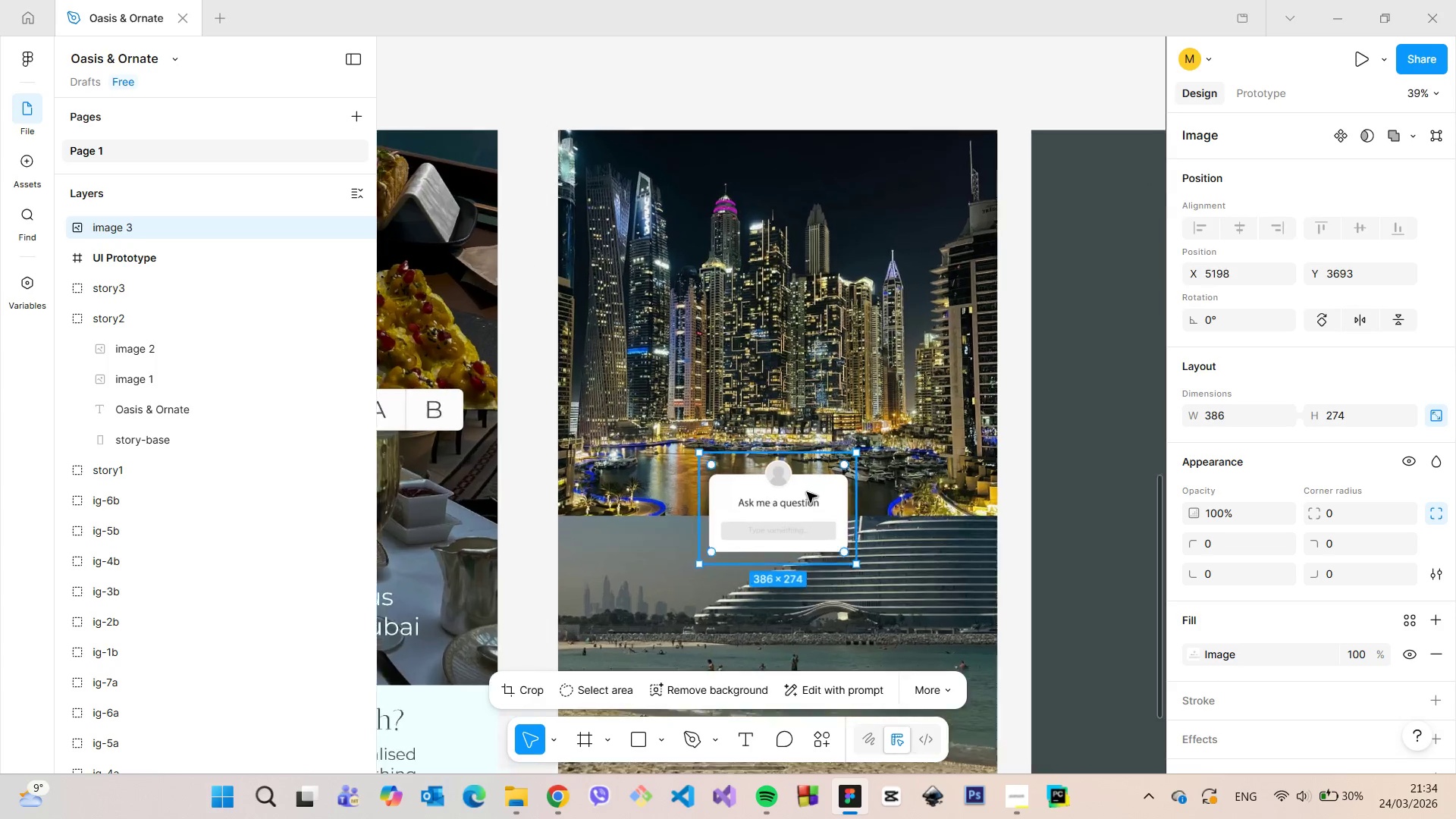 
scroll: coordinate [805, 491], scroll_direction: up, amount: 12.0
 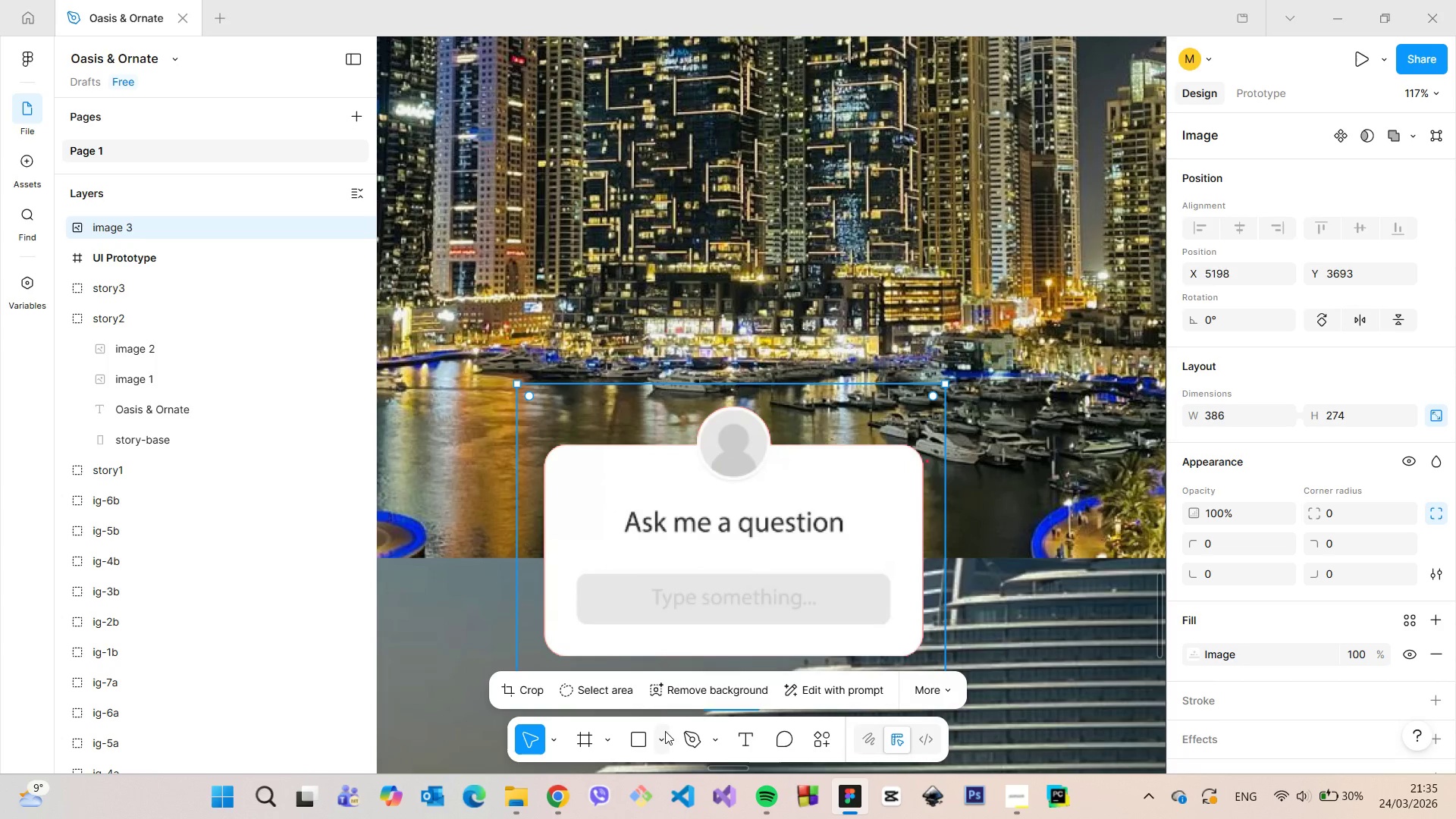 
left_click([665, 731])
 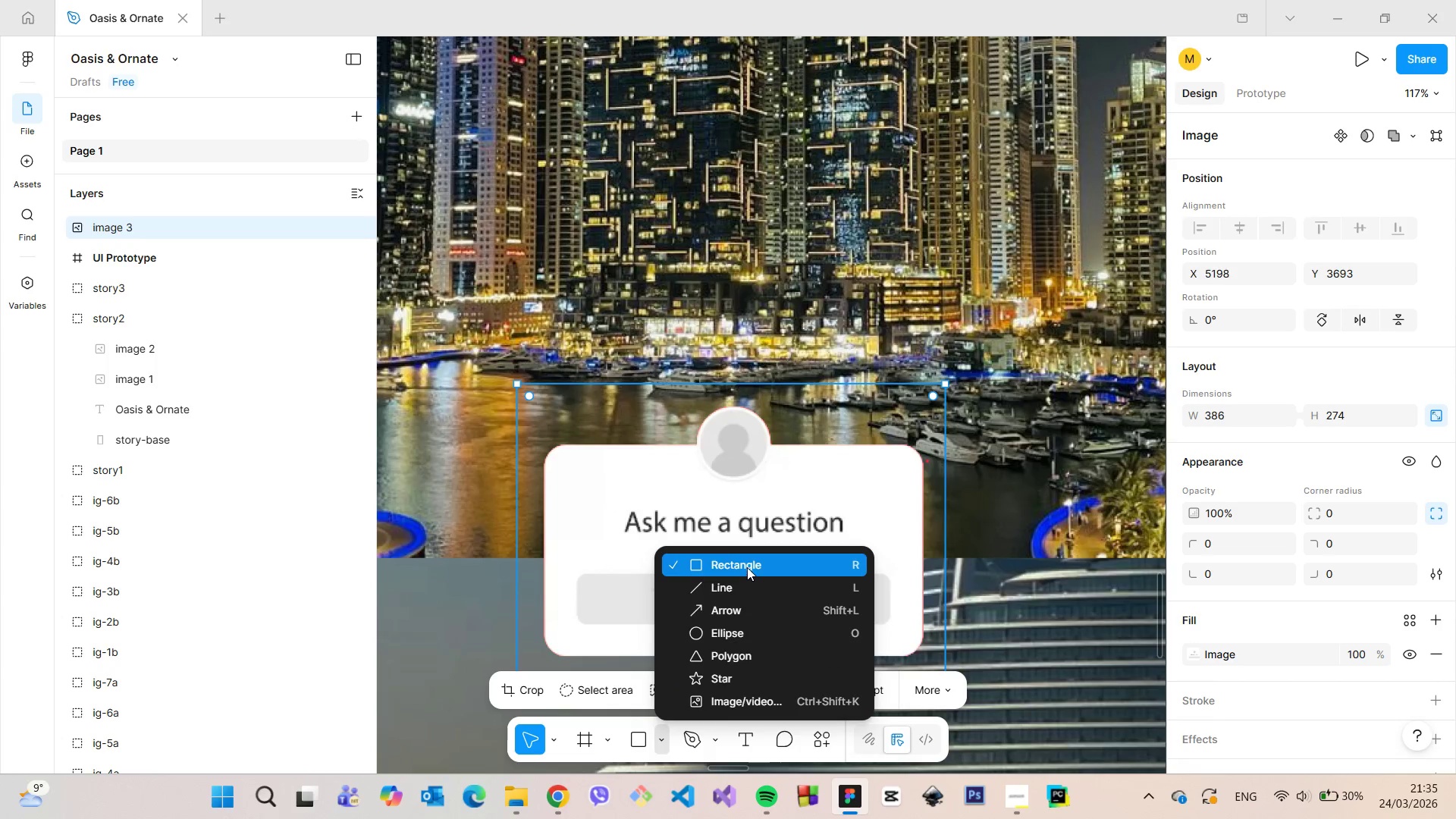 
left_click([747, 567])
 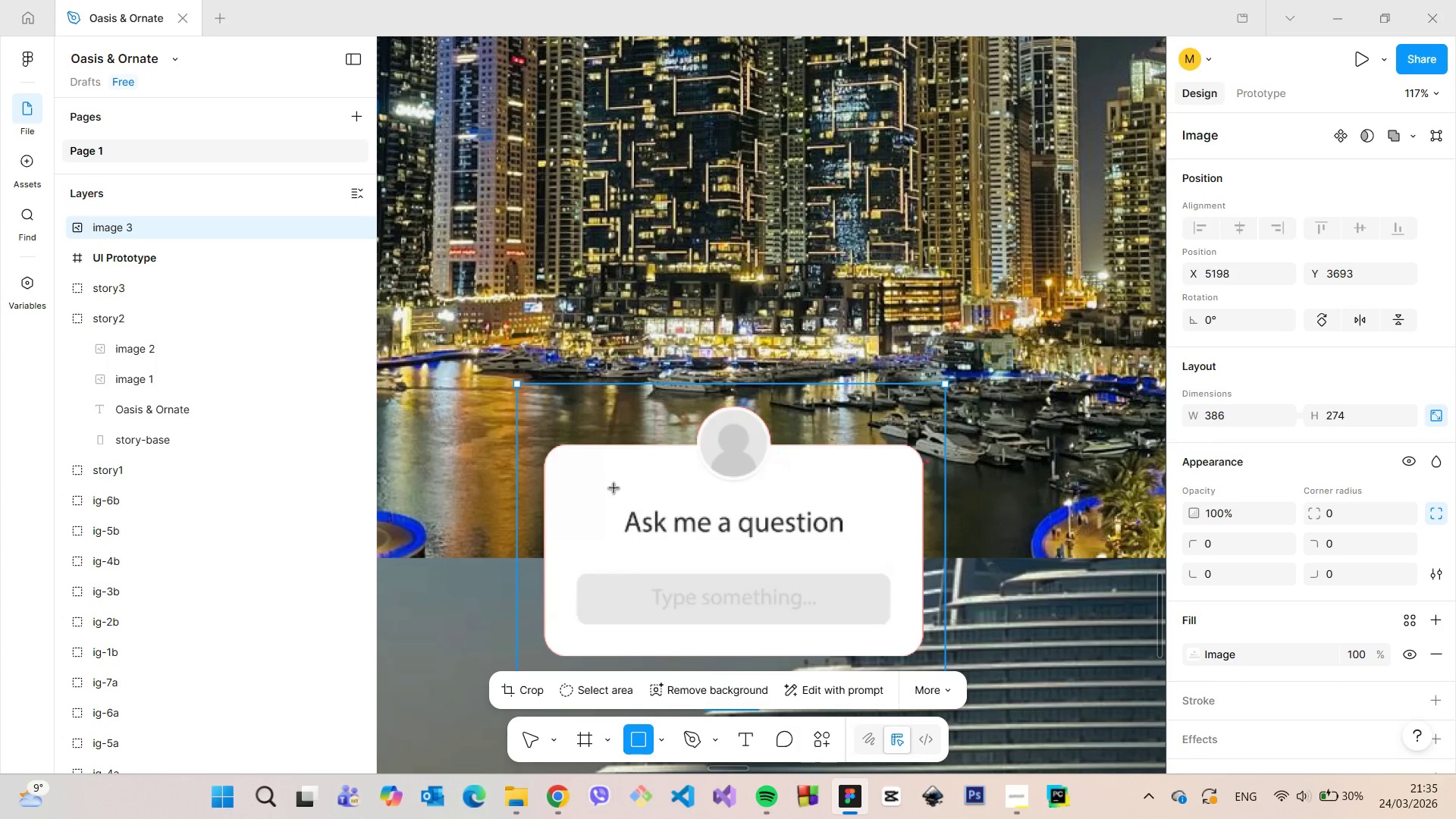 
left_click_drag(start_coordinate=[614, 488], to_coordinate=[849, 547])
 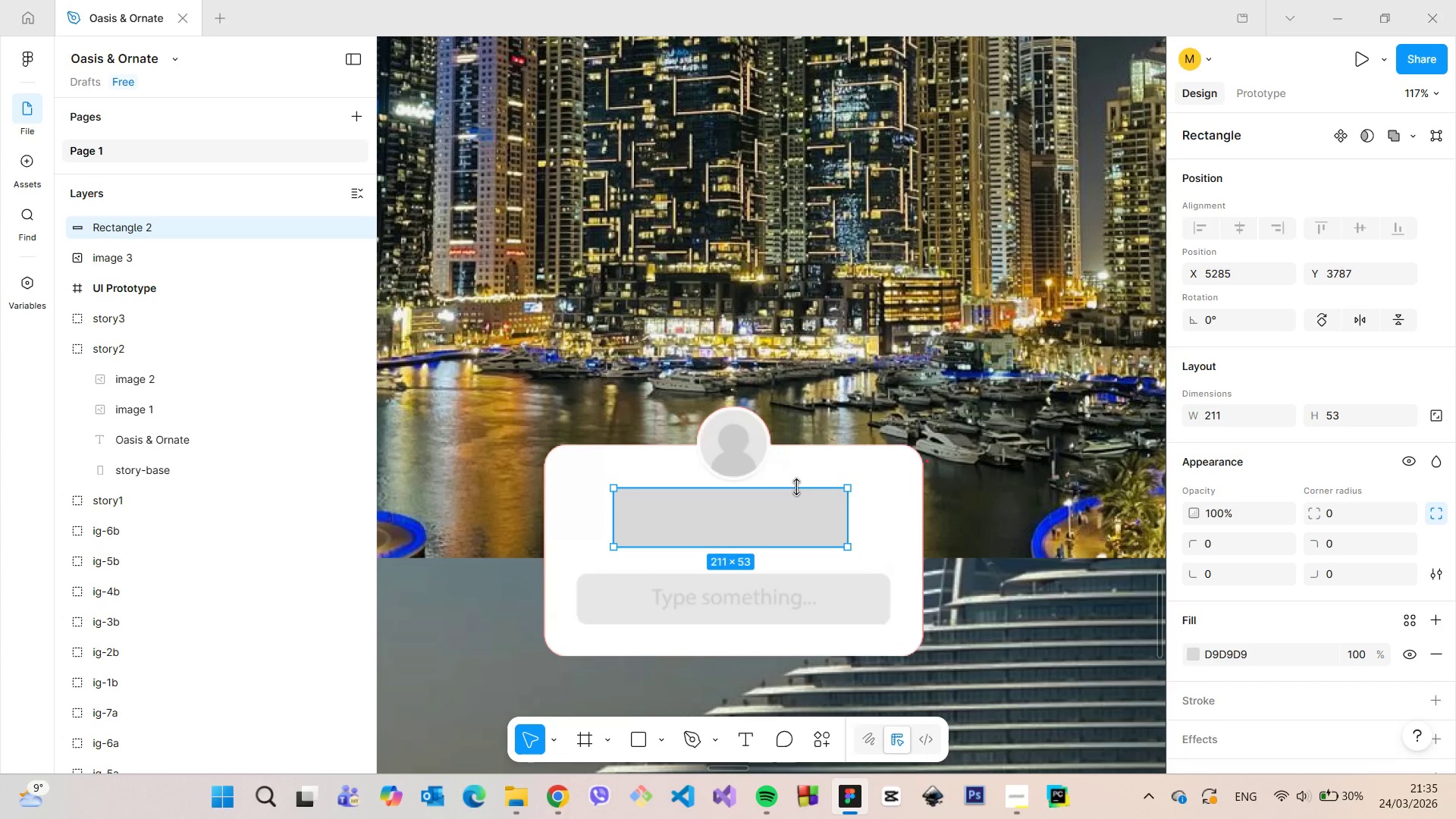 
left_click_drag(start_coordinate=[797, 487], to_coordinate=[798, 497])
 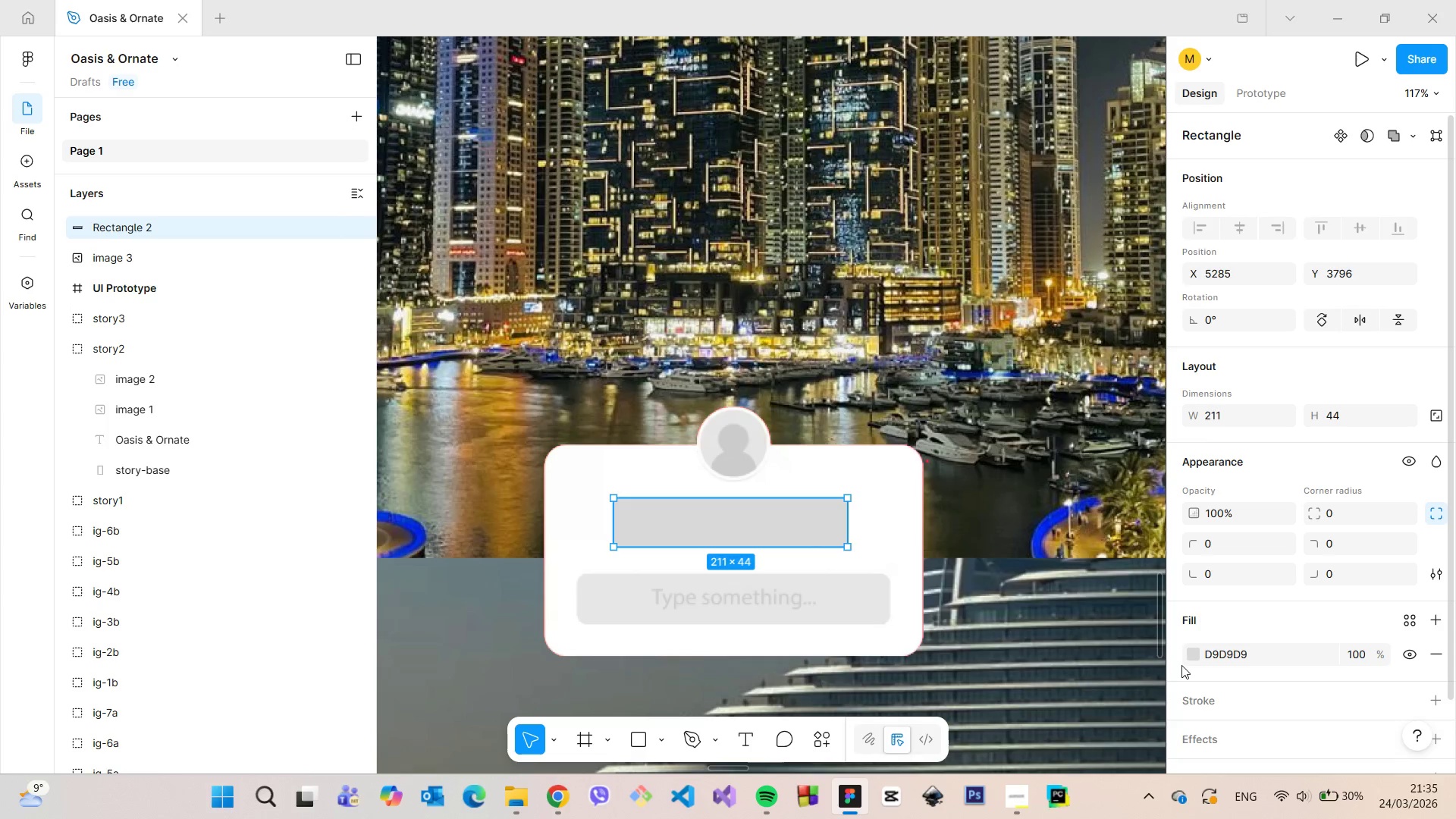 
left_click([1189, 657])
 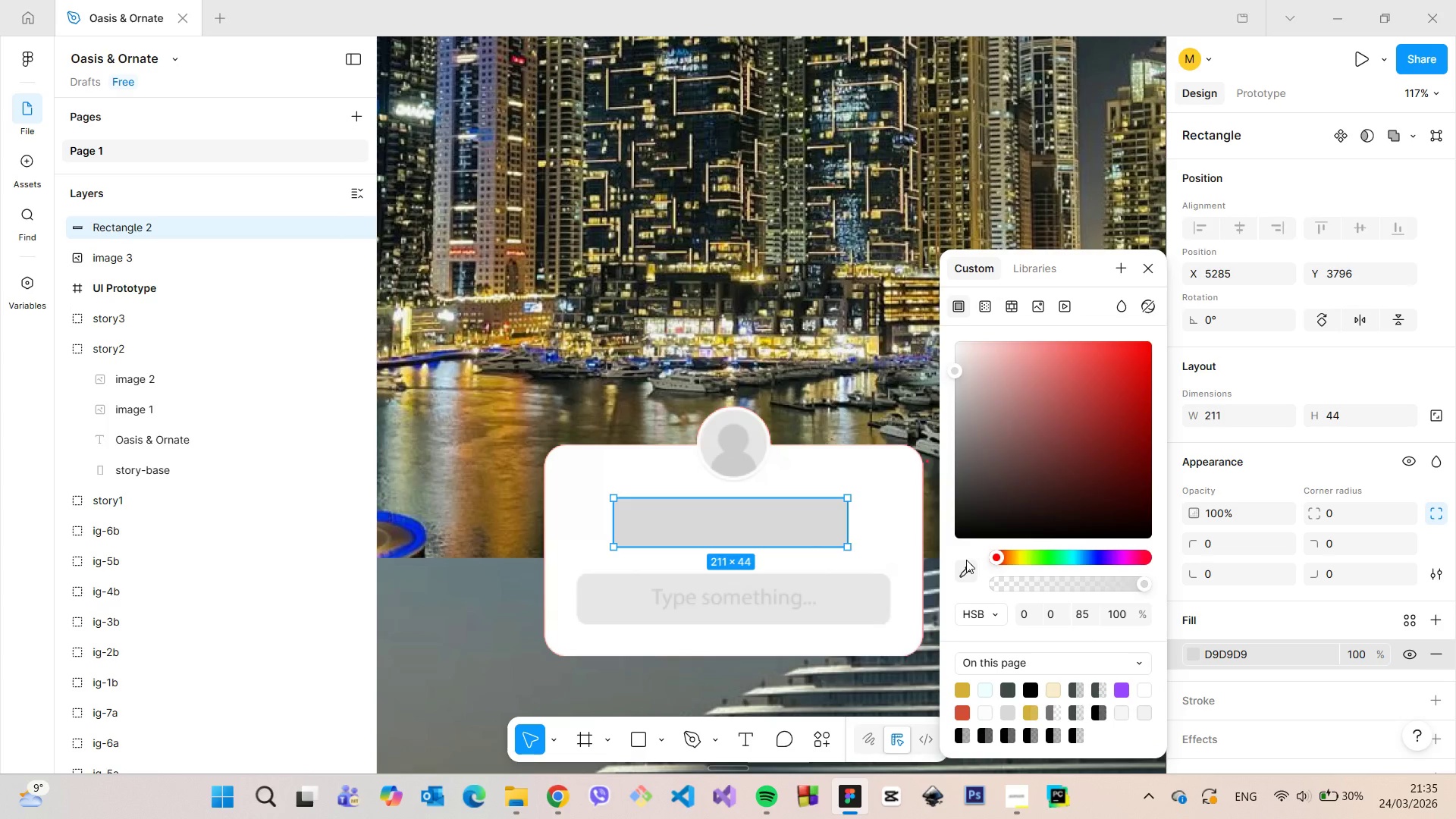 
left_click([966, 560])
 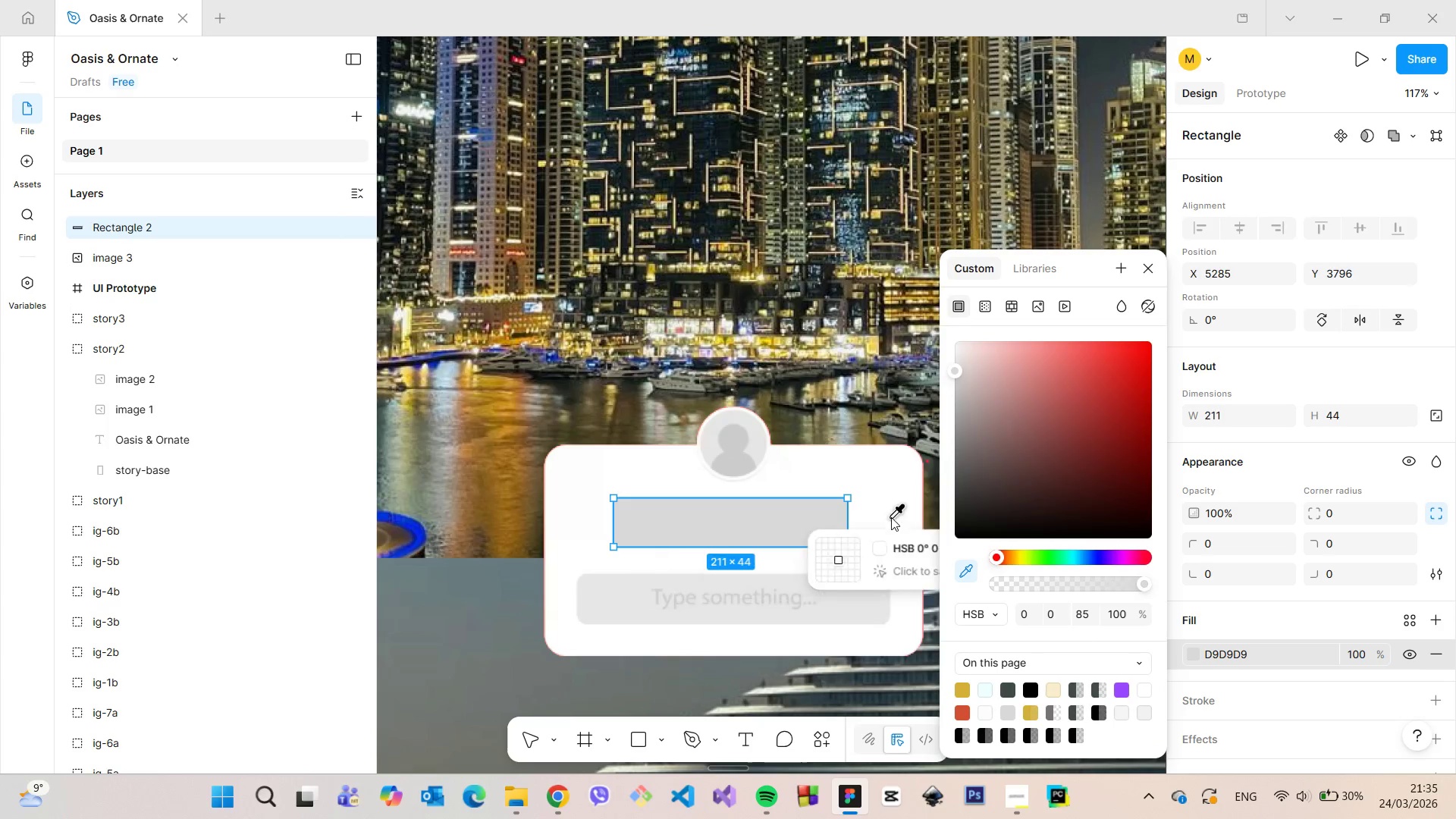 
left_click([891, 517])
 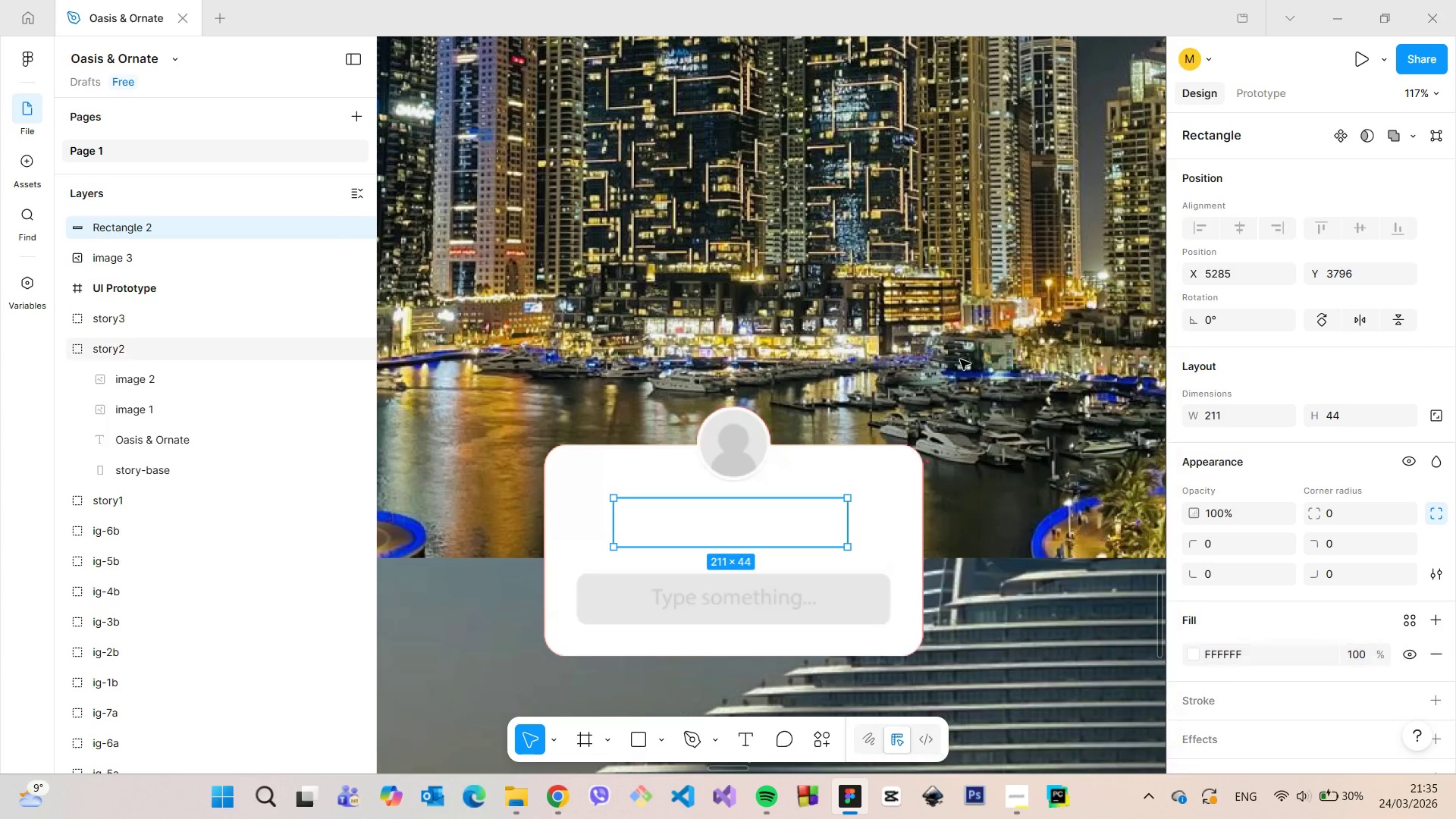 
double_click([892, 385])
 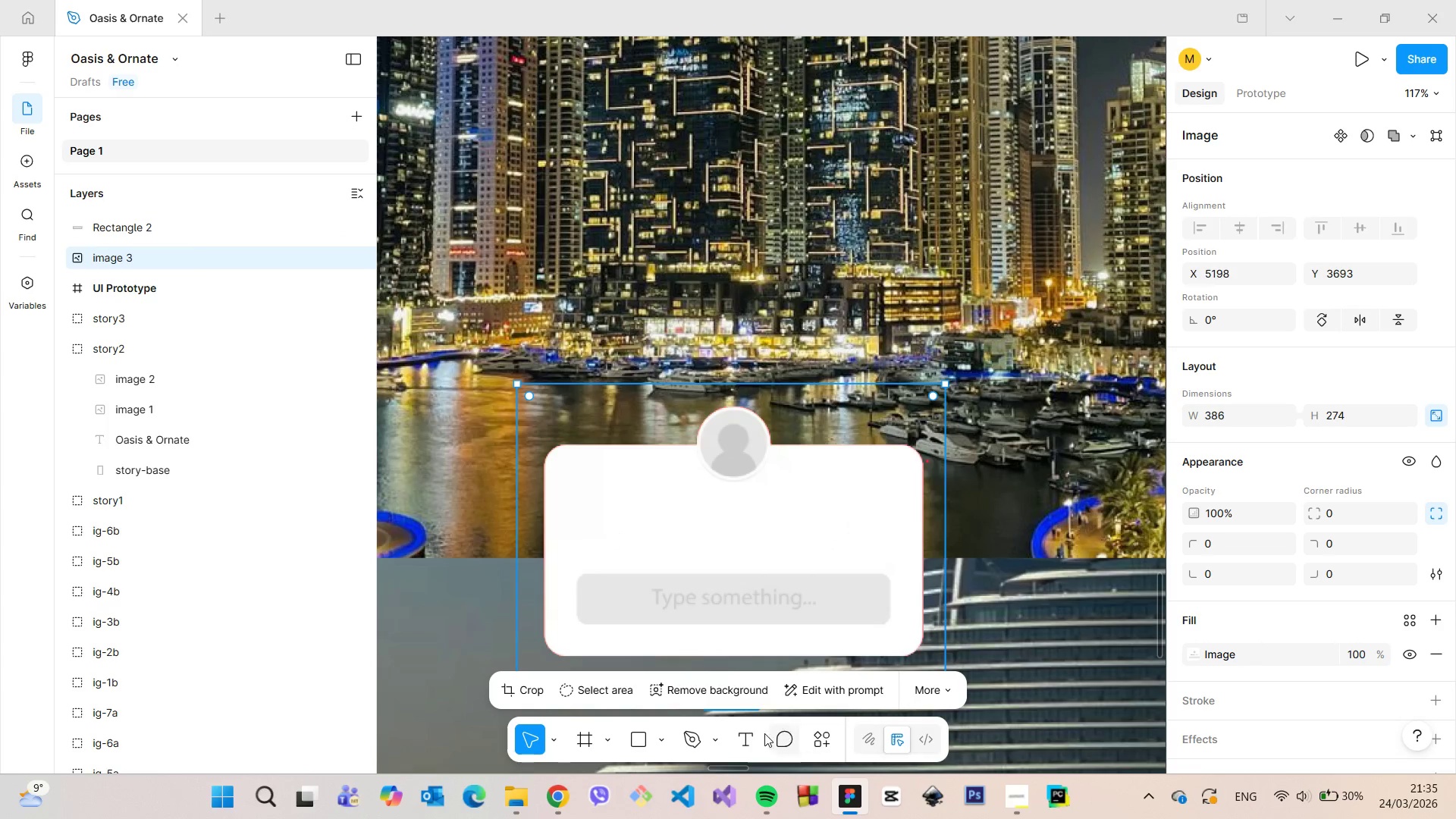 
left_click([752, 735])
 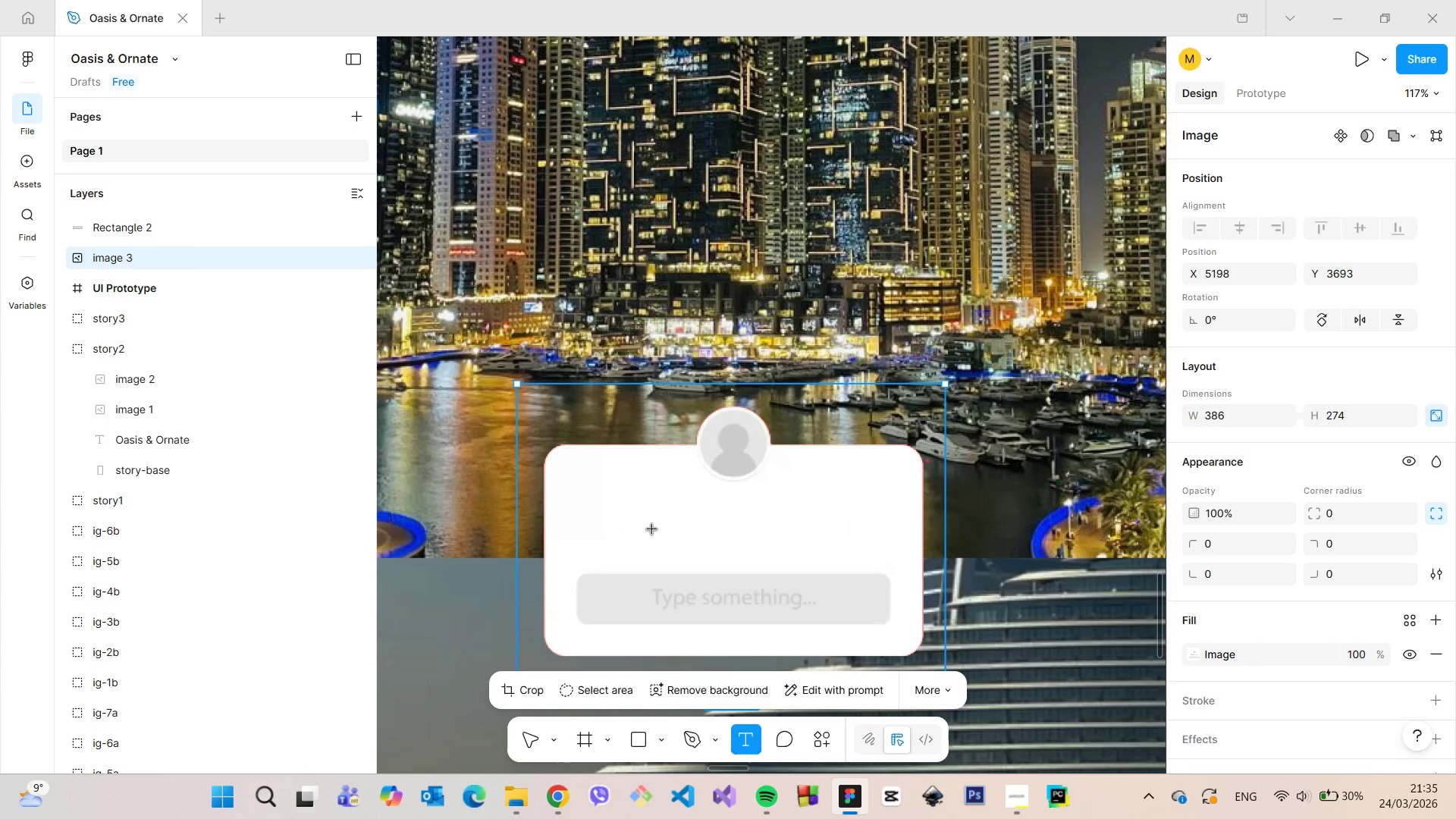 
left_click([651, 529])
 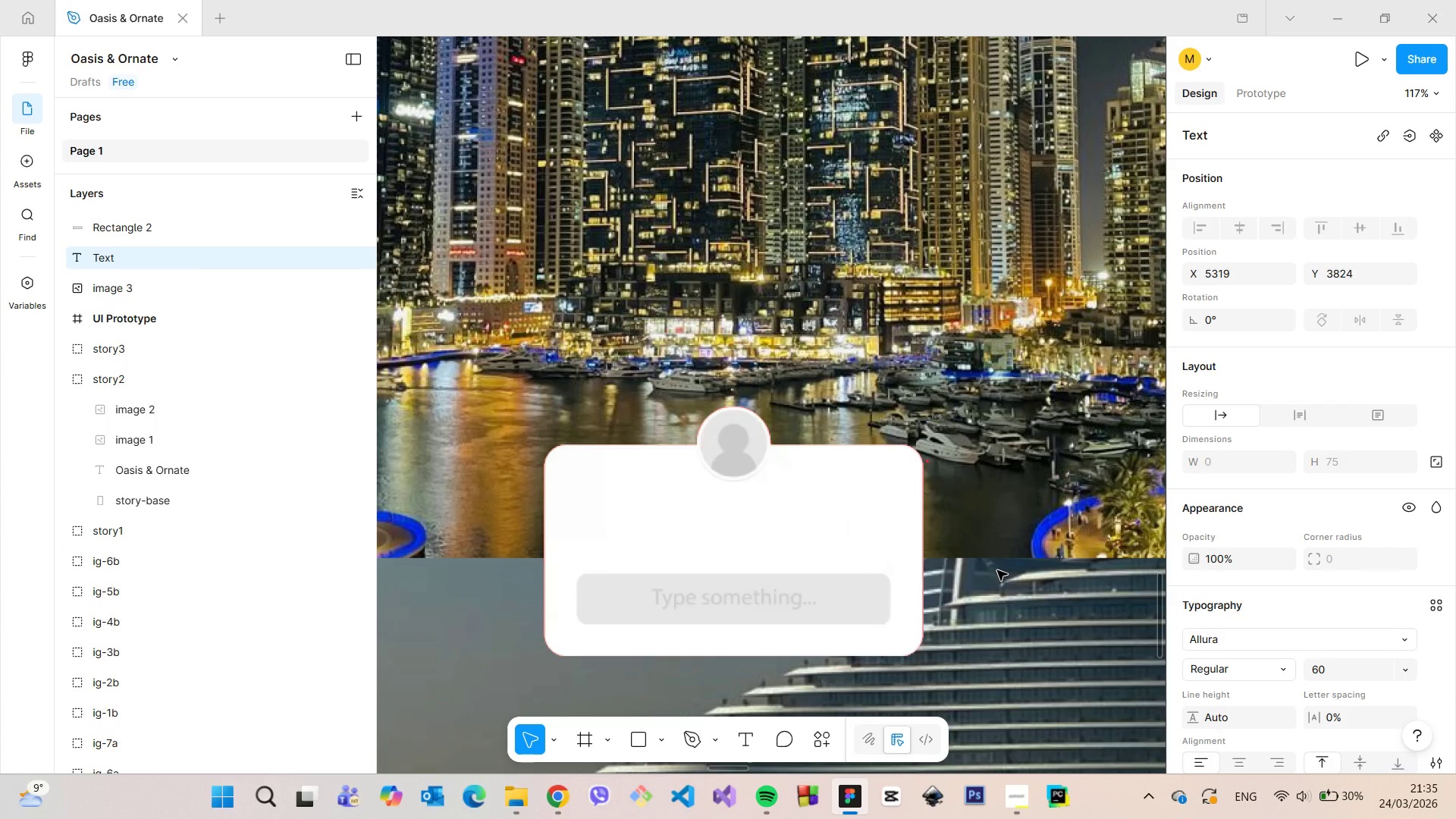 
type(Are you early )
 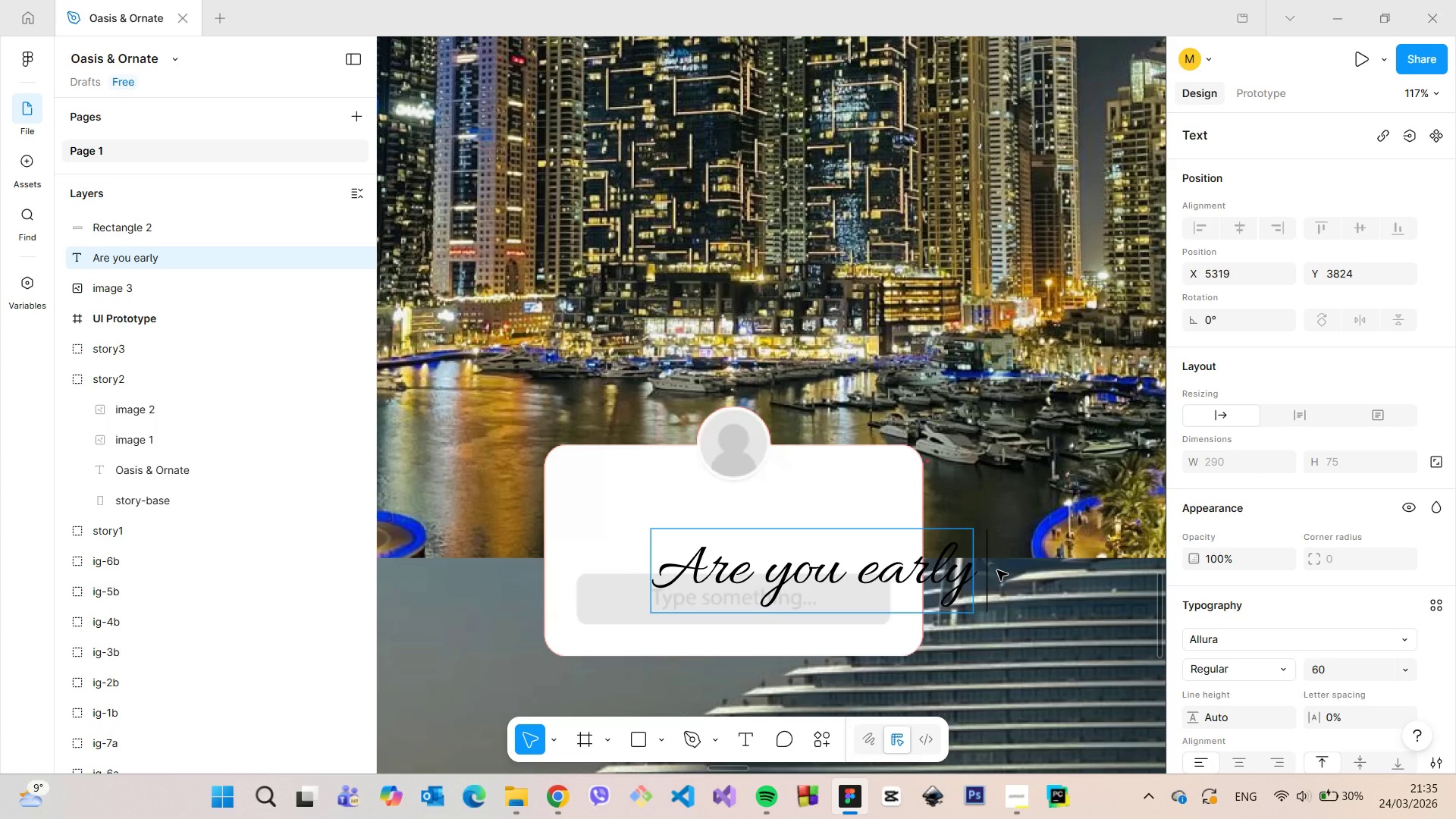 
key(Backspace)
key(Backspace)
key(Backspace)
key(Backspace)
key(Backspace)
key(Backspace)
type(an early birtd)
key(Backspace)
key(Backspace)
type(d or night owl?)
 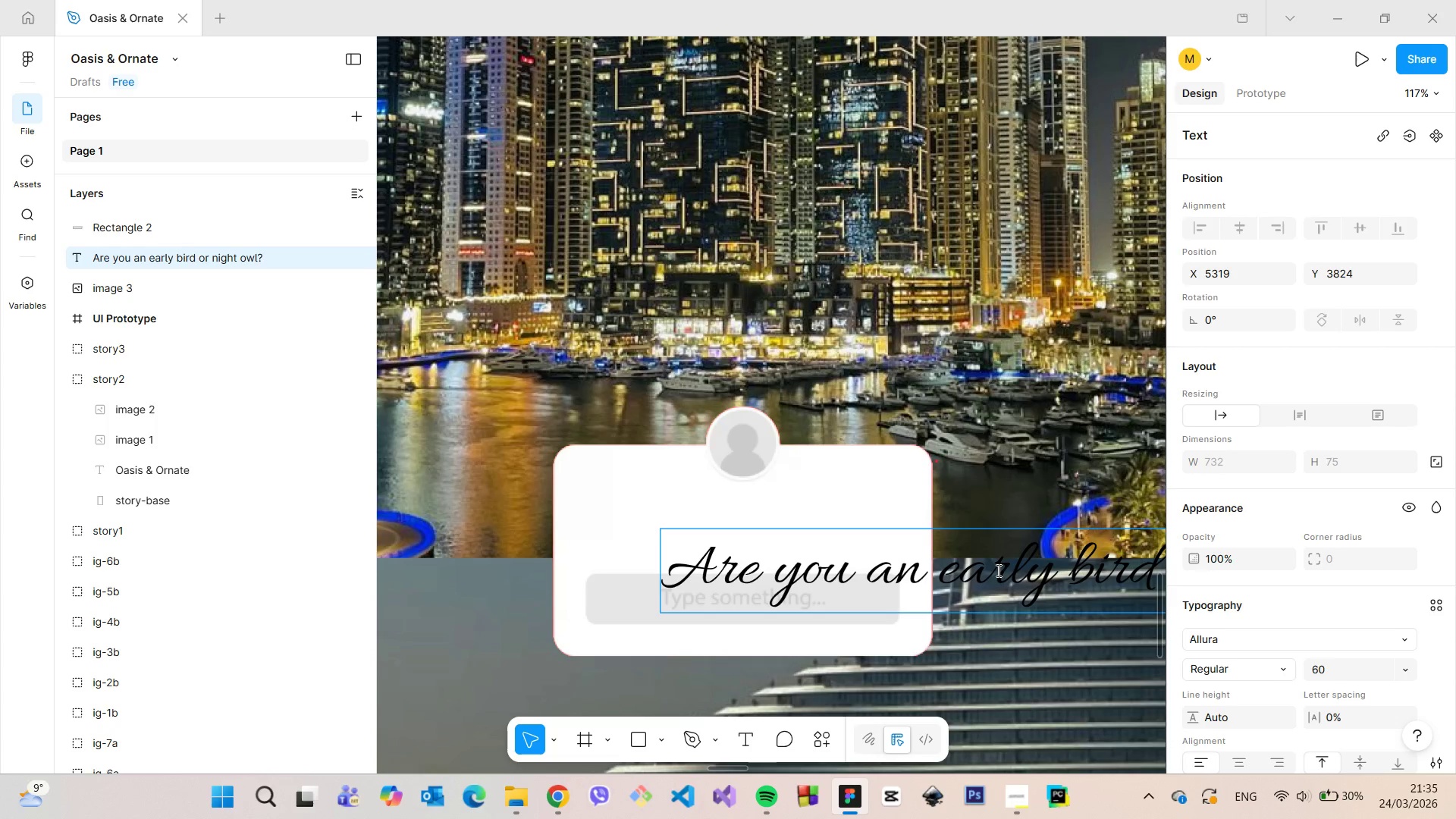 
scroll: coordinate [997, 570], scroll_direction: up, amount: 1.0
 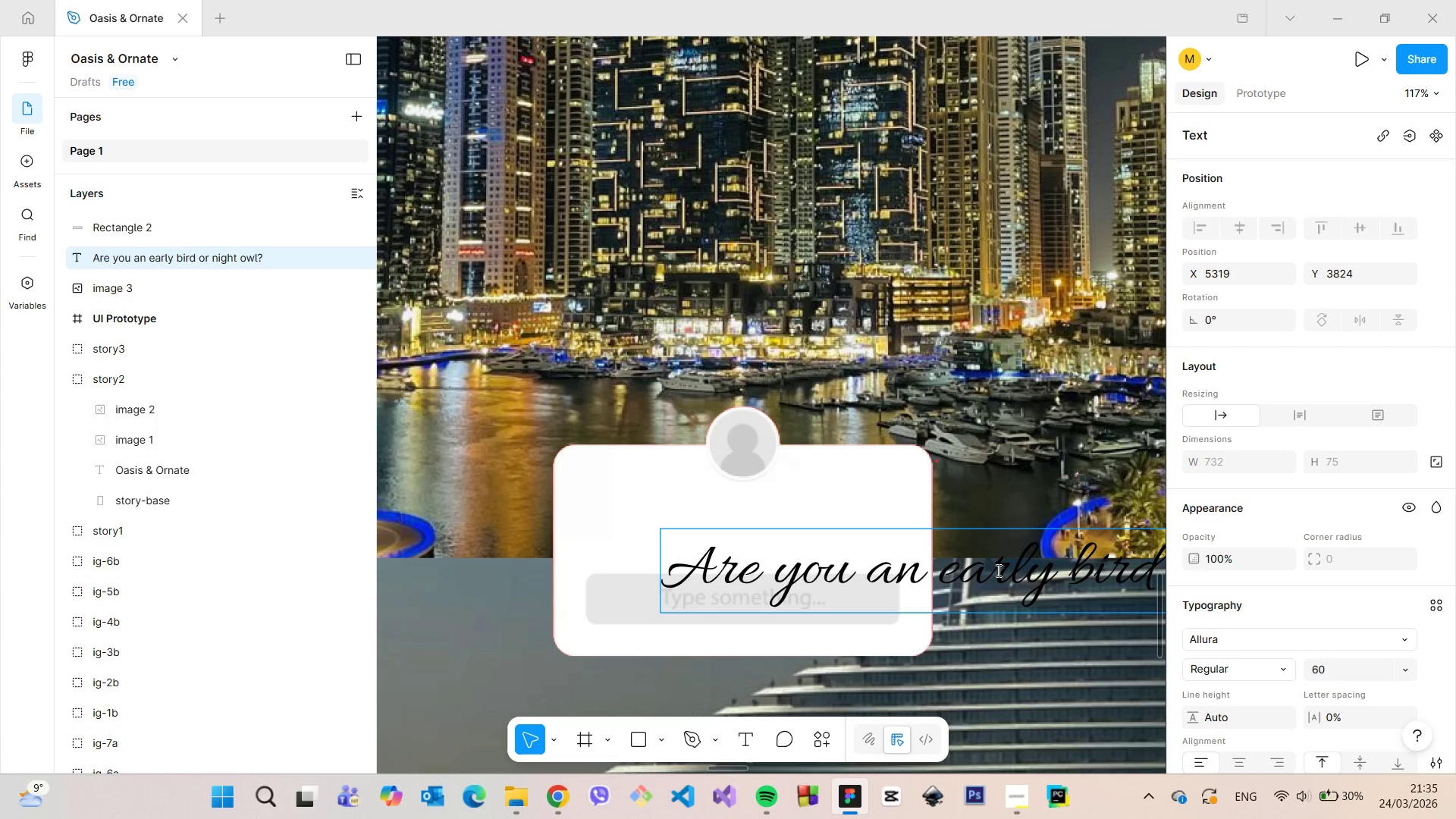 
double_click([997, 570])
 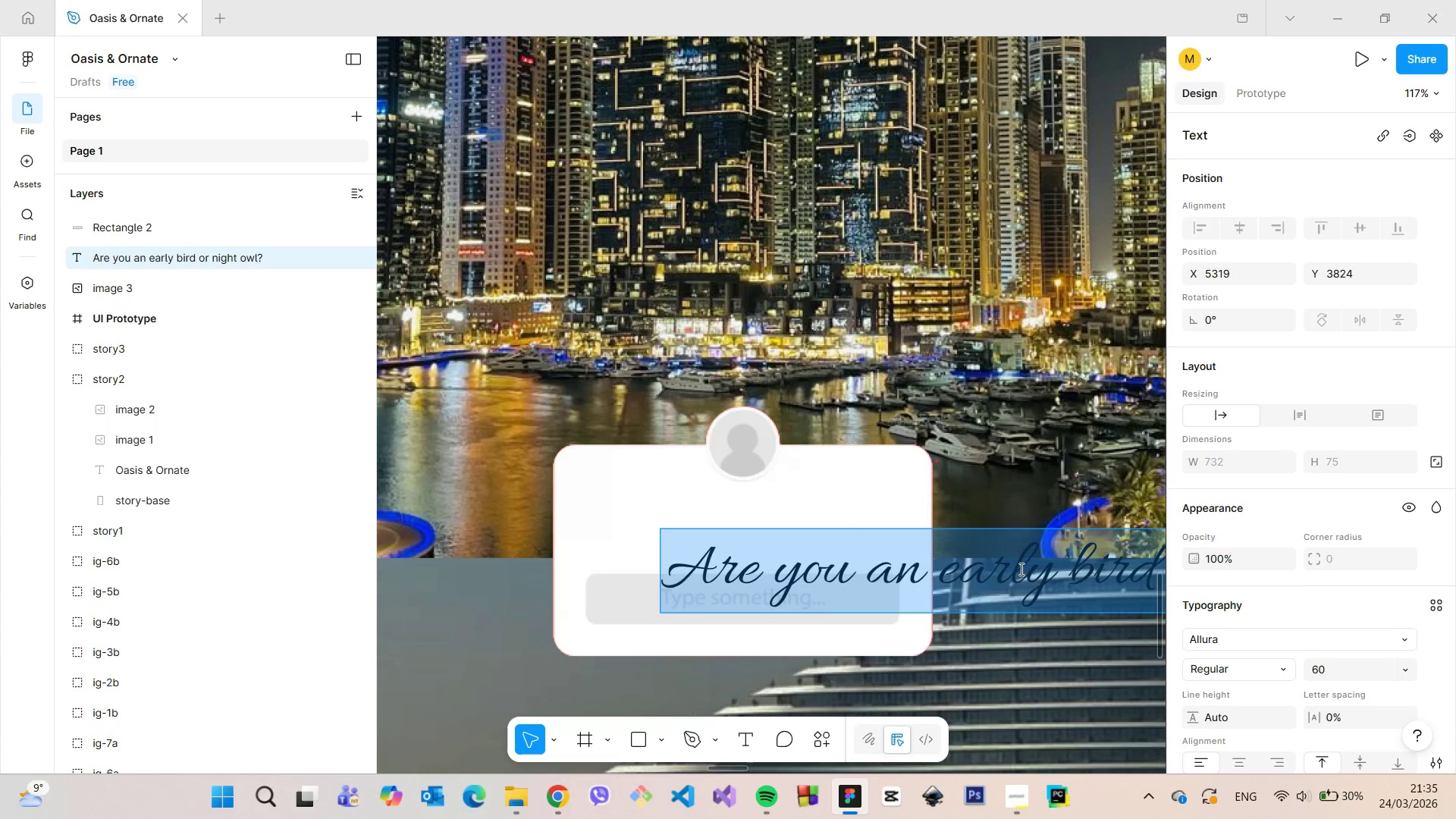 
triple_click([997, 570])
 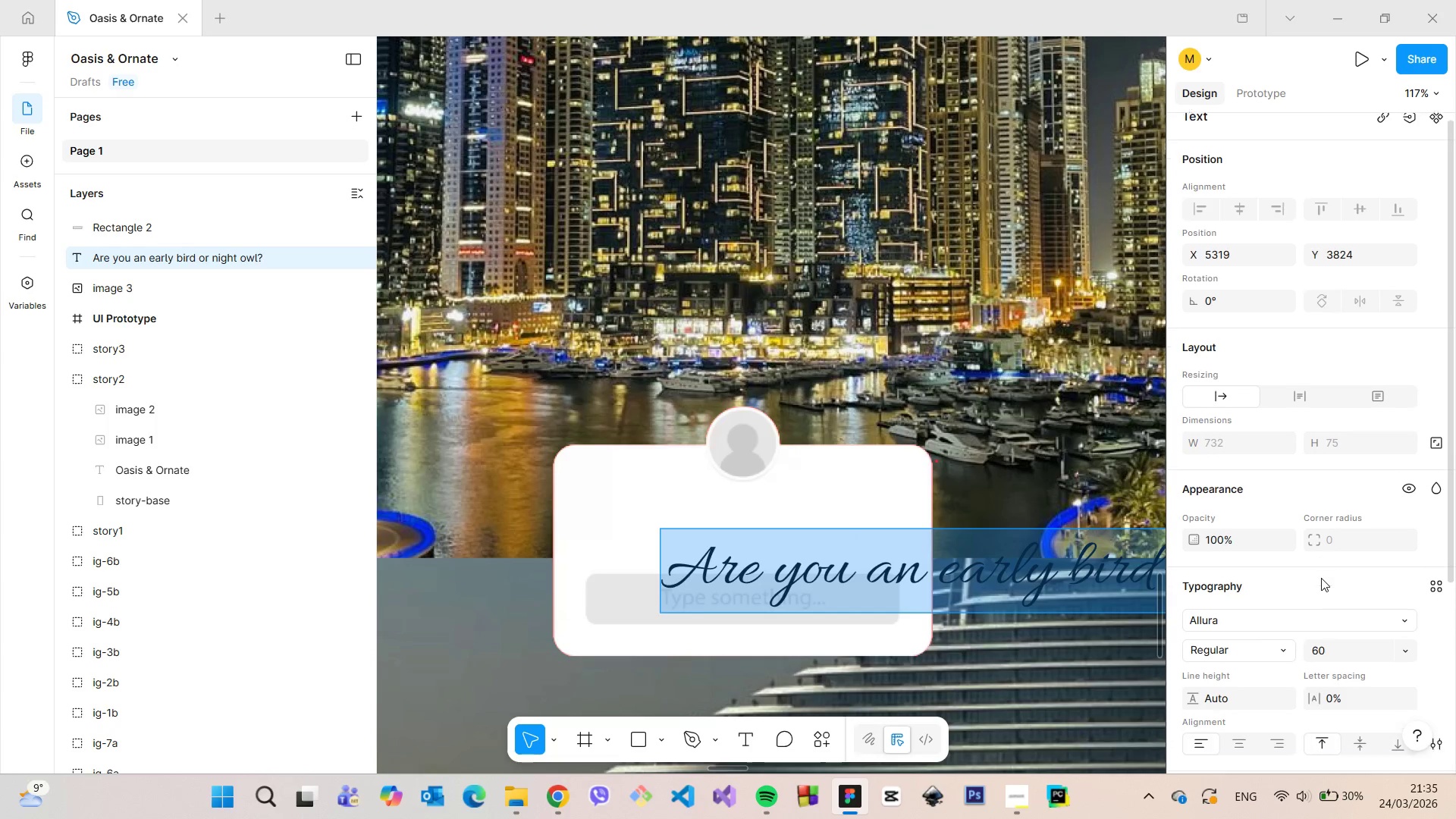 
scroll: coordinate [1321, 578], scroll_direction: down, amount: 3.0
 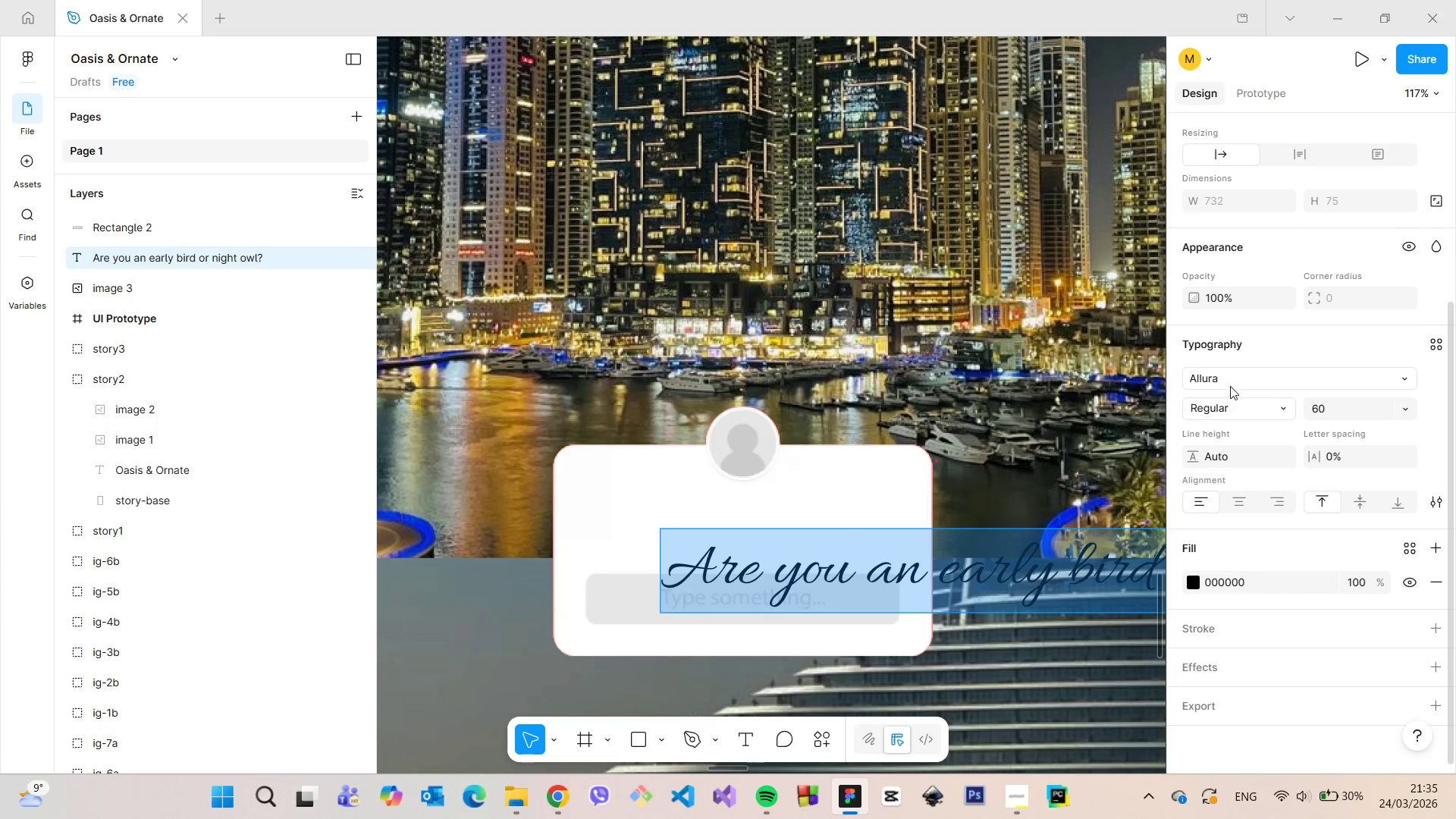 
left_click([1230, 382])
 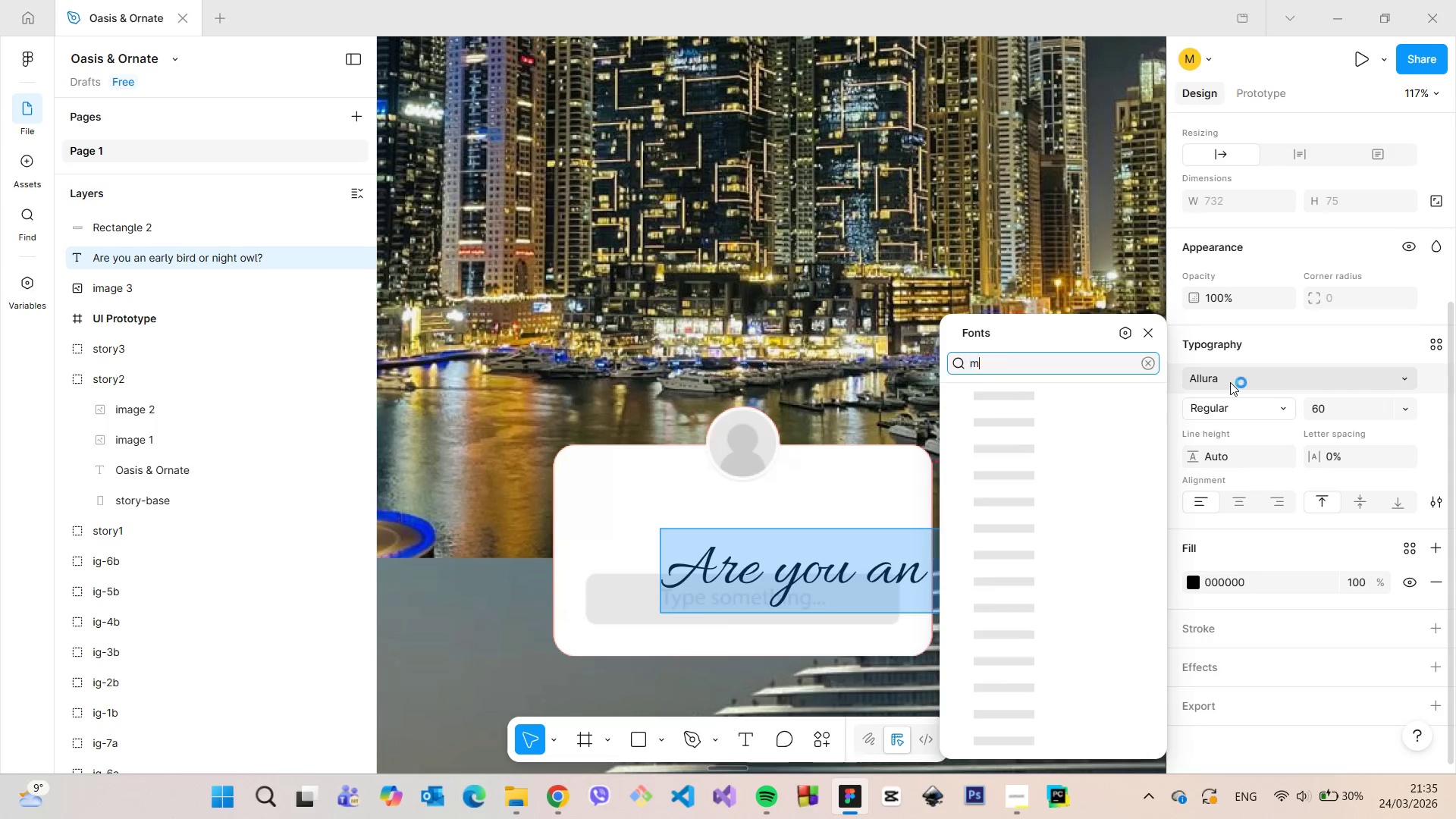 
type(mont)
 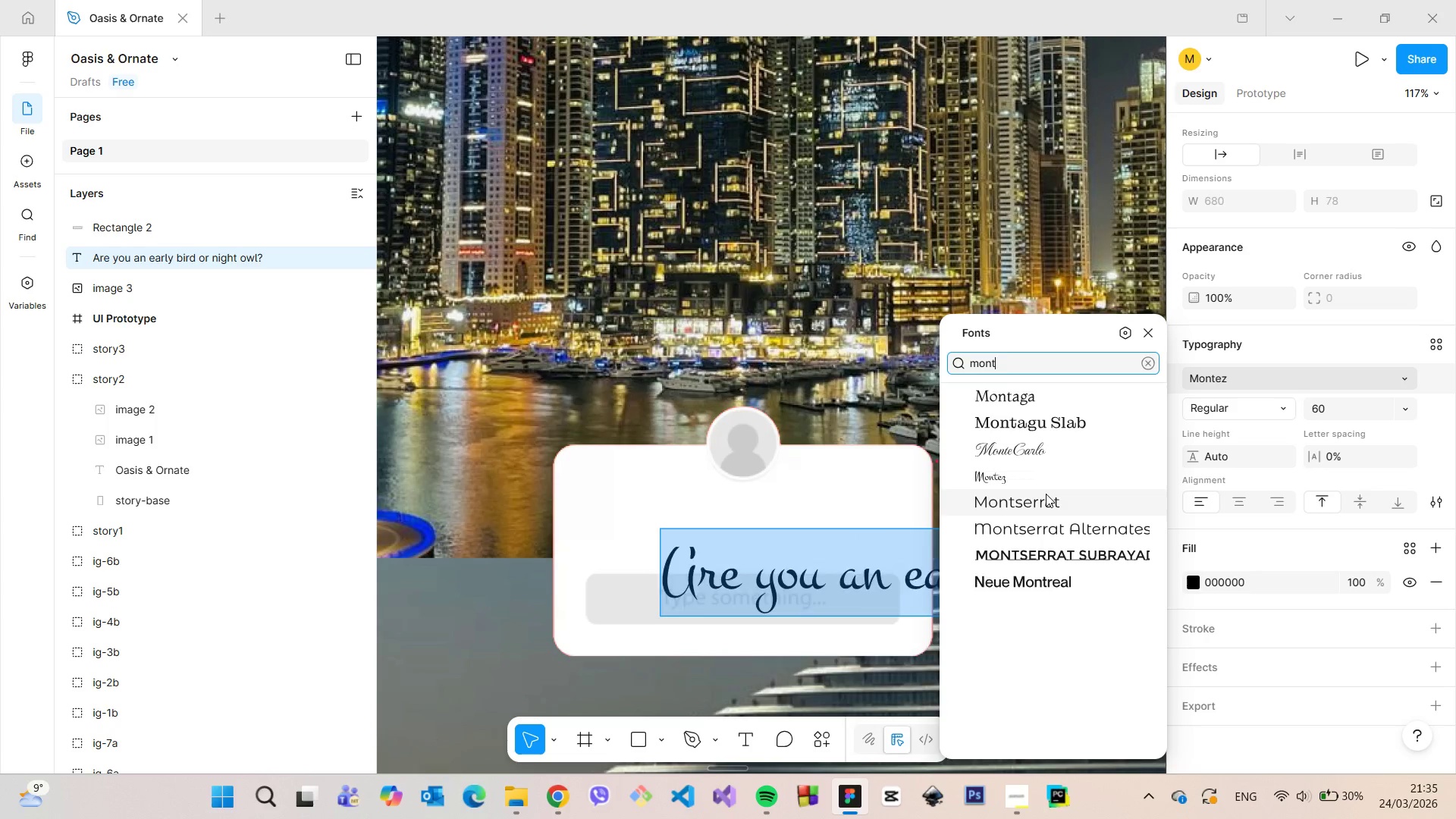 
left_click([1046, 494])
 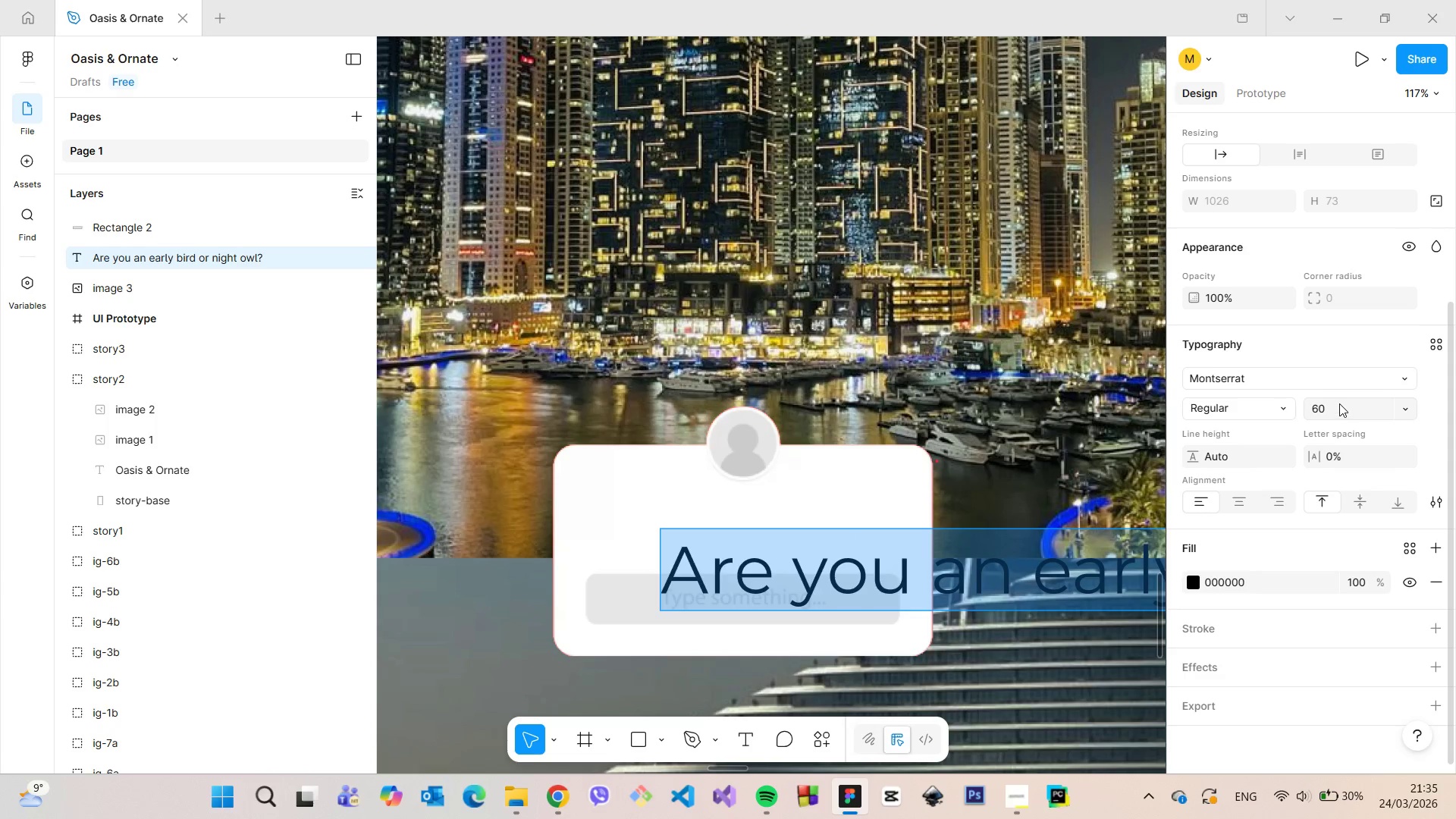 
left_click([1339, 403])
 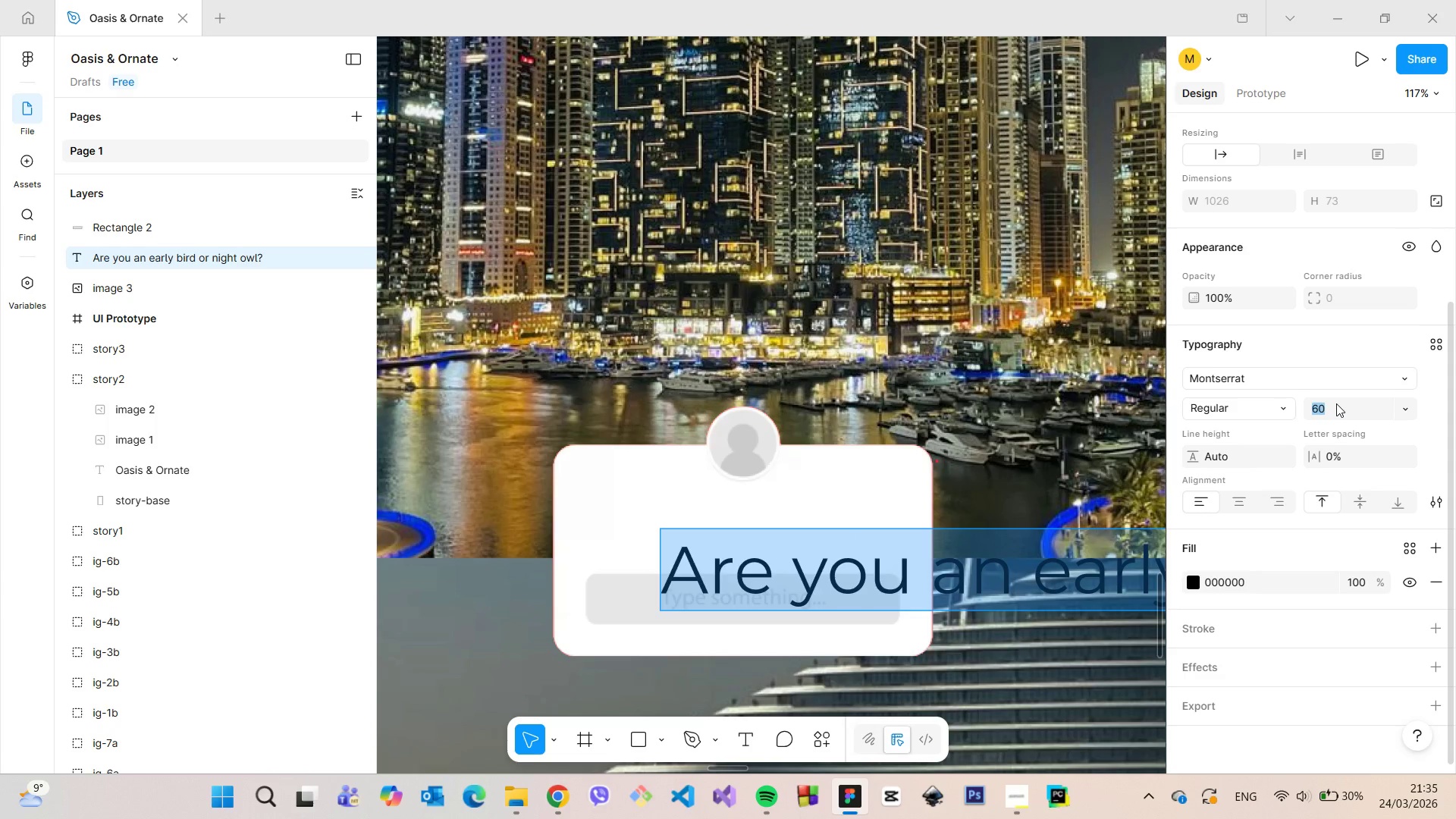 
type(40)
 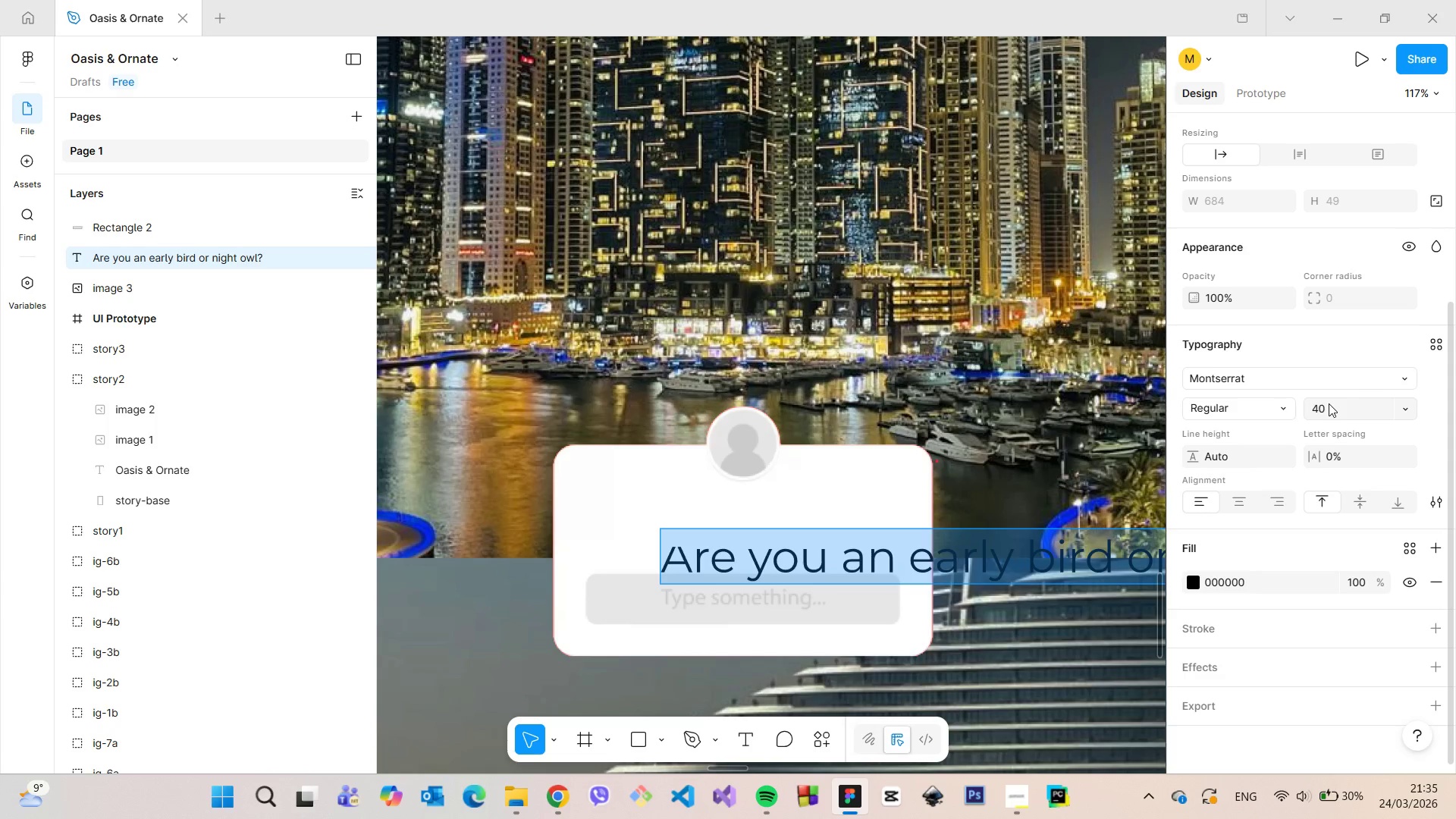 
key(Enter)
 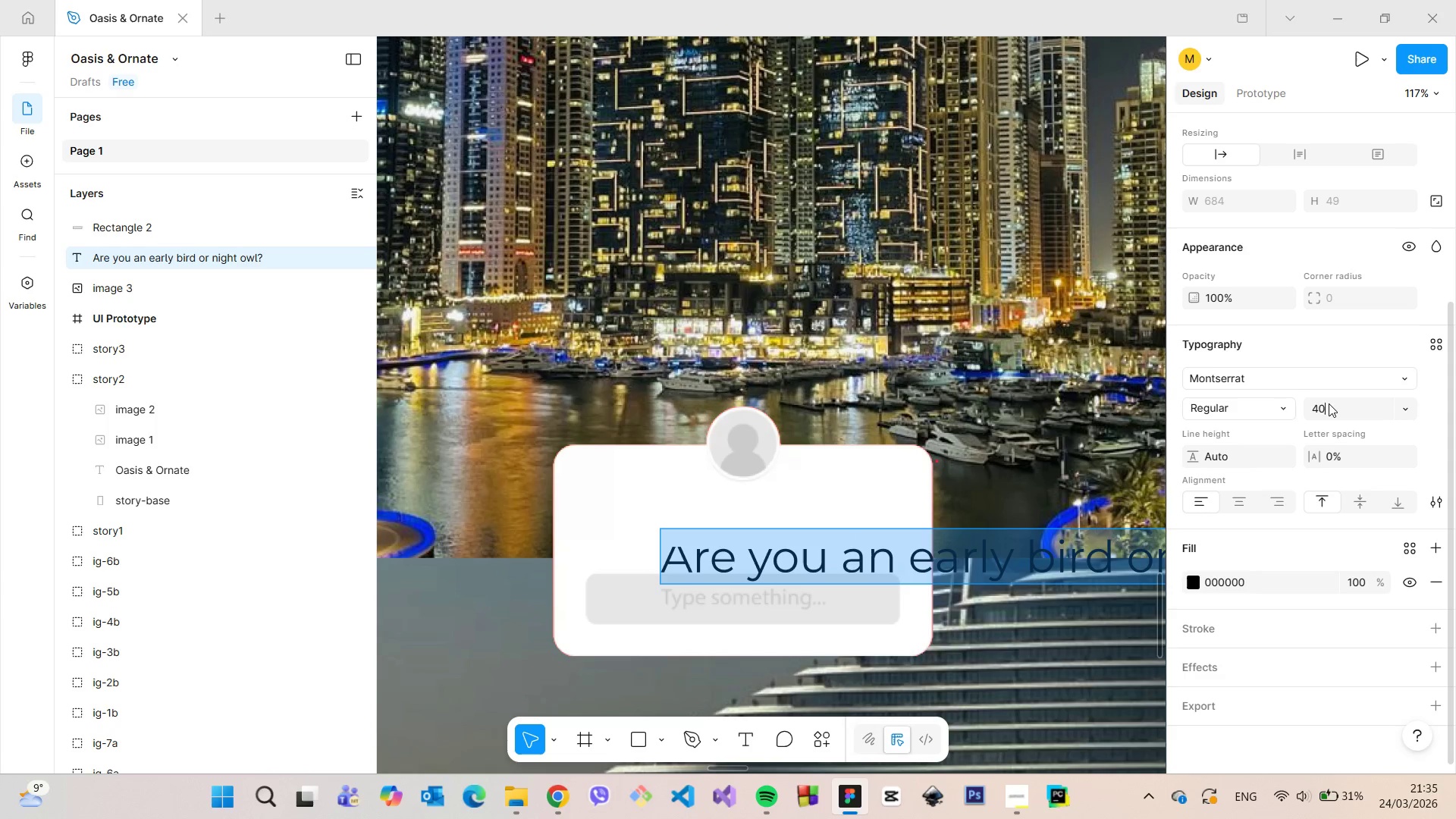 
left_click([1329, 403])
 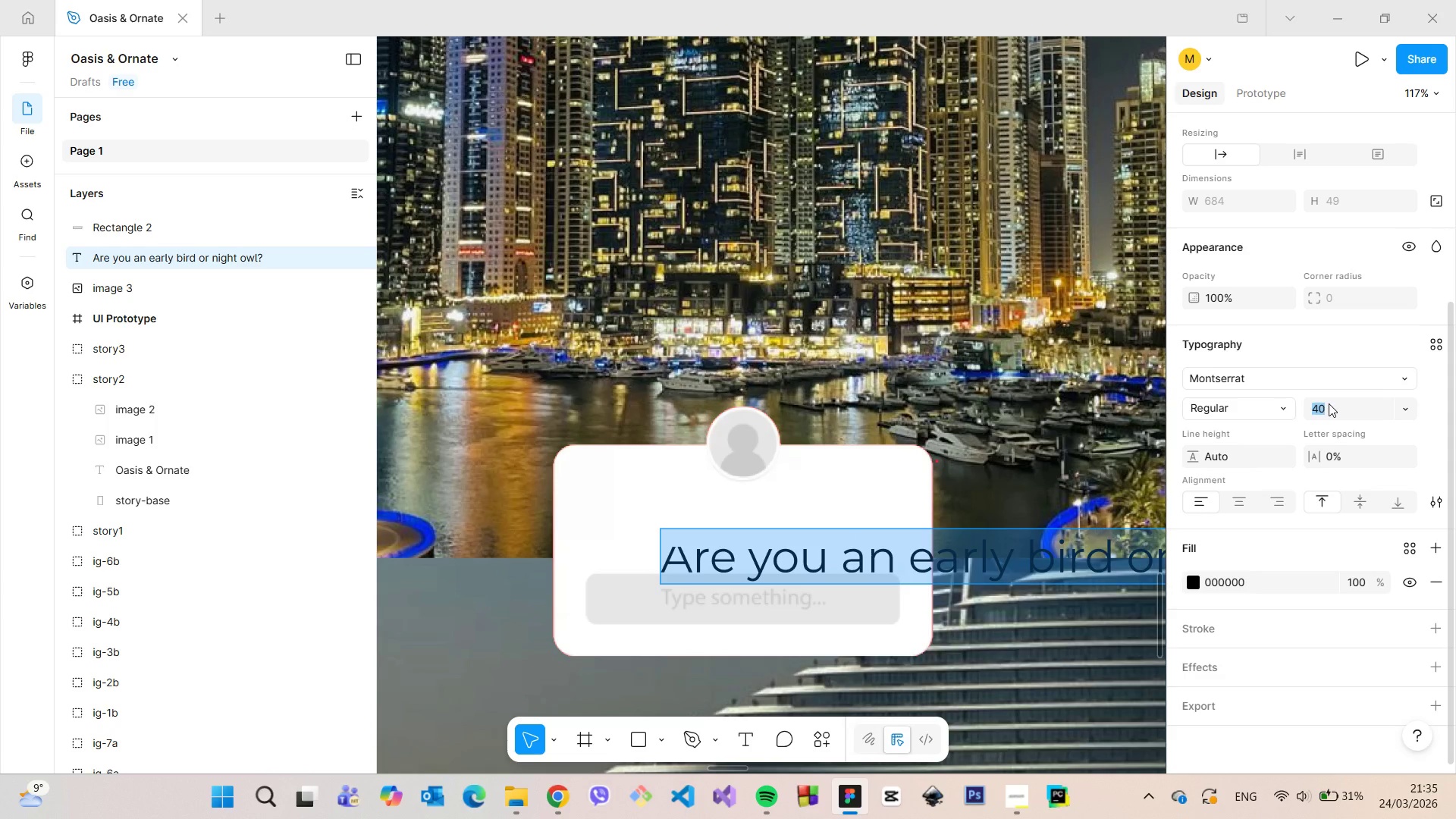 
type(25)
 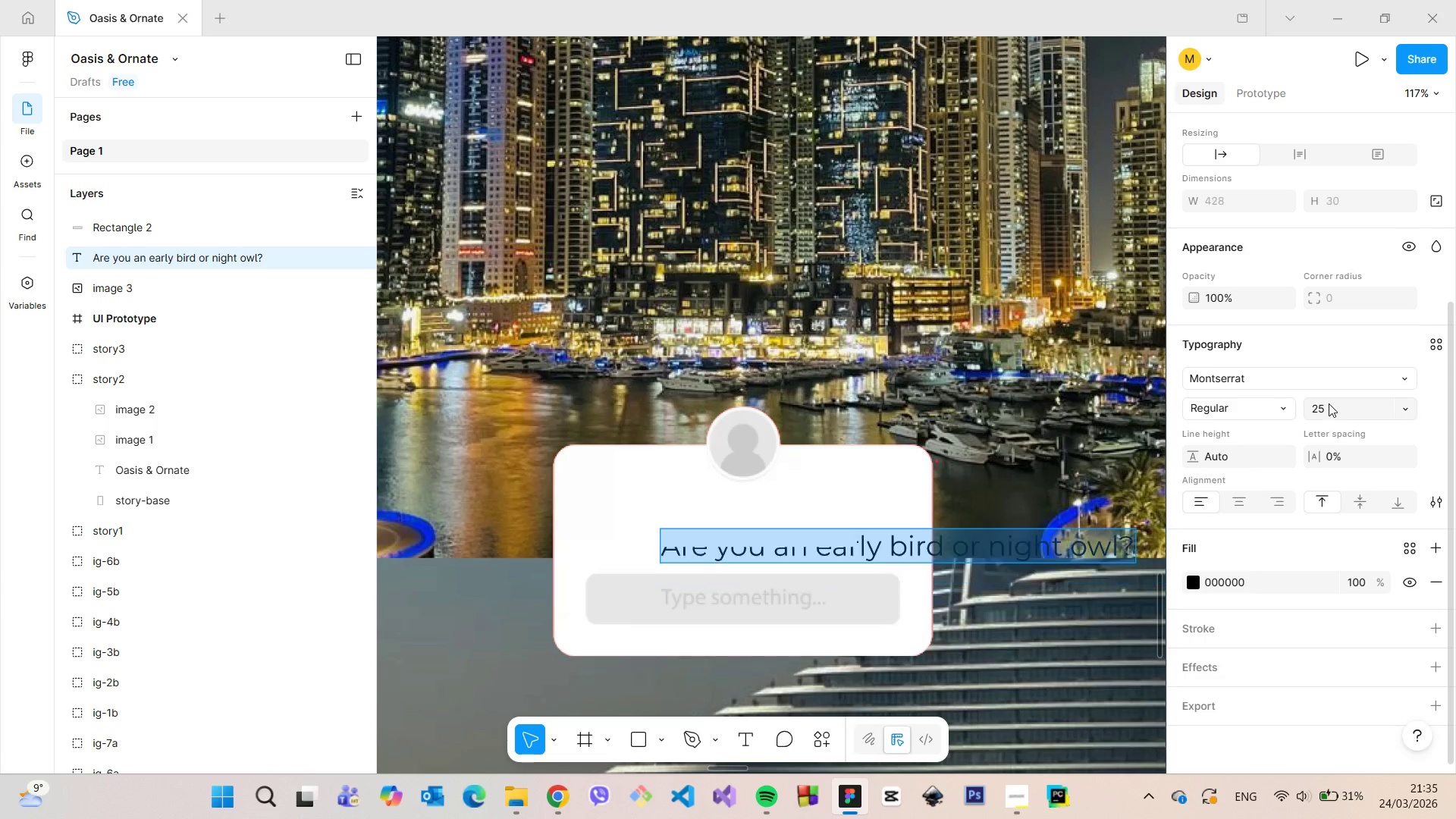 
key(Enter)
 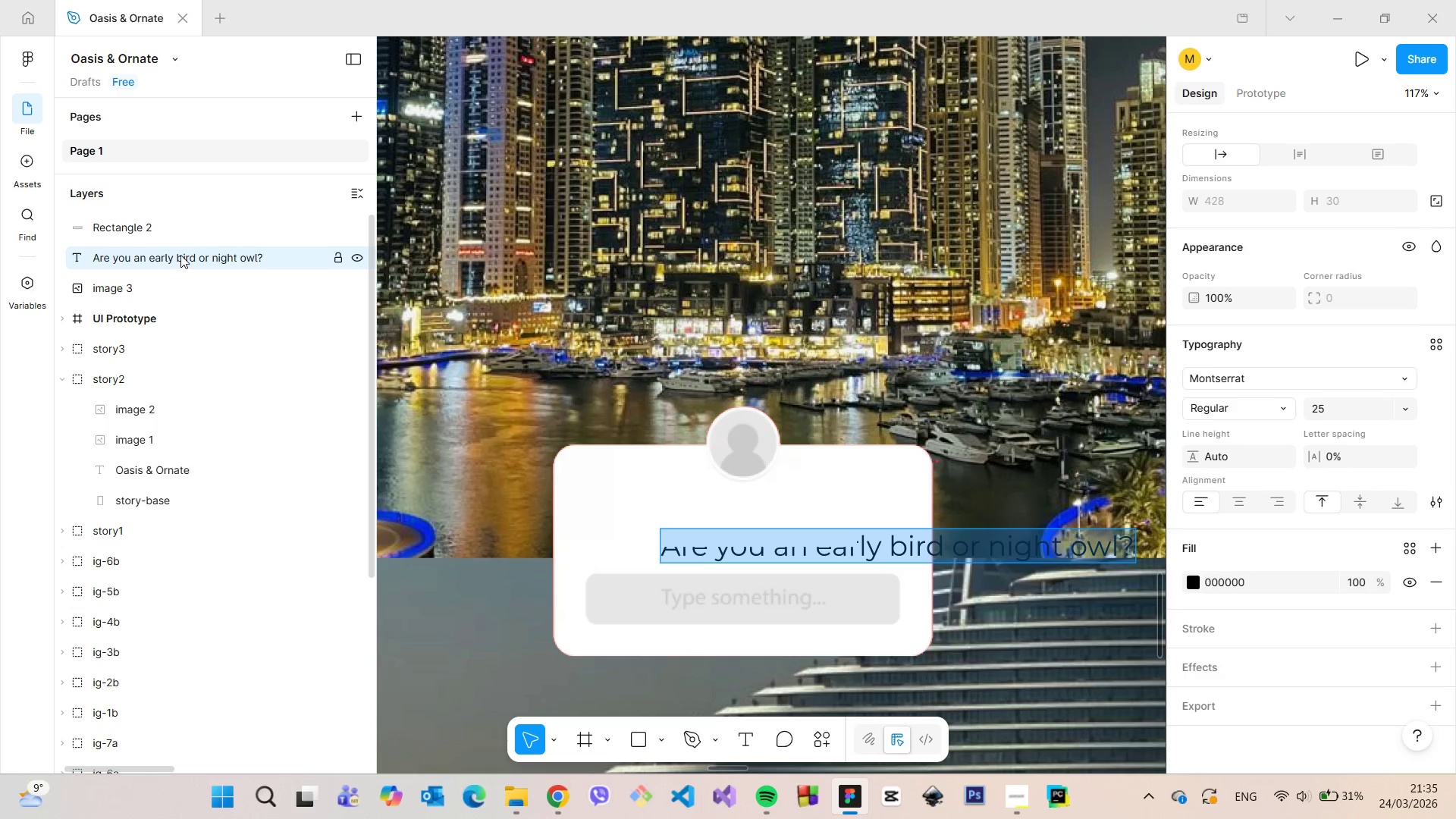 
left_click_drag(start_coordinate=[180, 255], to_coordinate=[180, 224])
 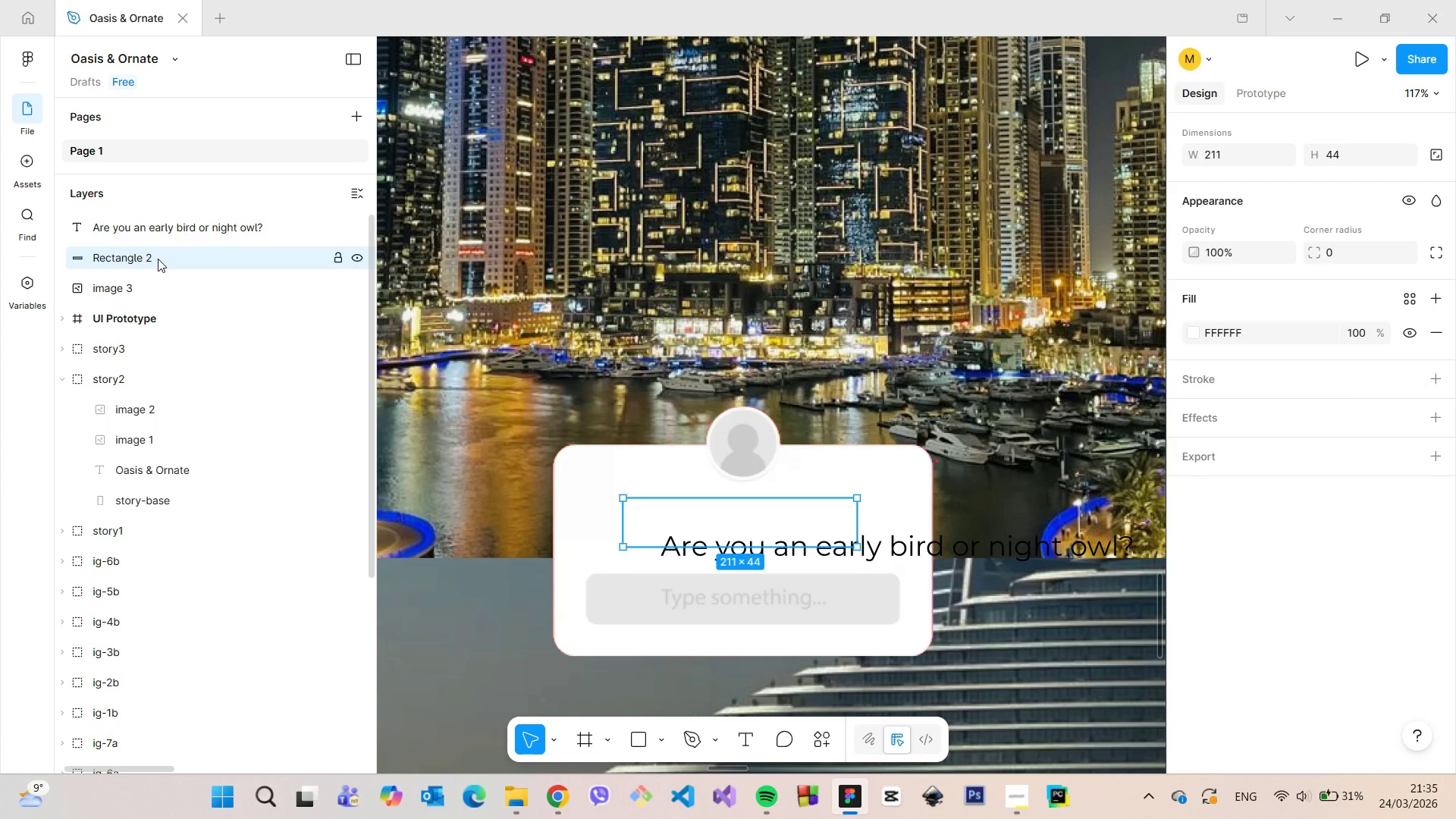 
double_click([158, 259])
 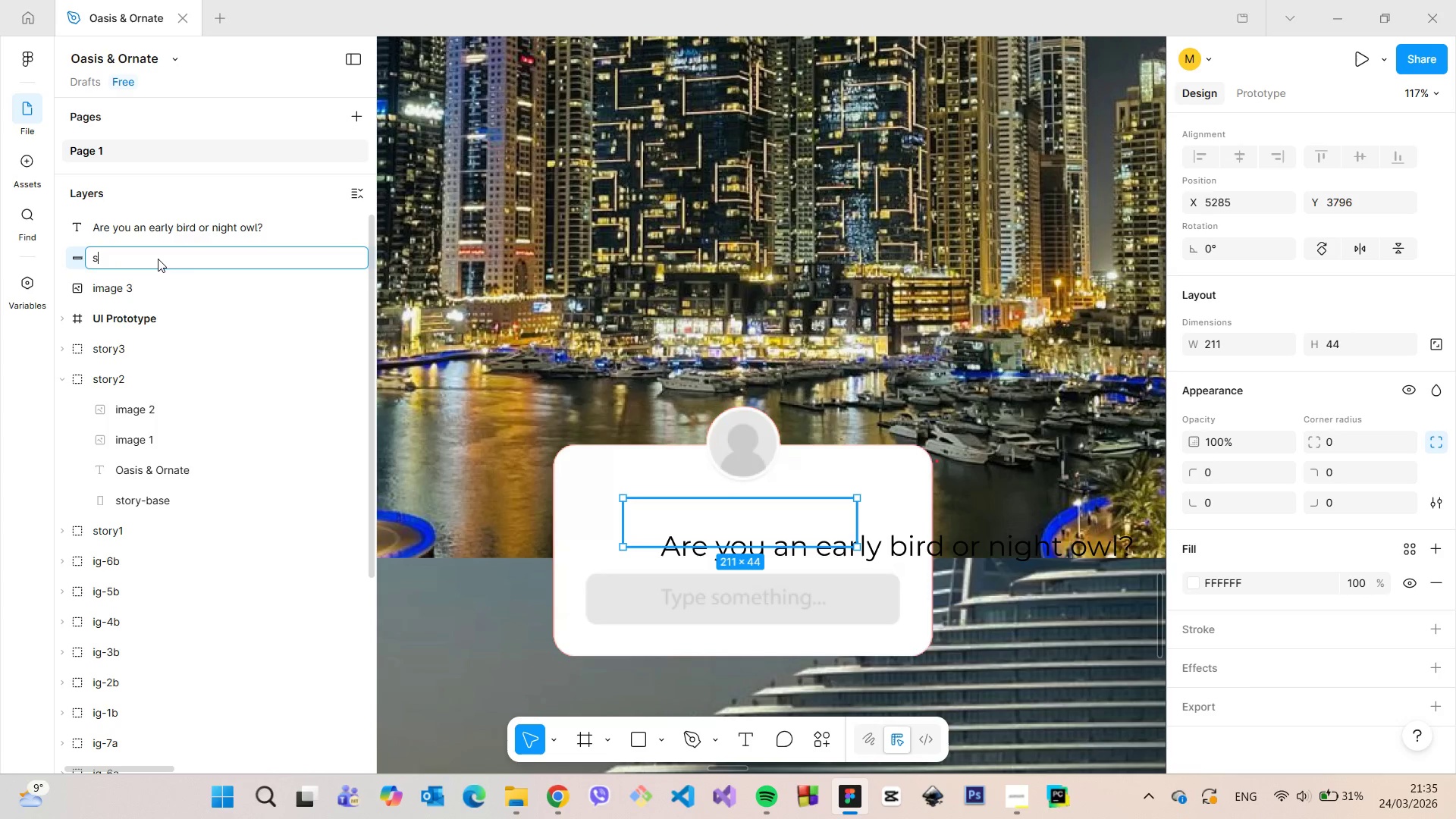 
type(shade)
 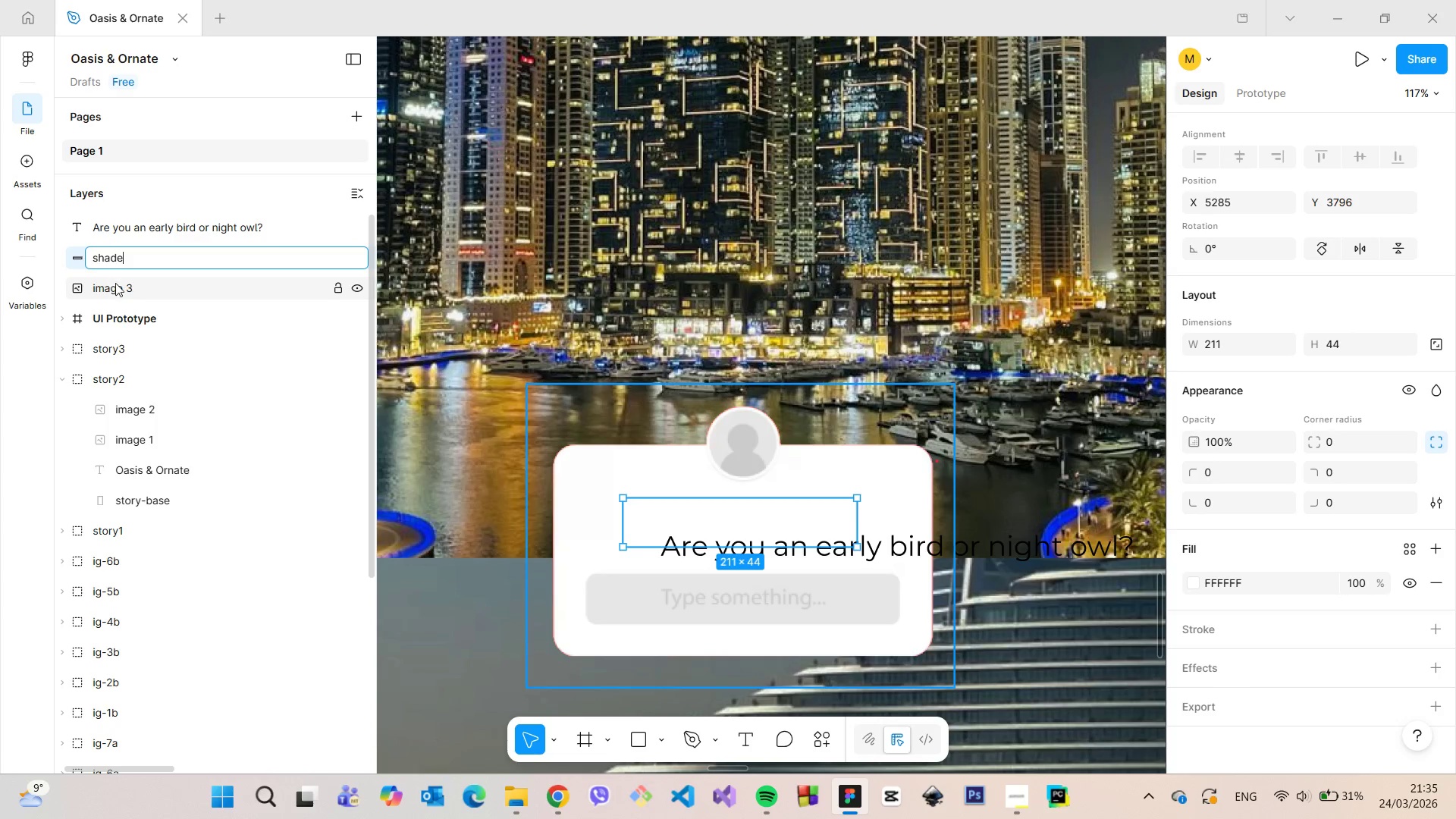 
double_click([115, 284])
 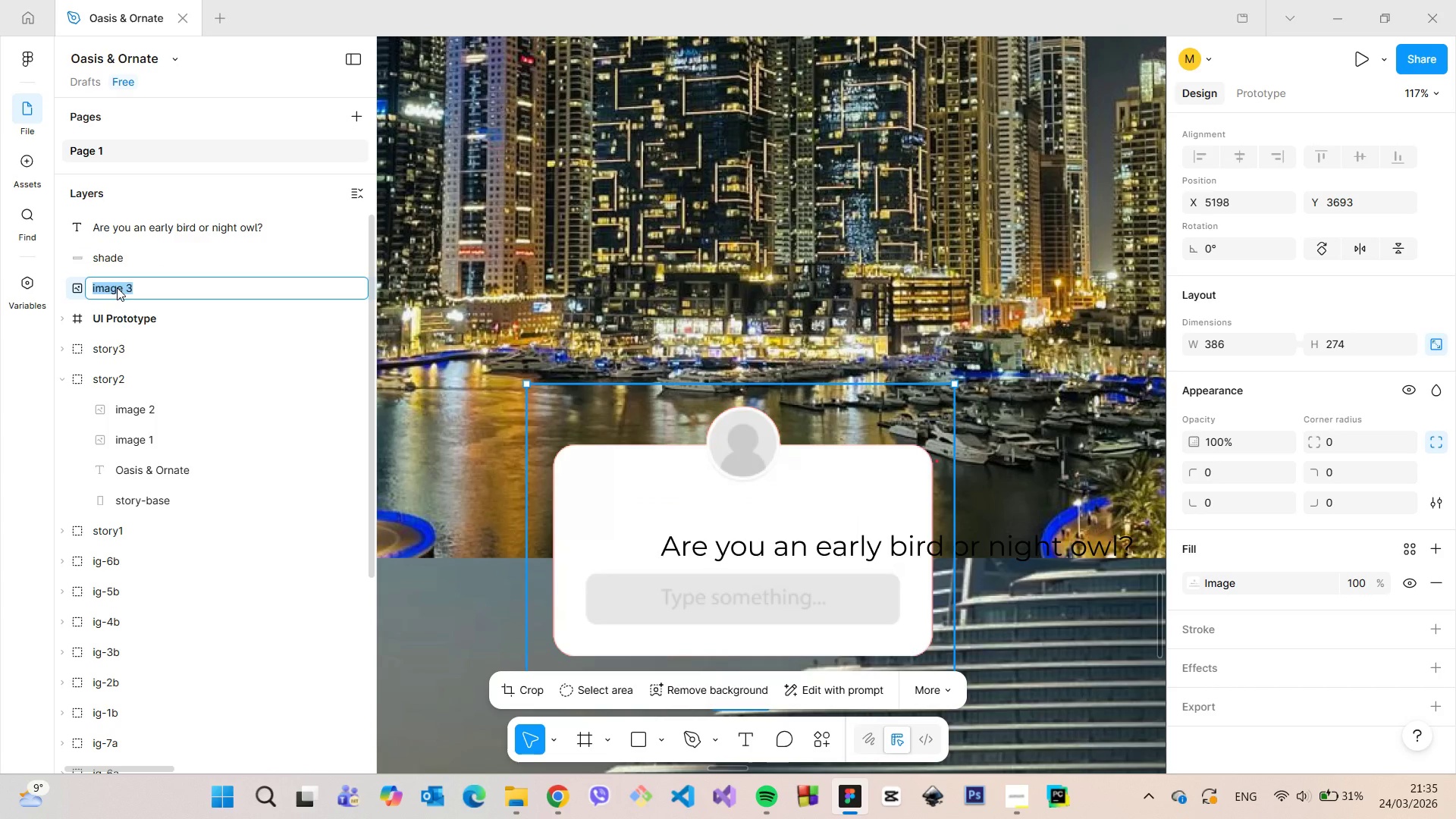 
type(ig-question-img)
 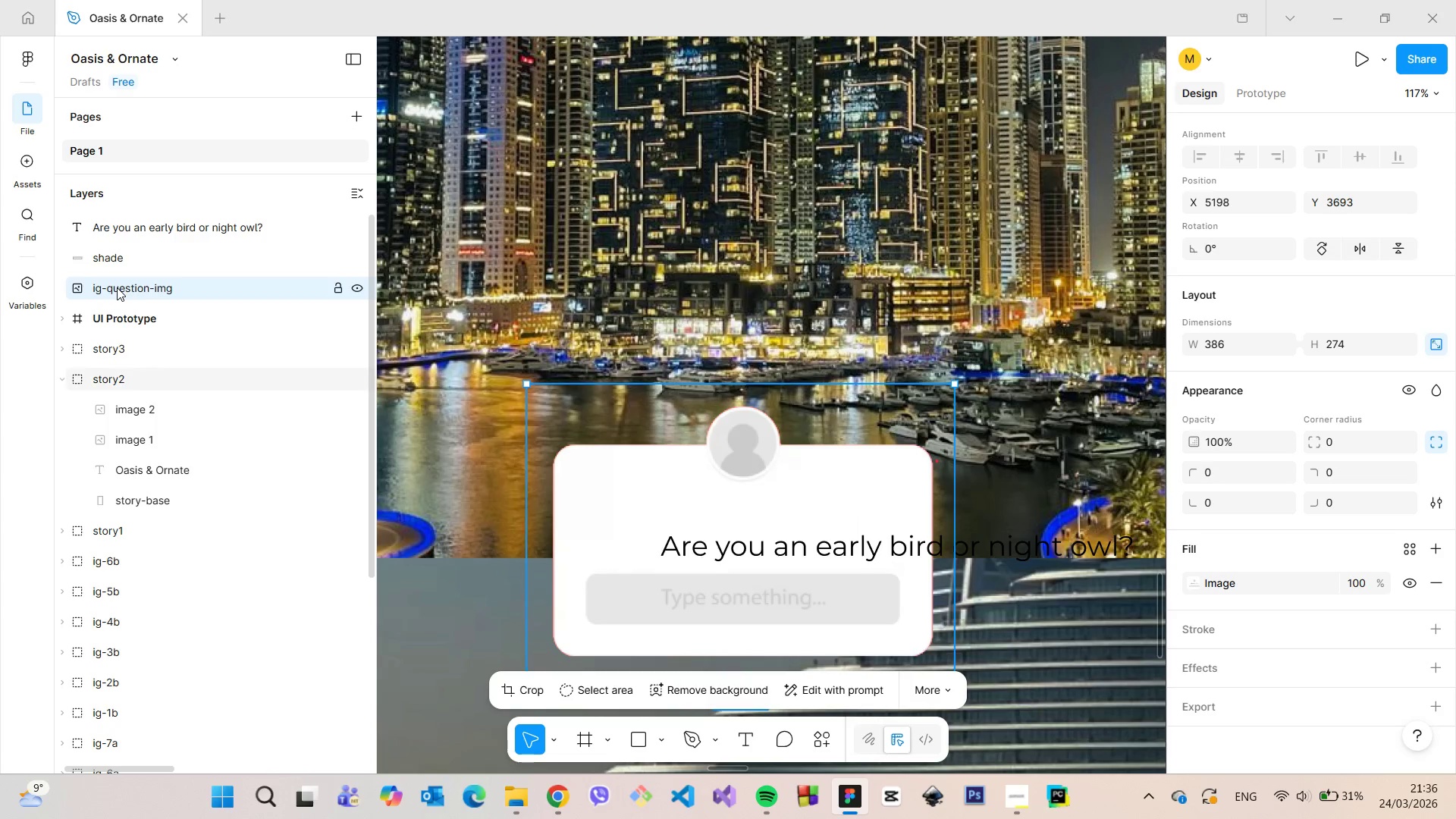 
key(Enter)
 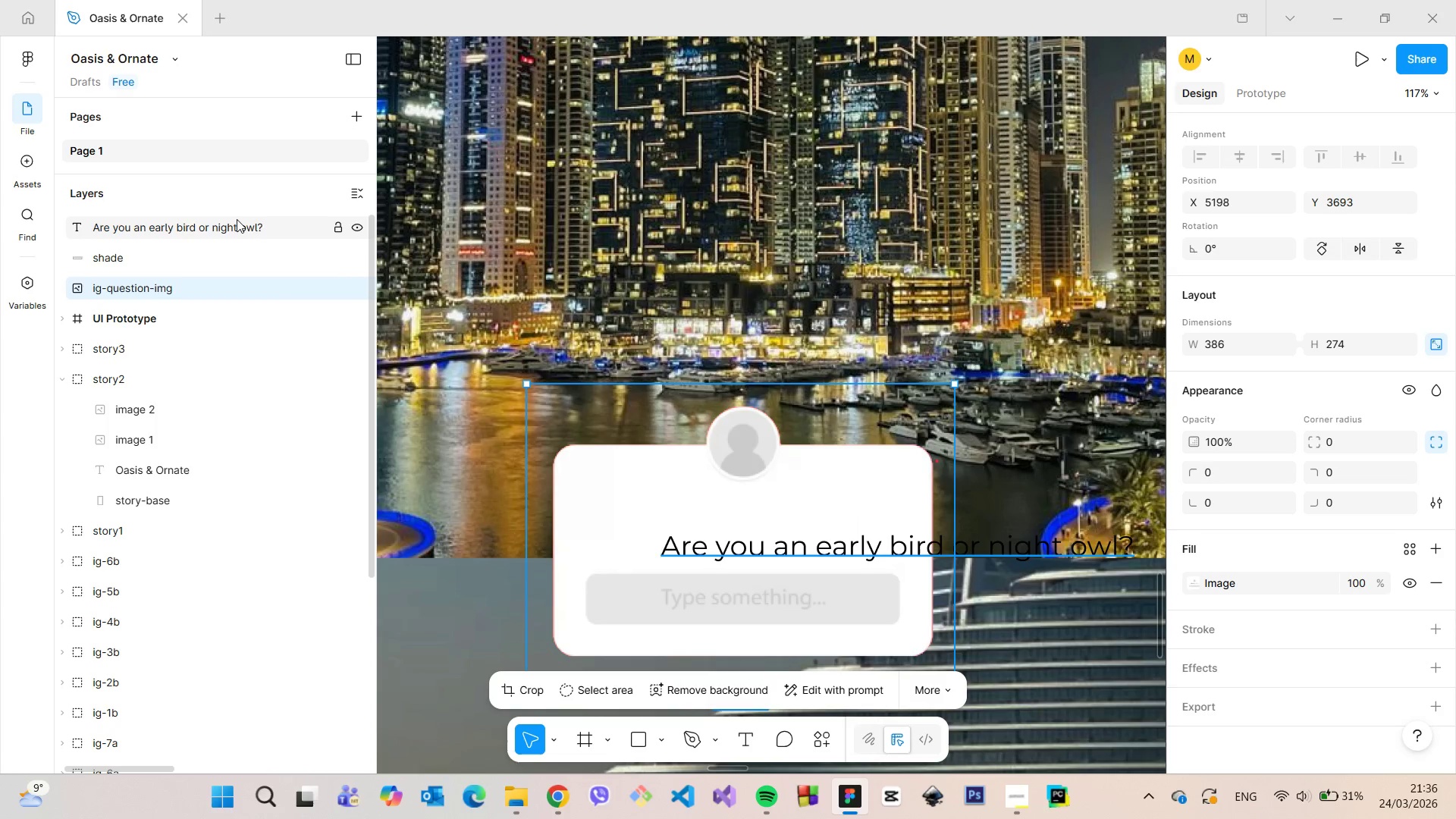 
hold_key(key=ShiftLeft, duration=0.56)
left_click([235, 221])
 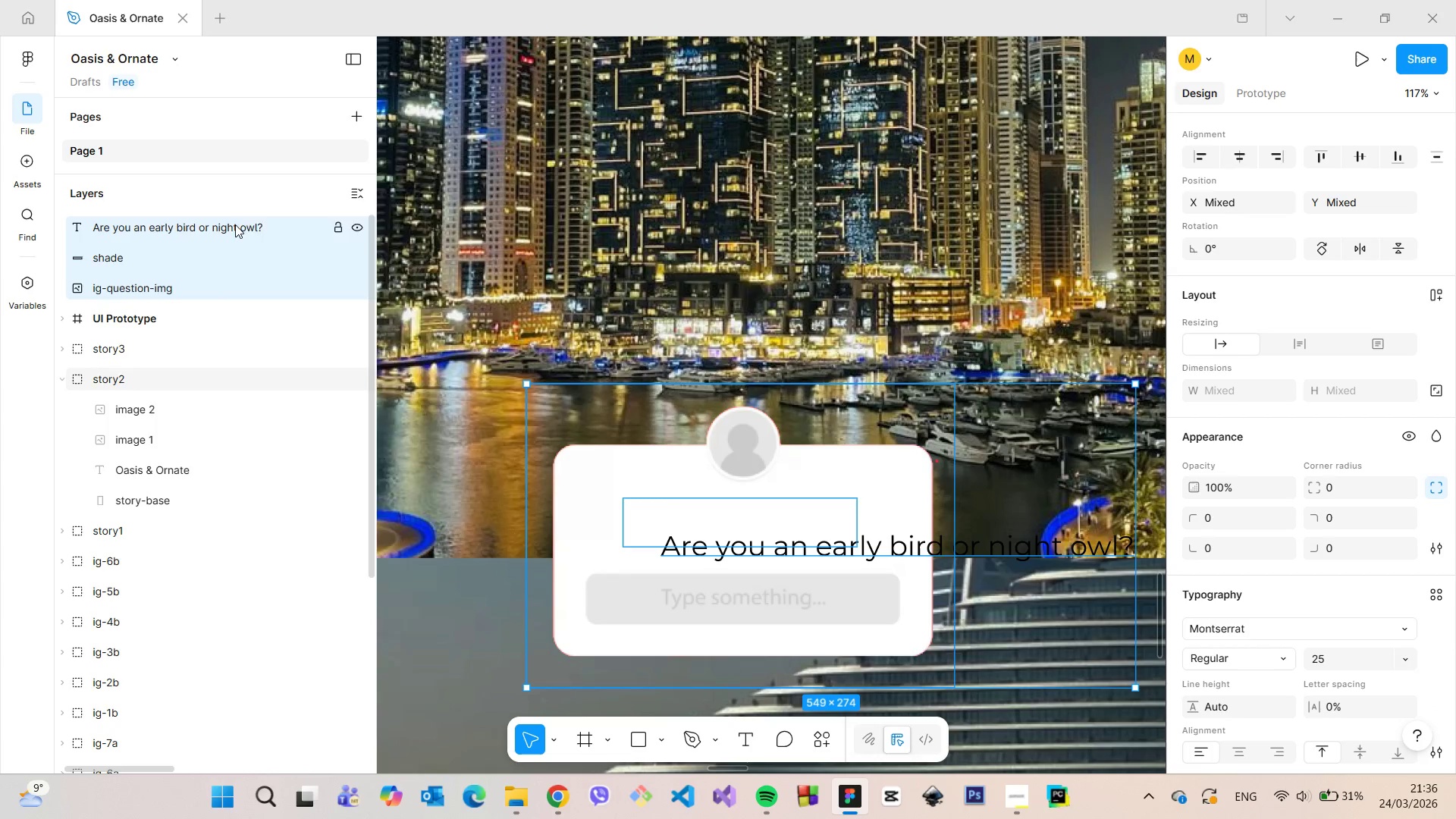 
right_click([235, 224])
 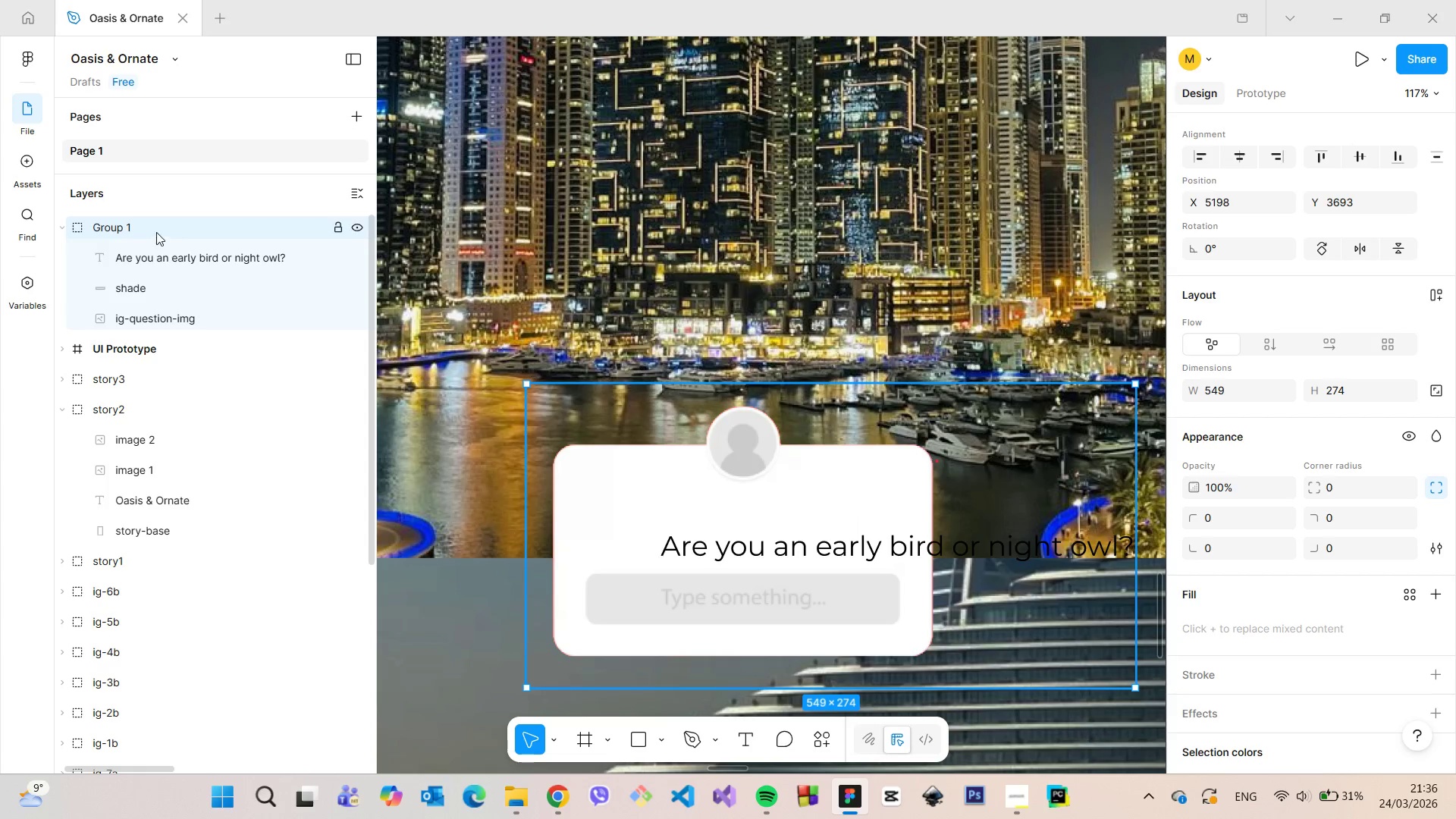 
double_click([155, 231])
 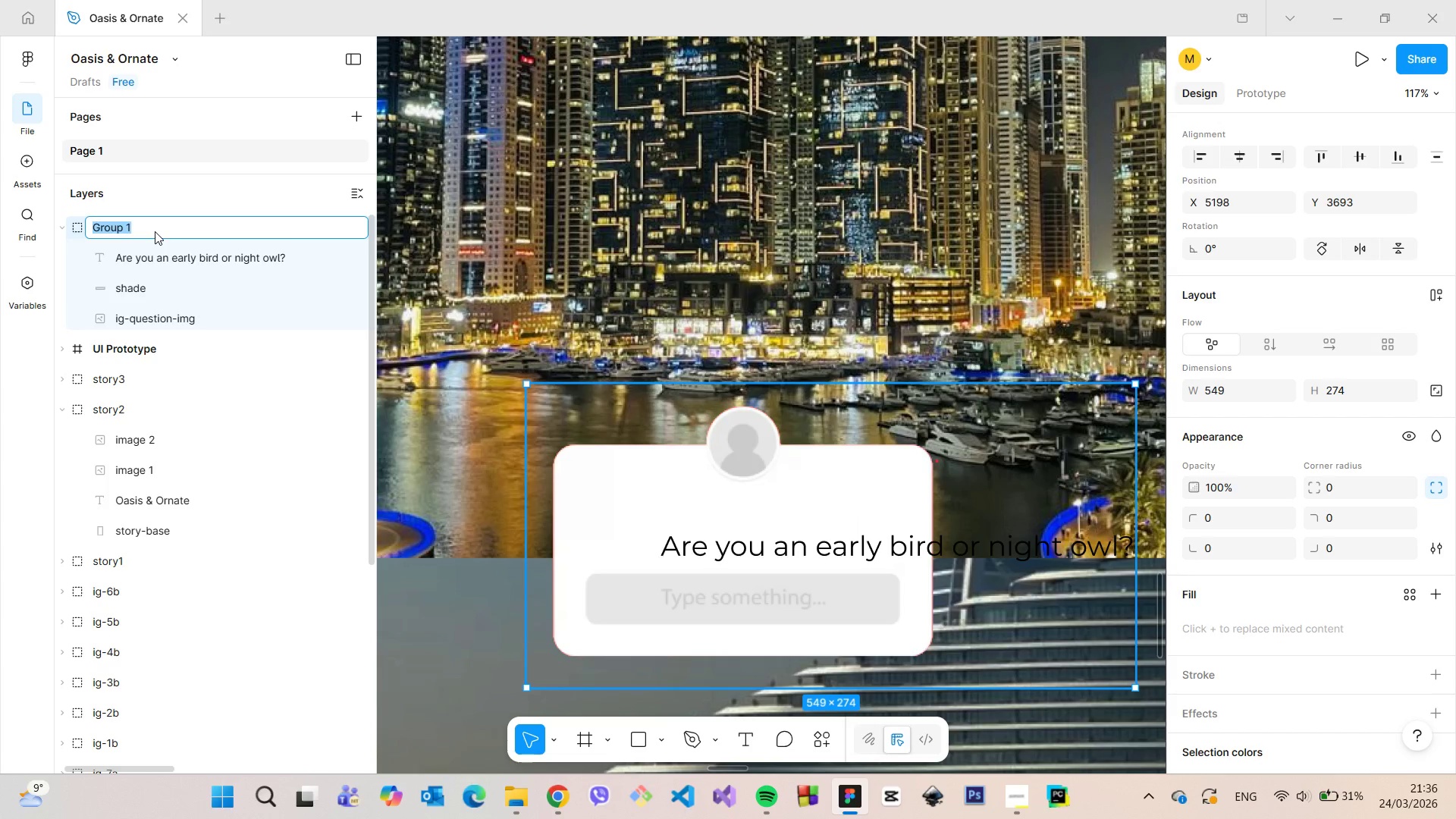 
type(ig-question-img)
 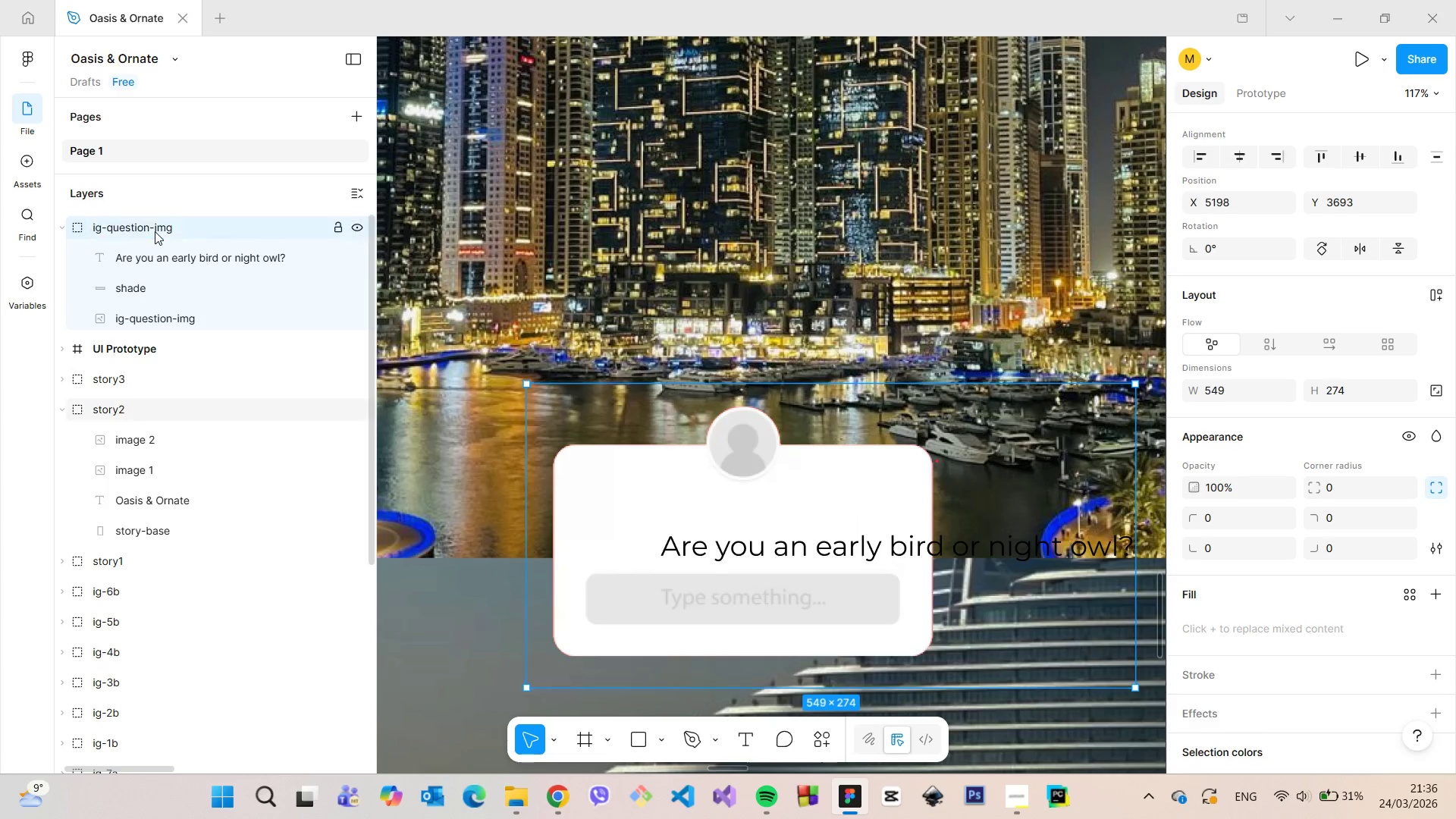 
key(Enter)
 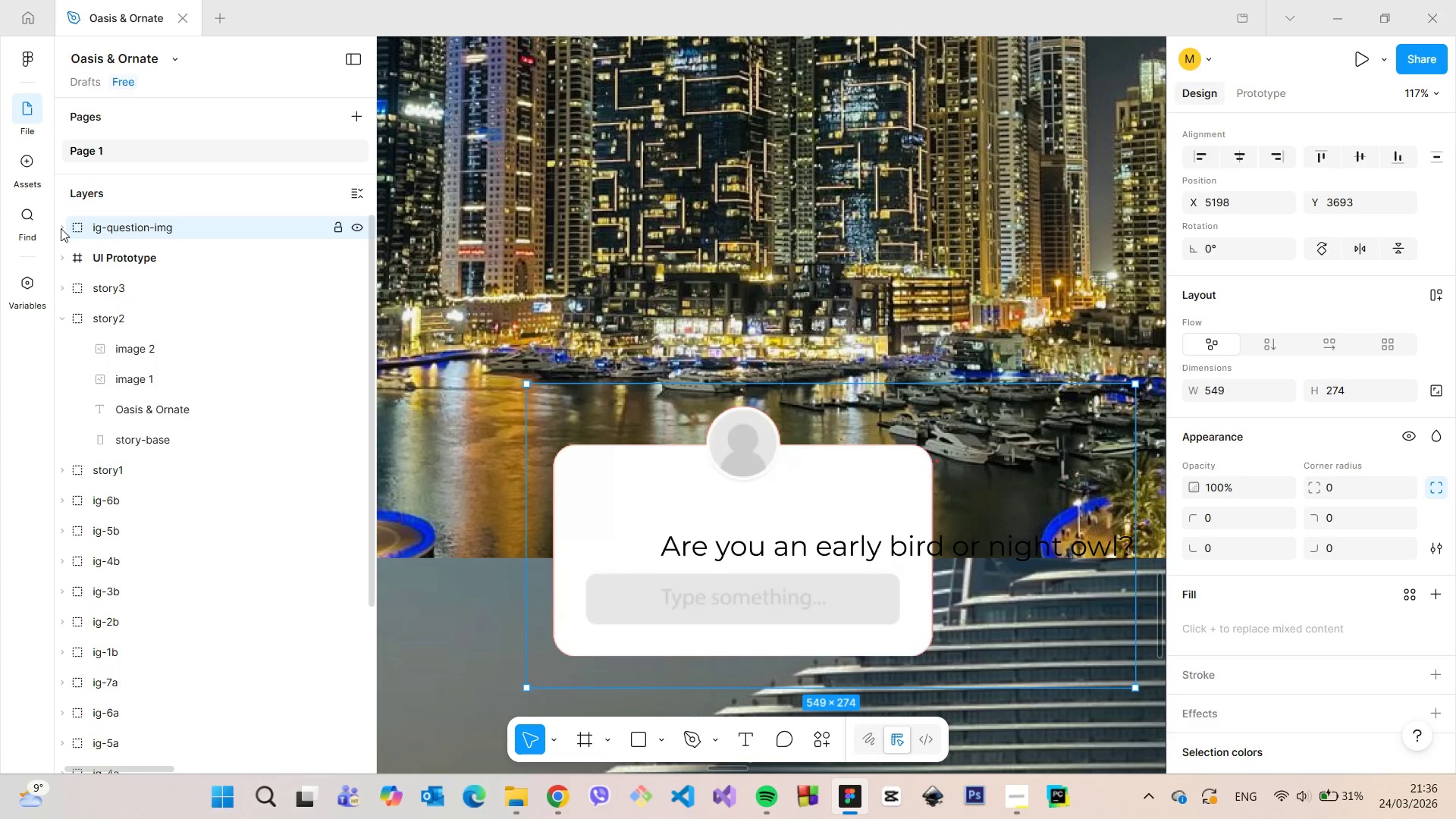 
left_click_drag(start_coordinate=[107, 228], to_coordinate=[134, 333])
 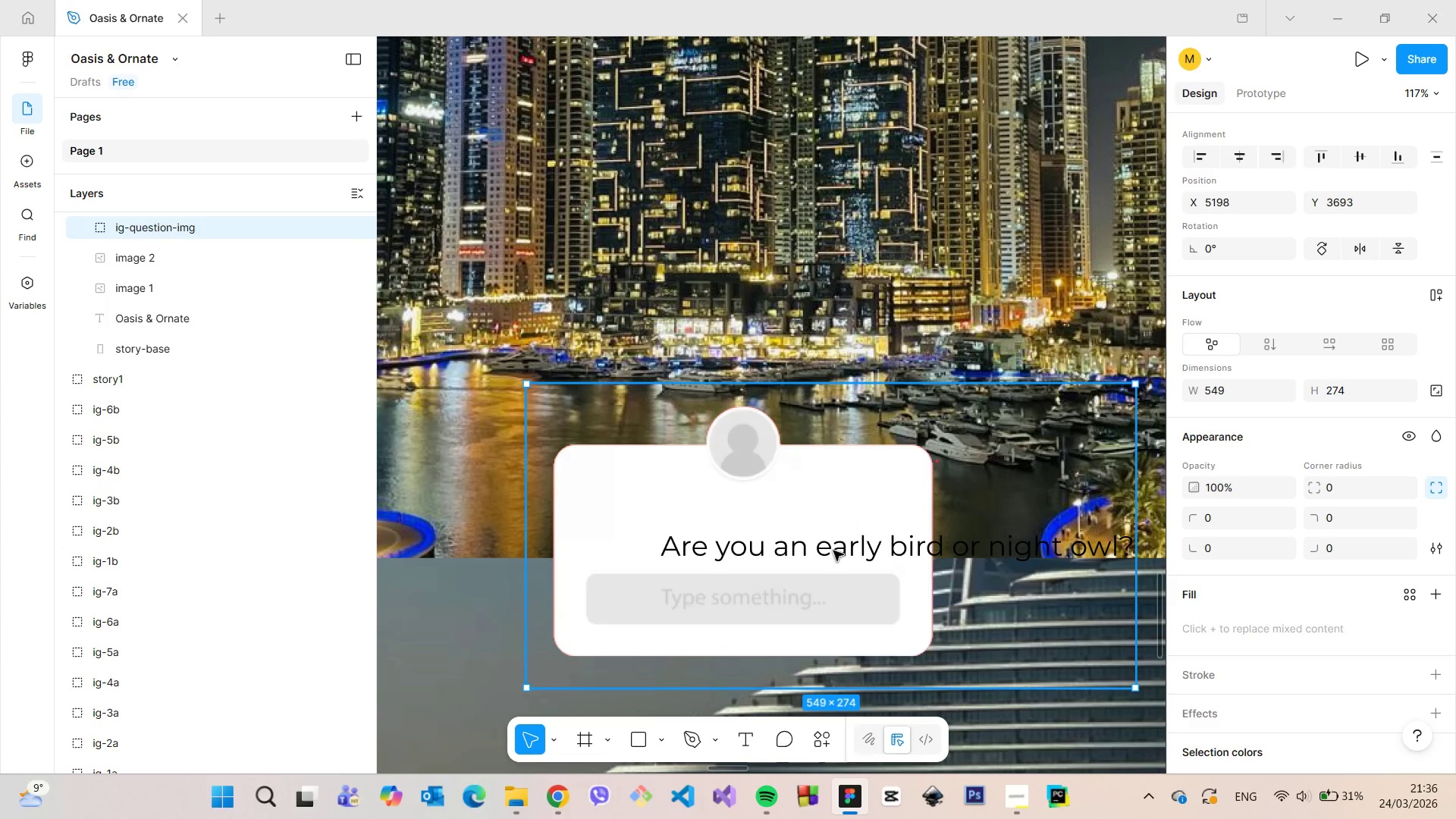 
double_click([833, 551])
 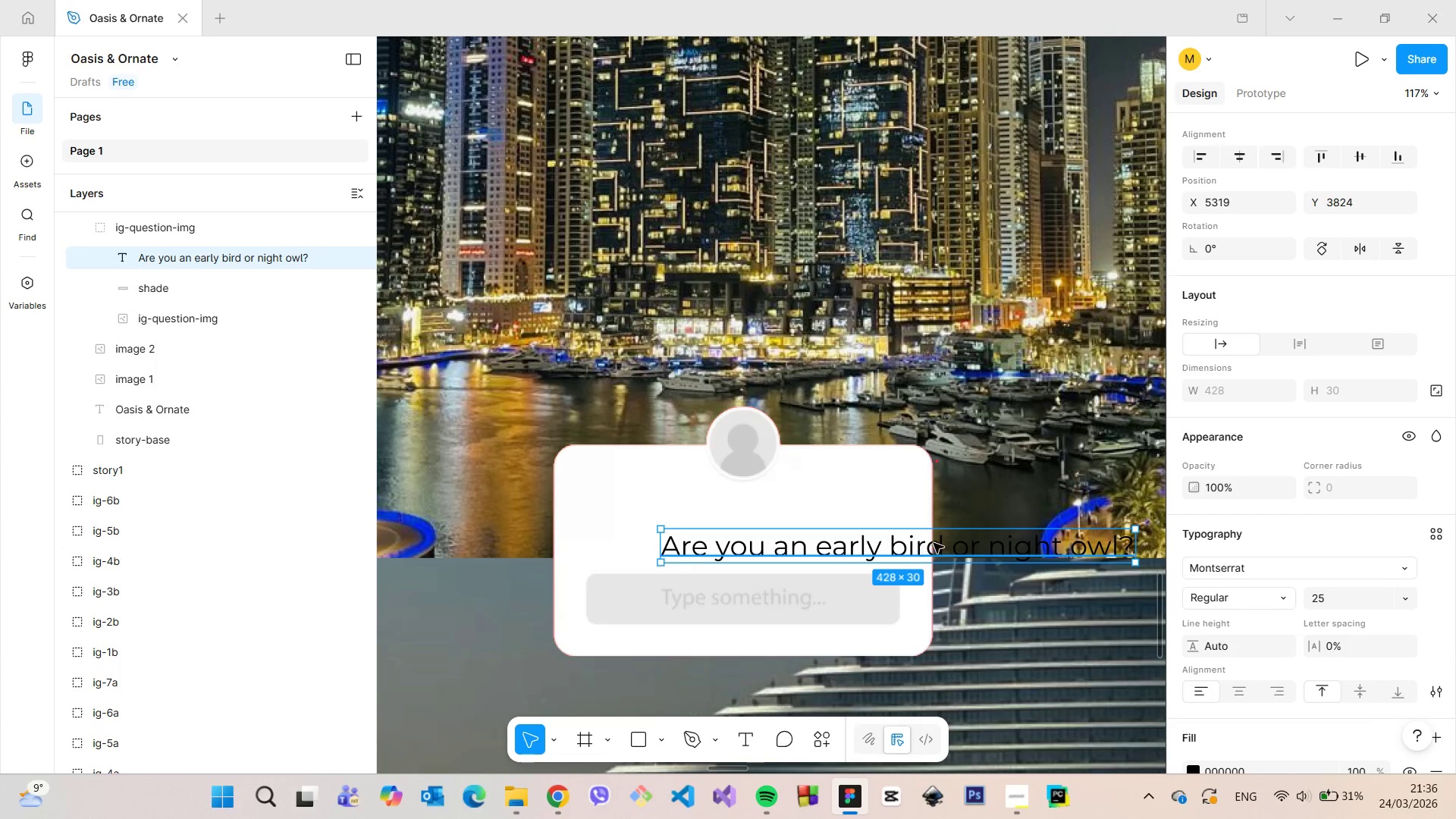 
left_click_drag(start_coordinate=[934, 543], to_coordinate=[879, 534])
 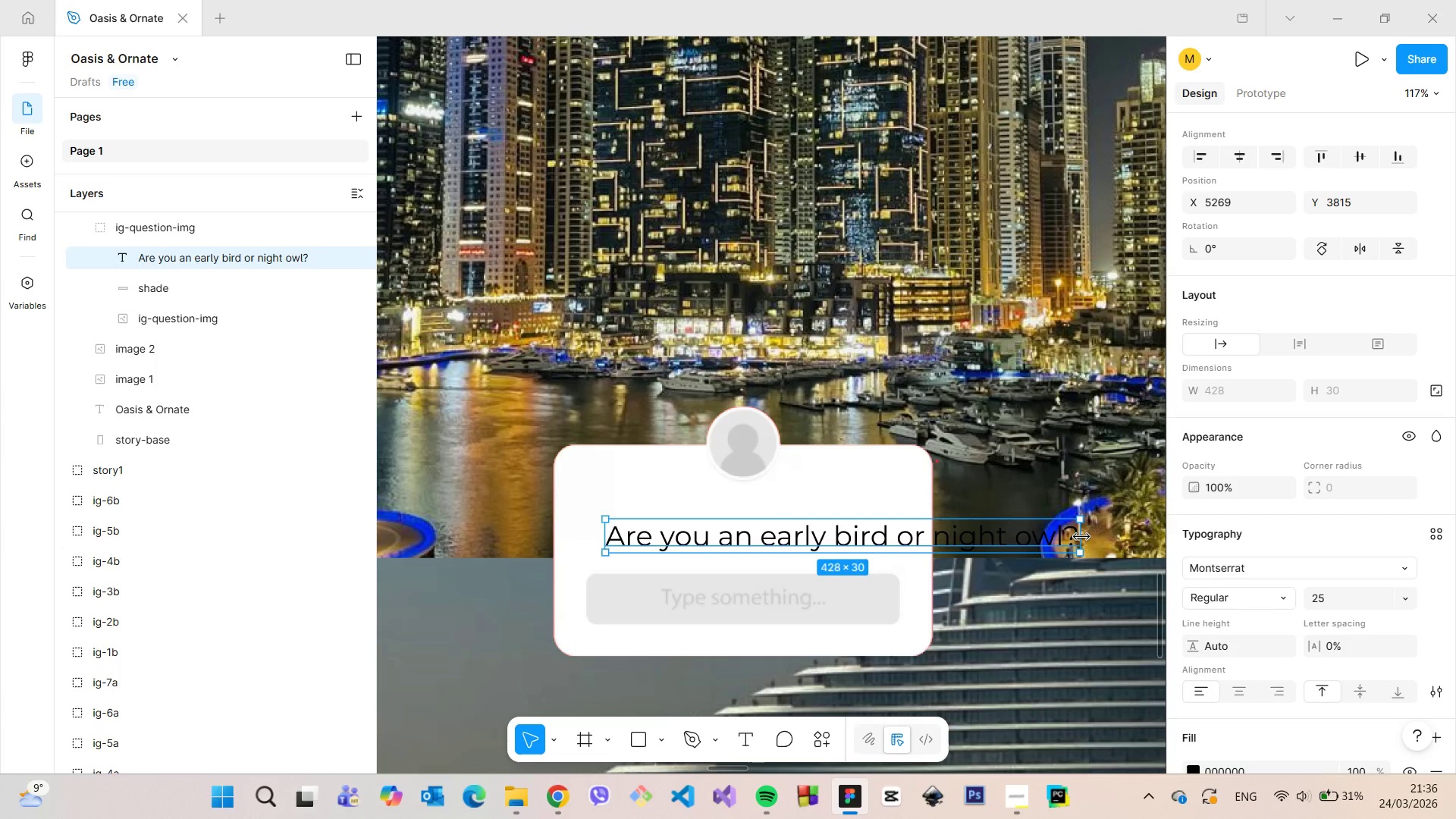 
left_click_drag(start_coordinate=[1081, 537], to_coordinate=[927, 539])
 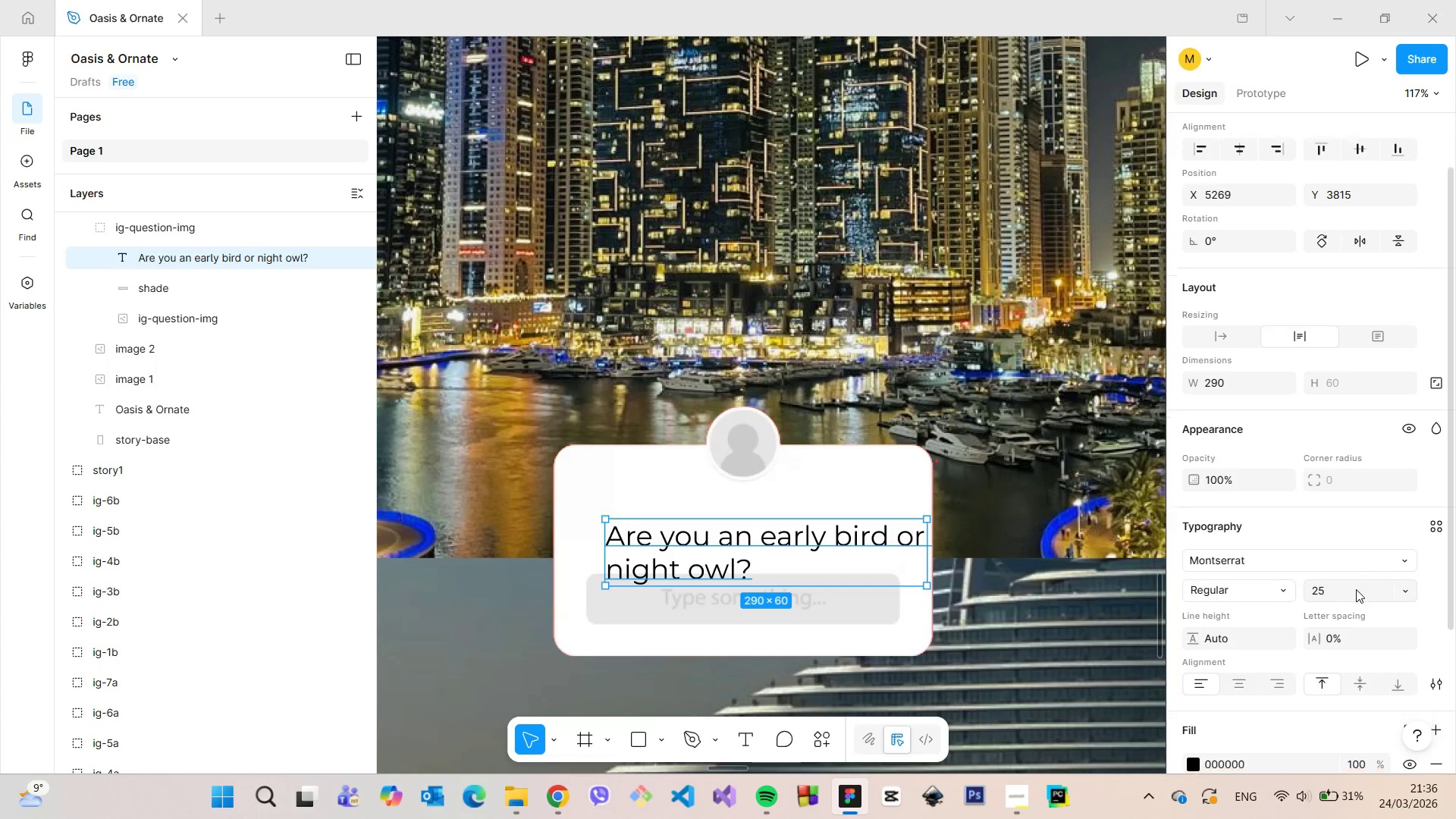 
scroll: coordinate [1363, 593], scroll_direction: down, amount: 2.0
 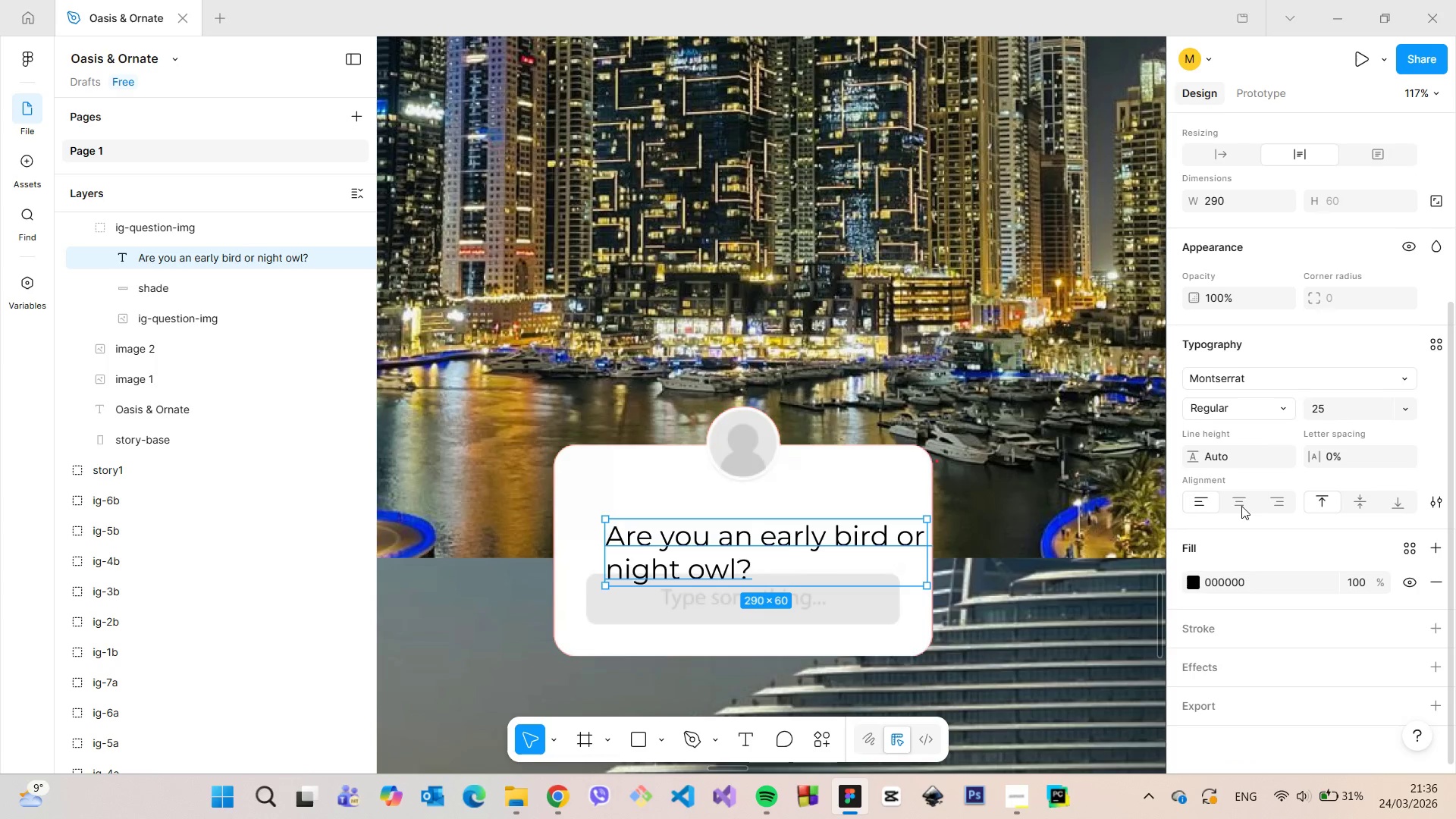 
left_click([1241, 506])
 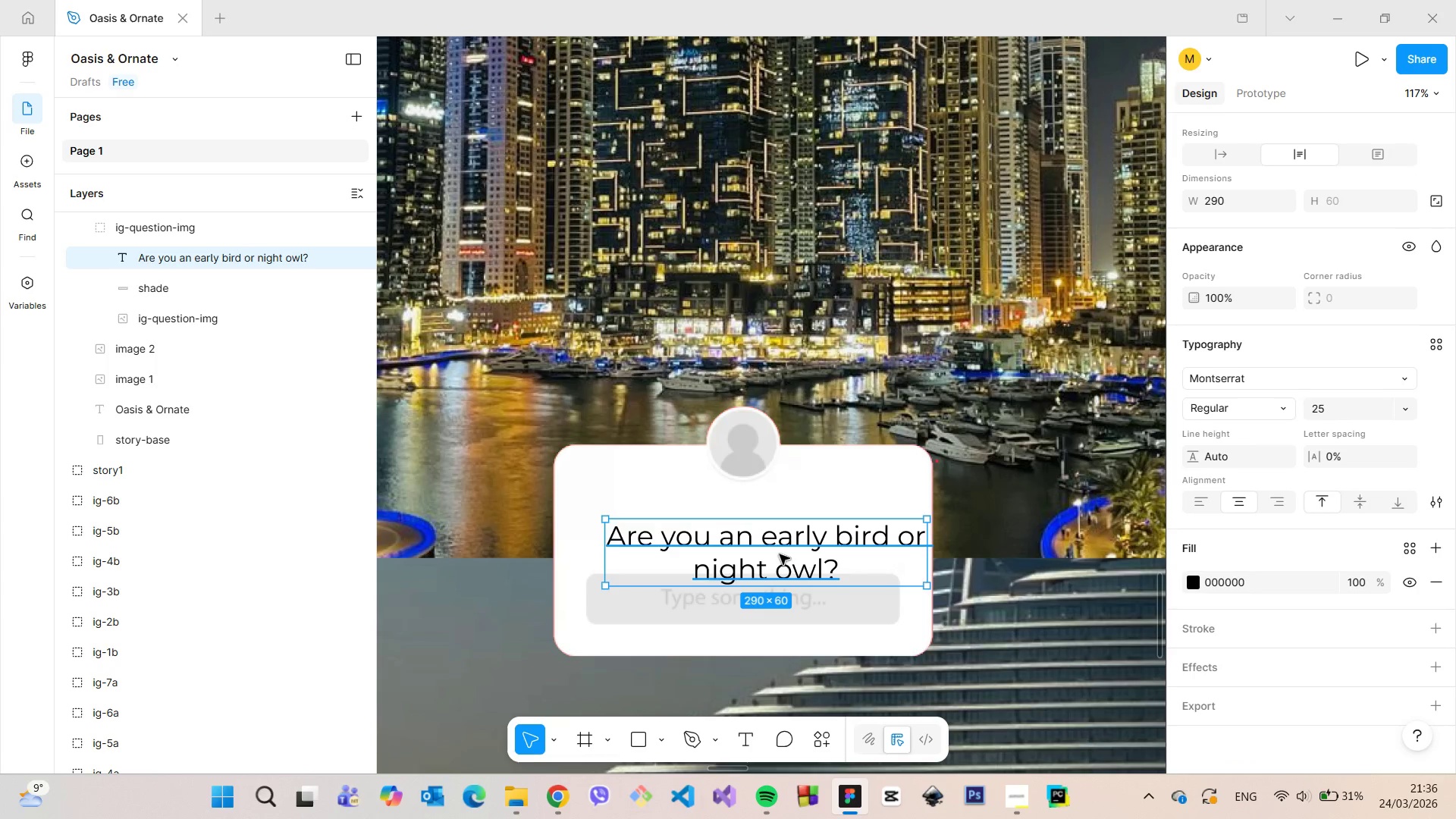 
left_click_drag(start_coordinate=[780, 554], to_coordinate=[758, 527])
 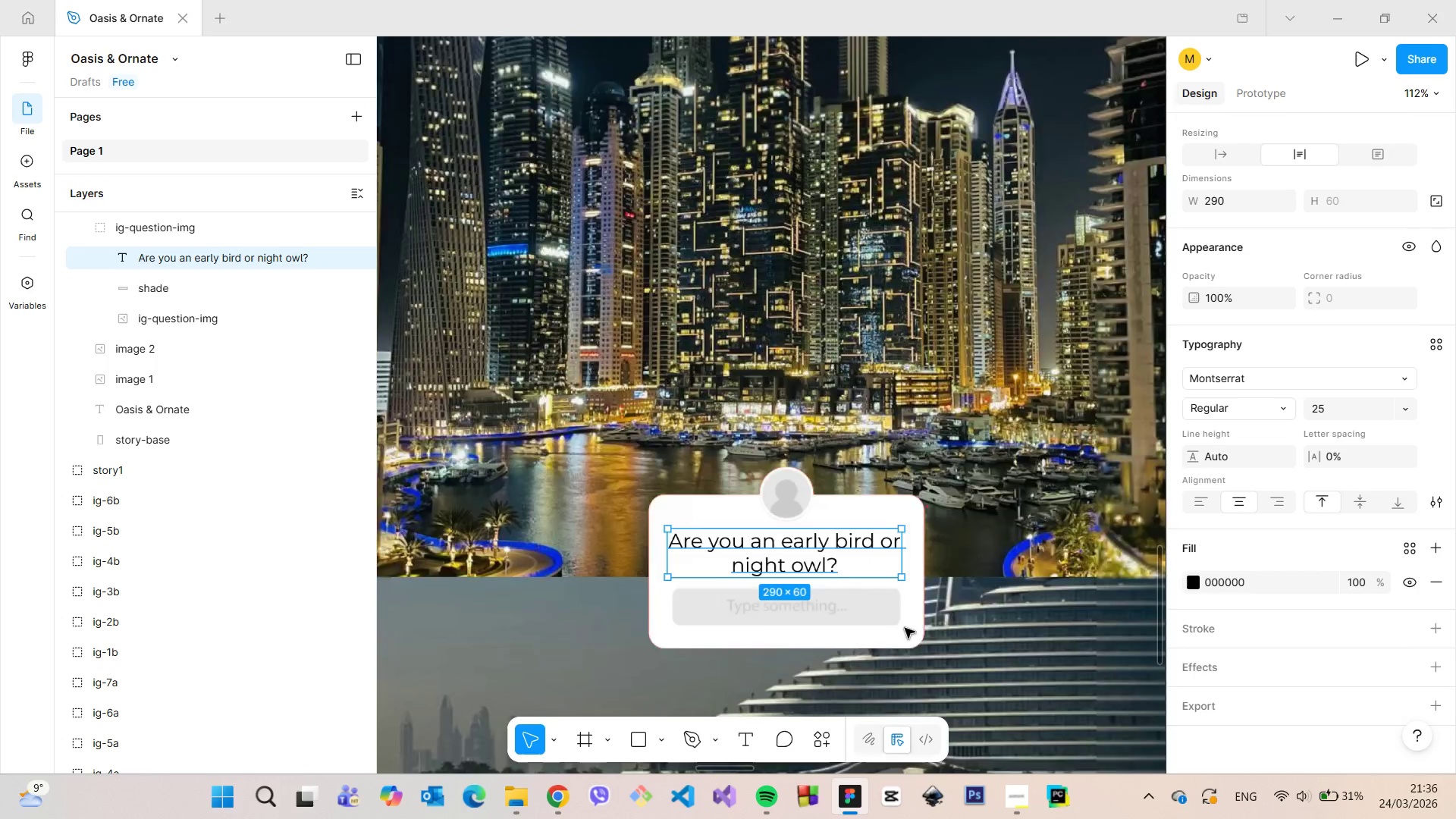 
scroll: coordinate [905, 628], scroll_direction: down, amount: 11.0
 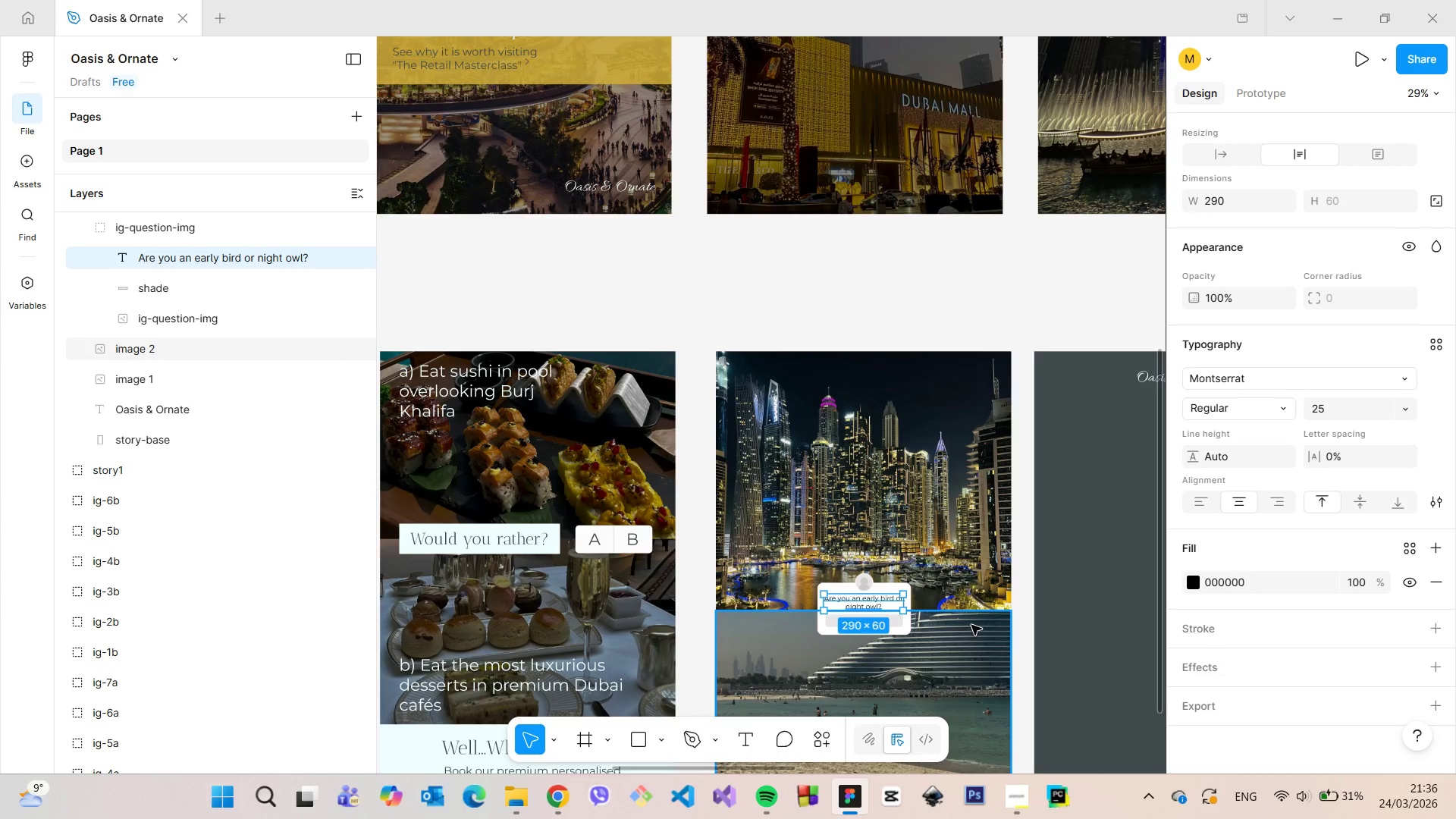 
scroll: coordinate [971, 625], scroll_direction: up, amount: 4.0
 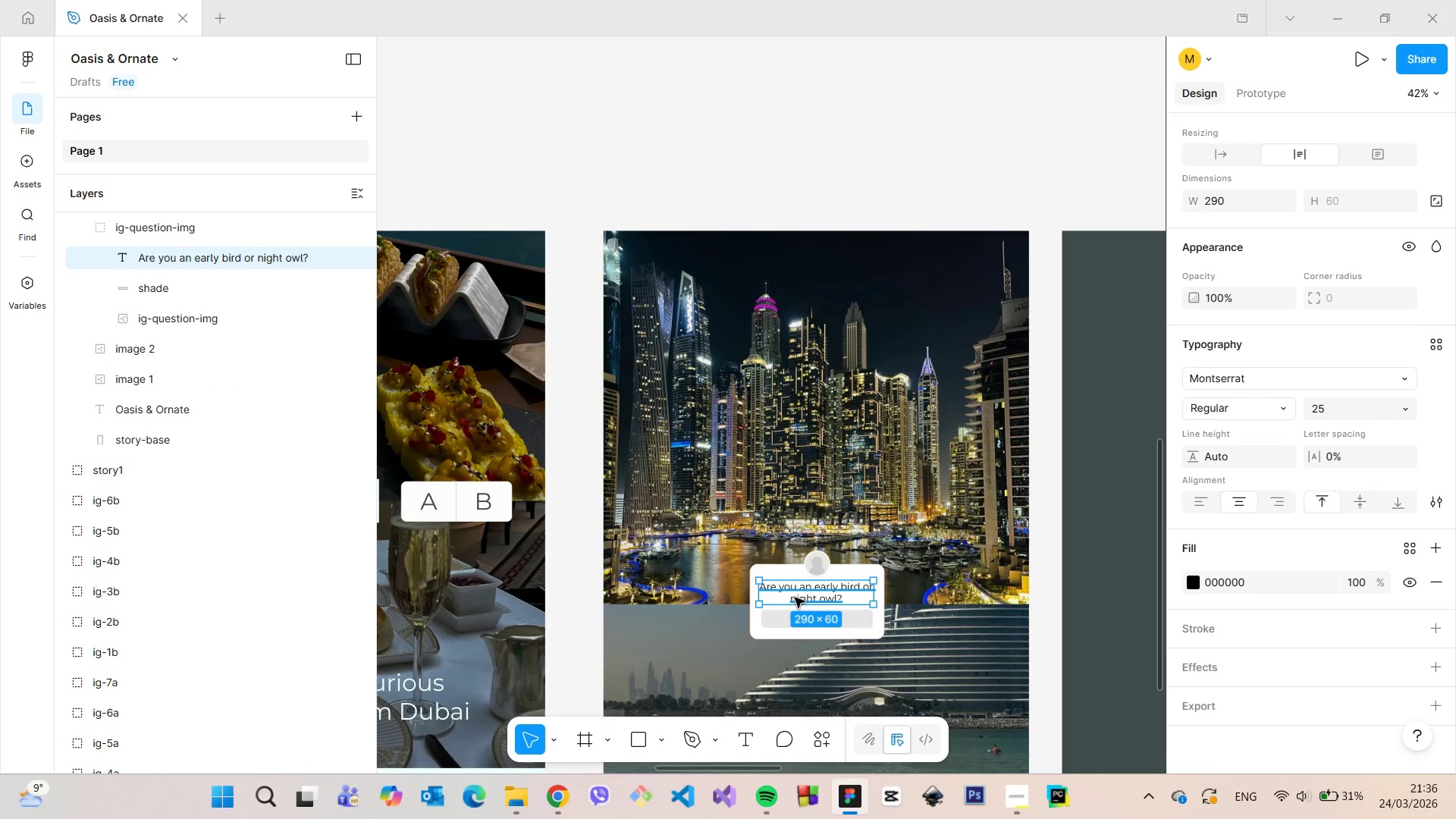 
double_click([794, 598])
 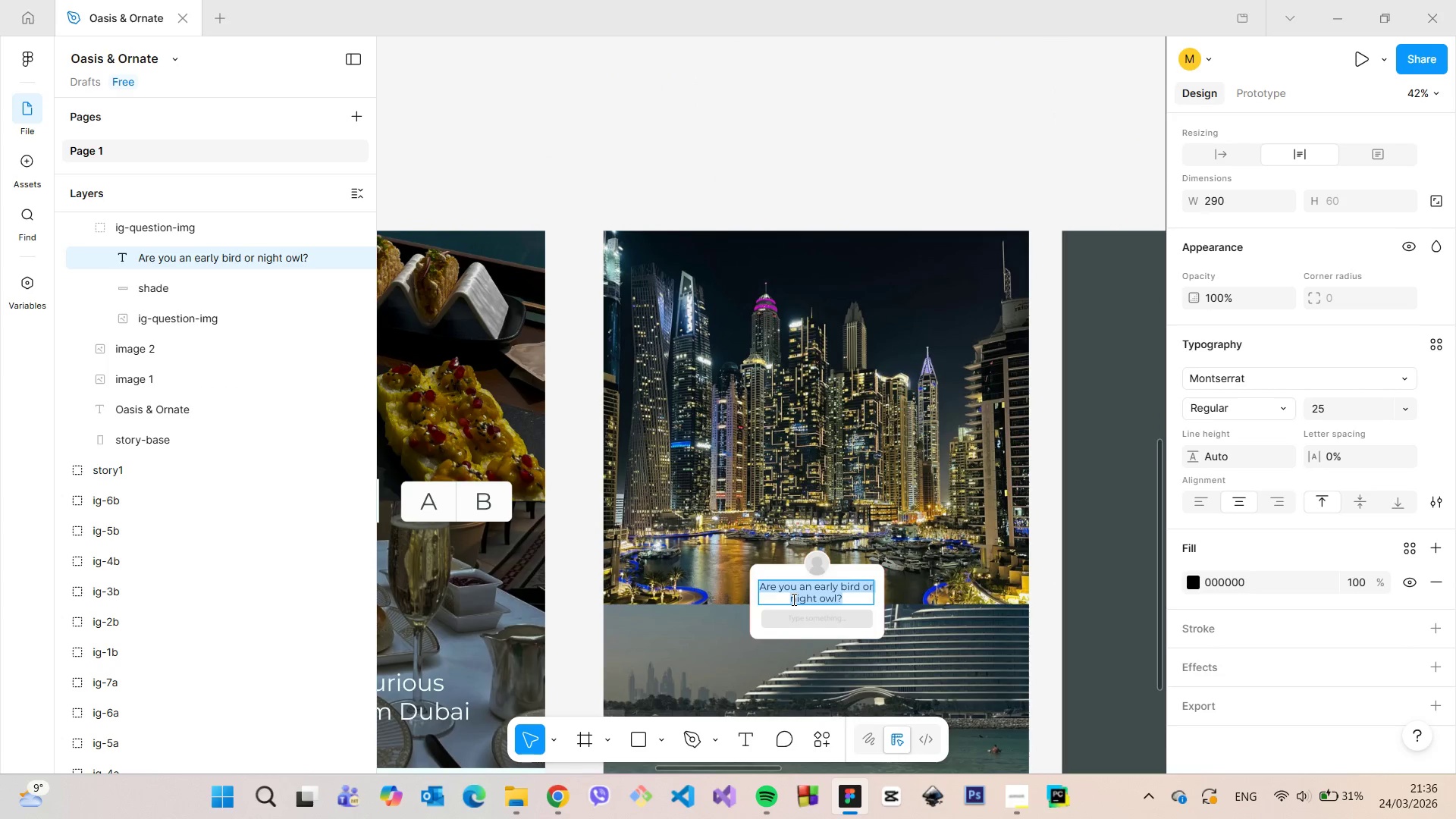 
left_click([792, 599])
 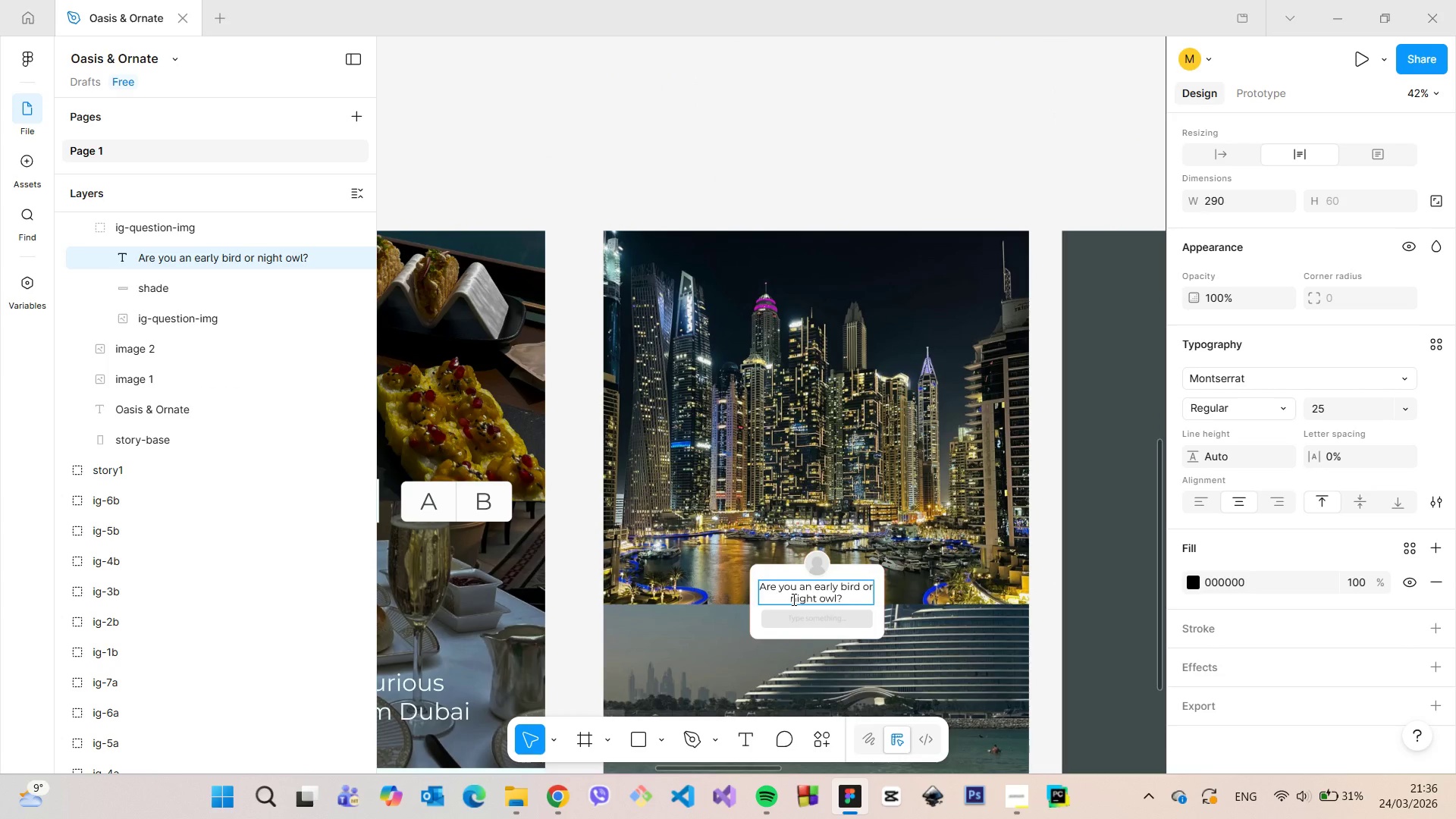 
key(Space)
 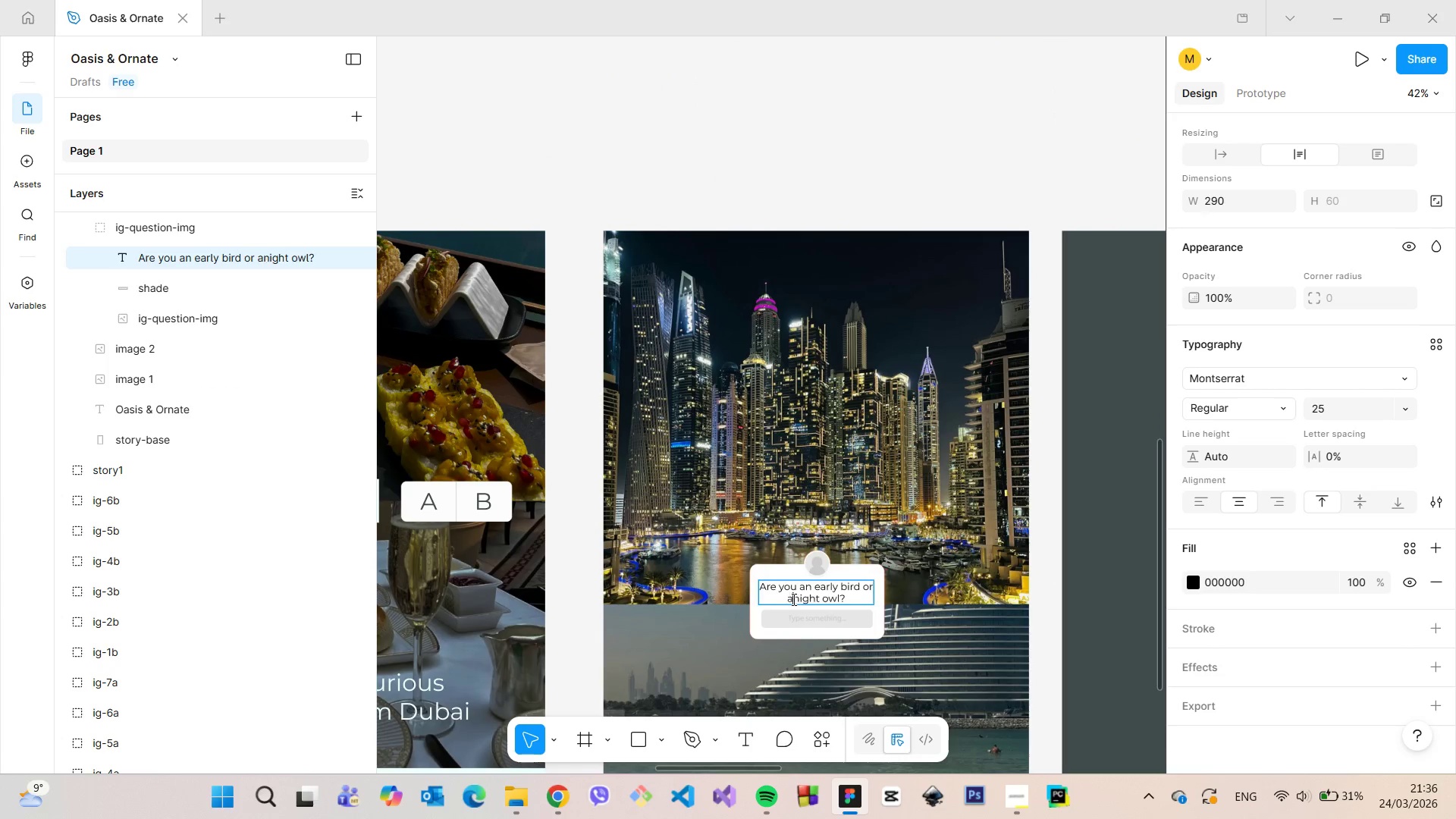 
key(A)
 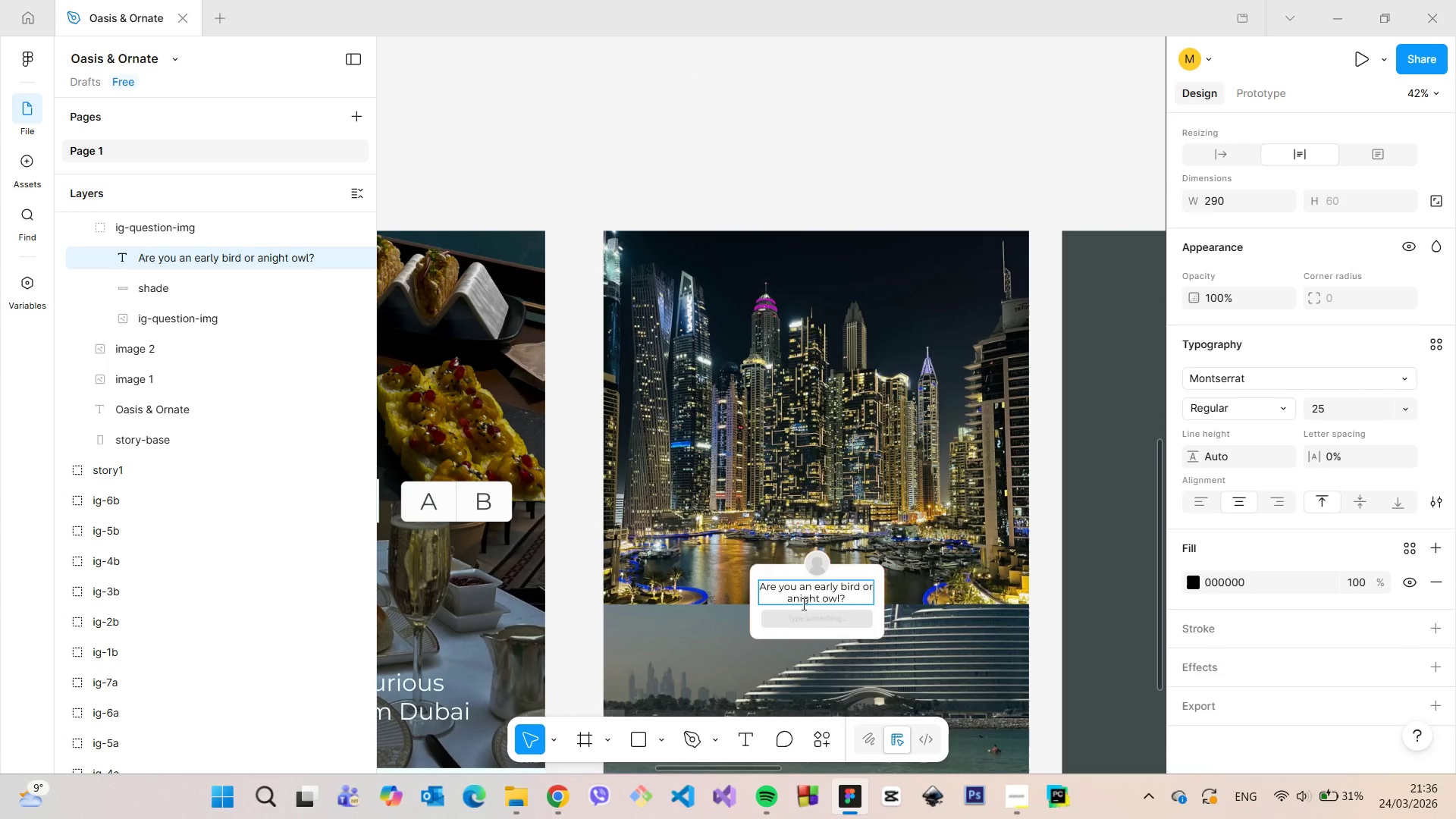 
key(Space)
 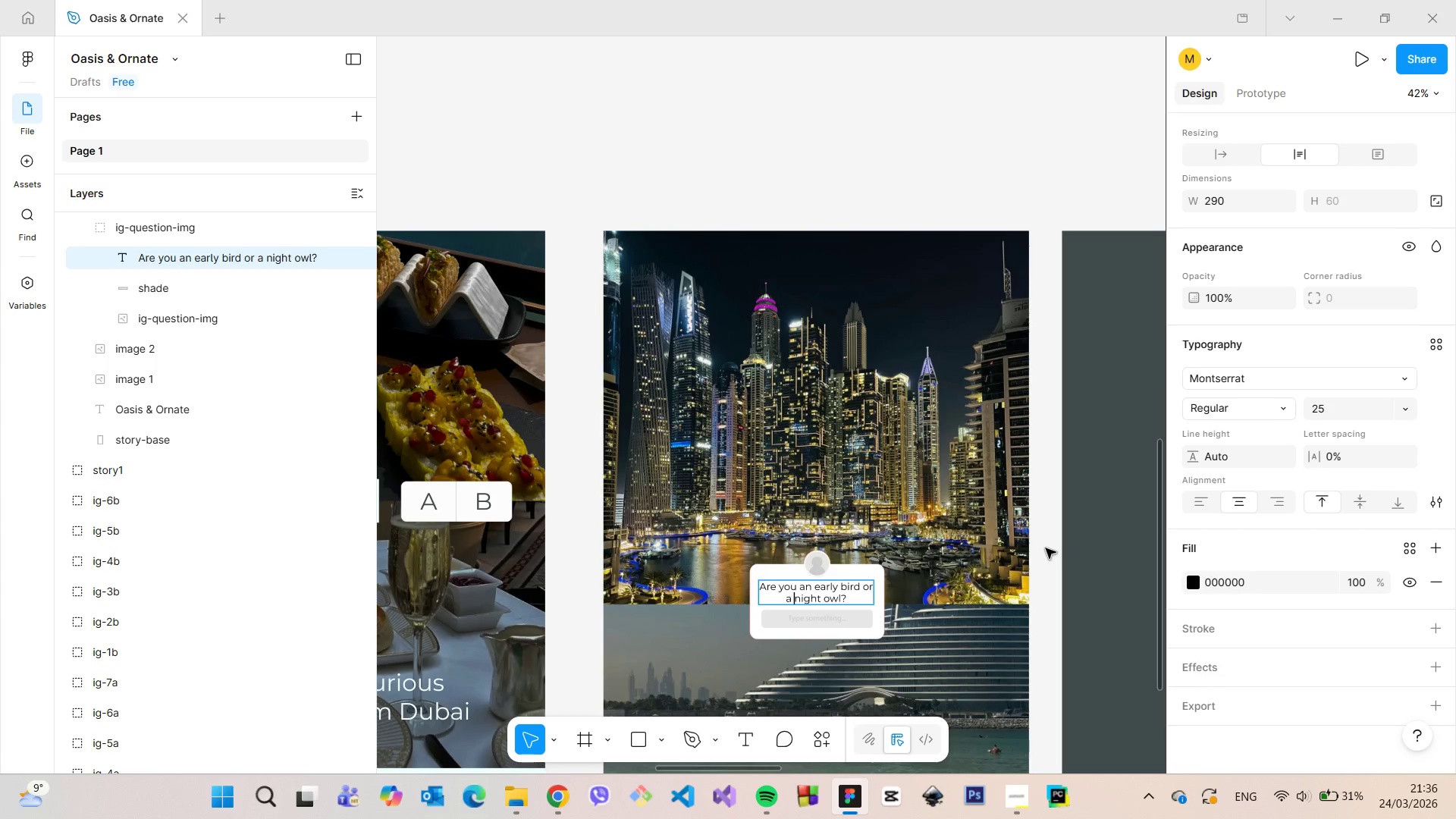 
left_click([1046, 548])
 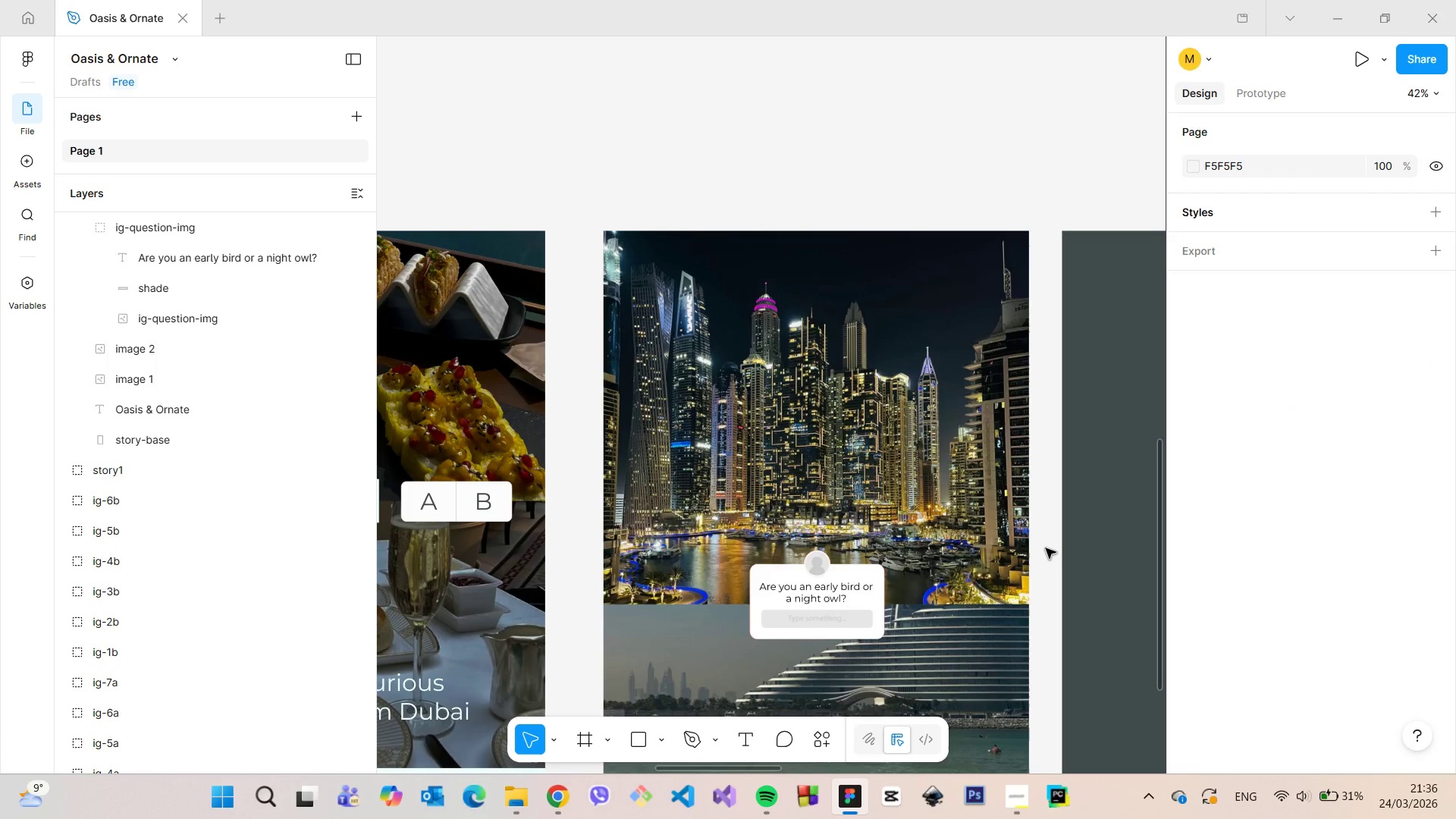 
left_click([1046, 548])
 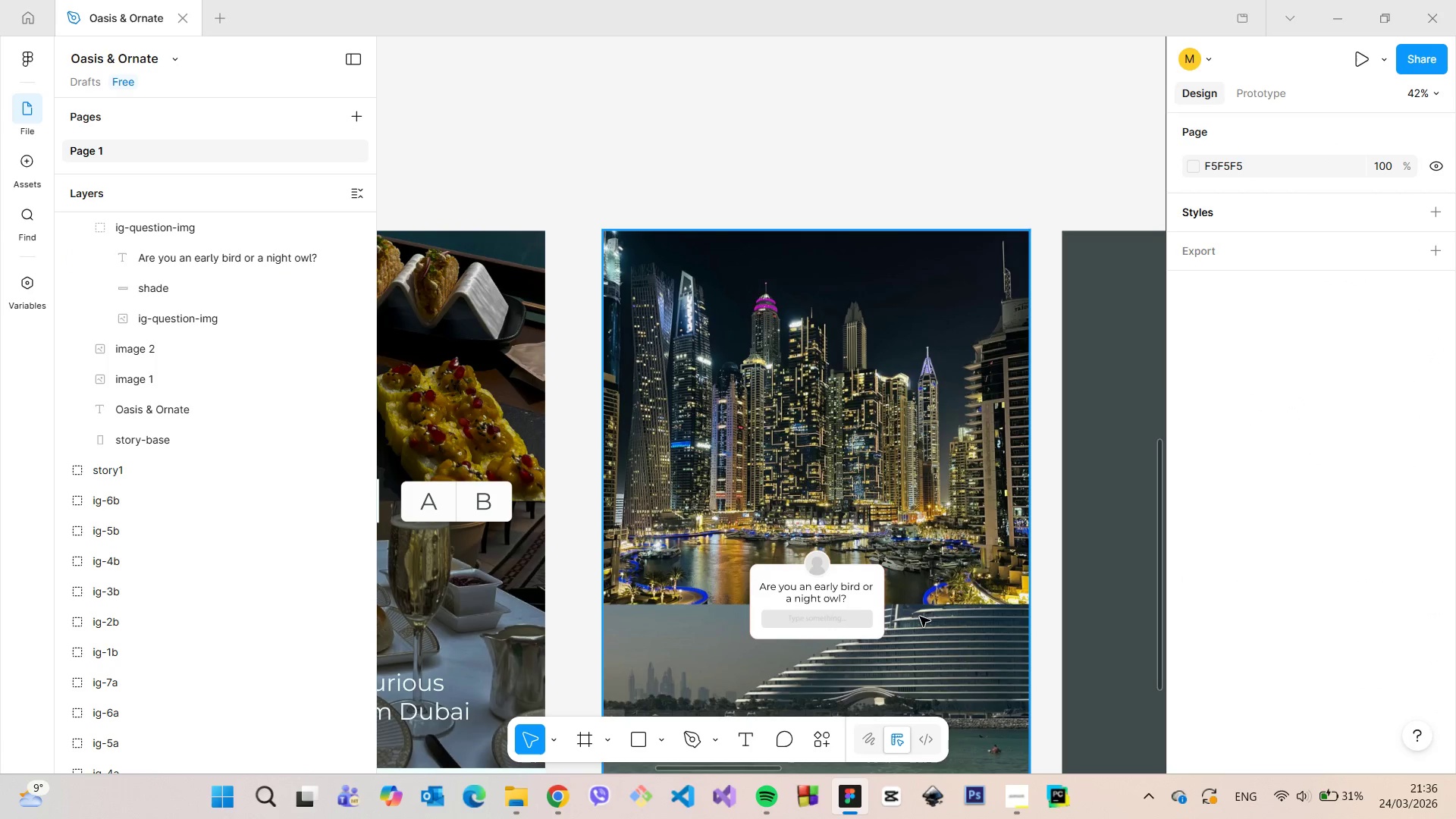 
scroll: coordinate [905, 685], scroll_direction: down, amount: 20.0
 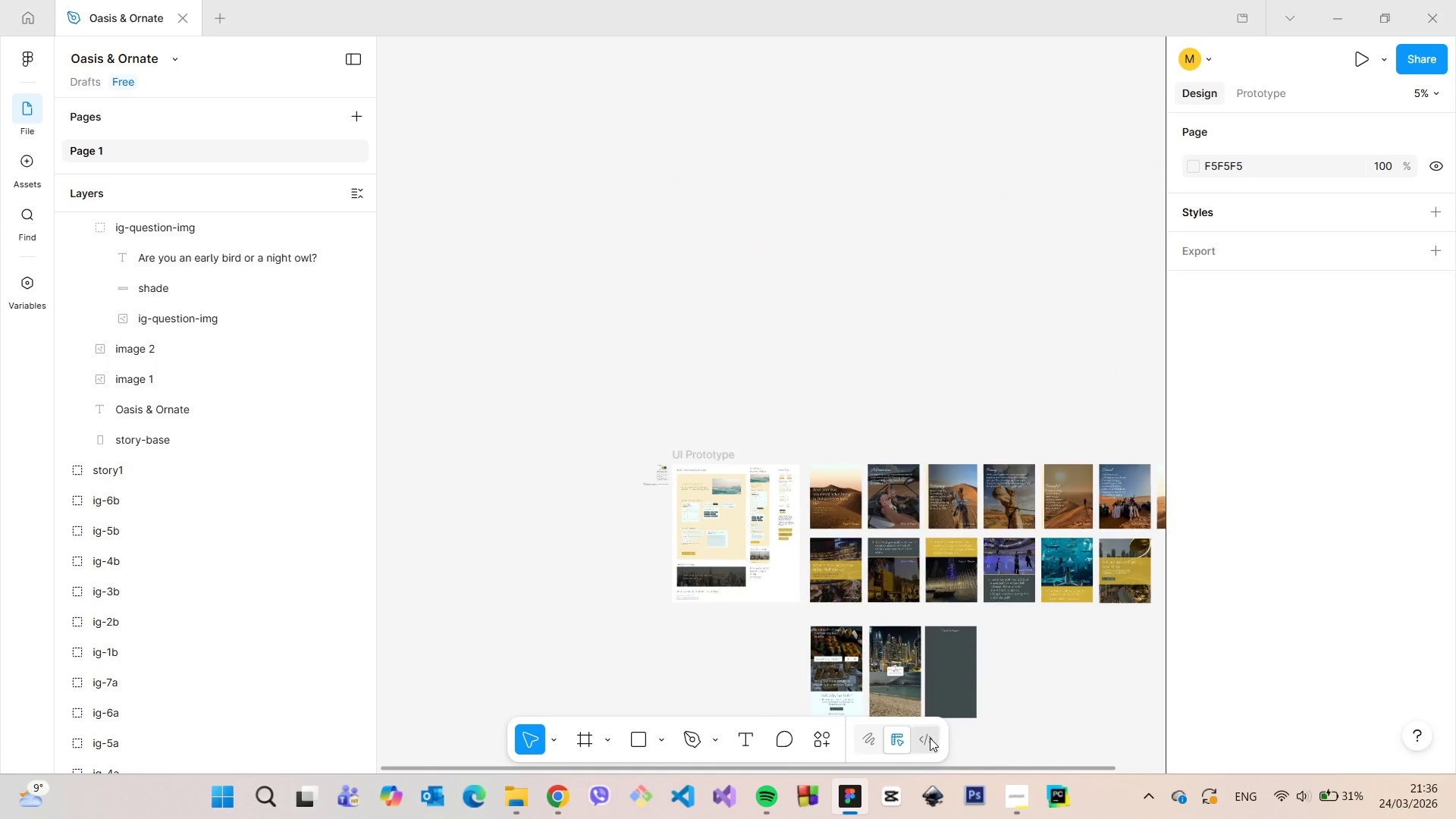 
scroll: coordinate [918, 711], scroll_direction: up, amount: 29.0
 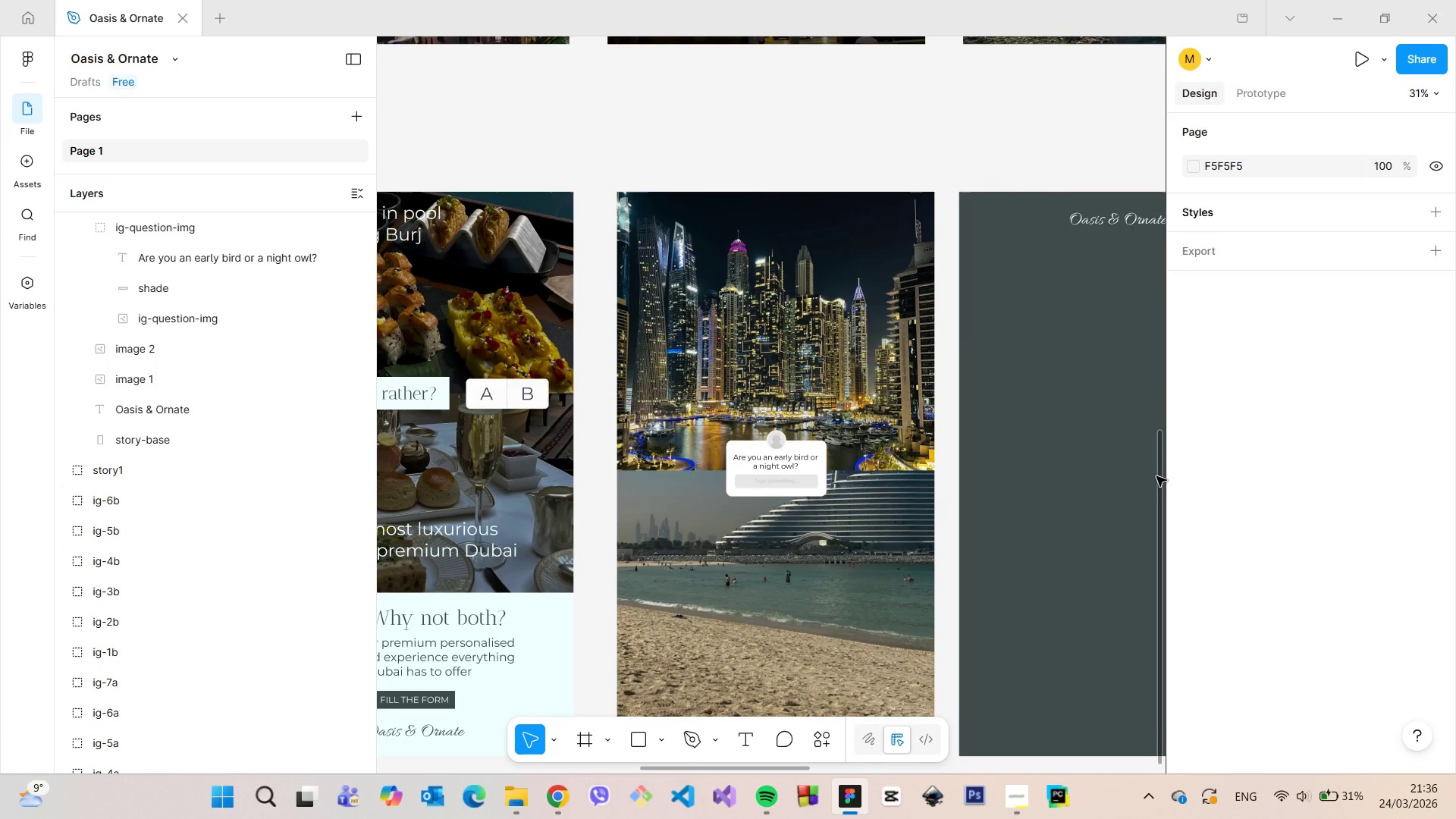 
left_click_drag(start_coordinate=[1156, 476], to_coordinate=[1159, 510])
 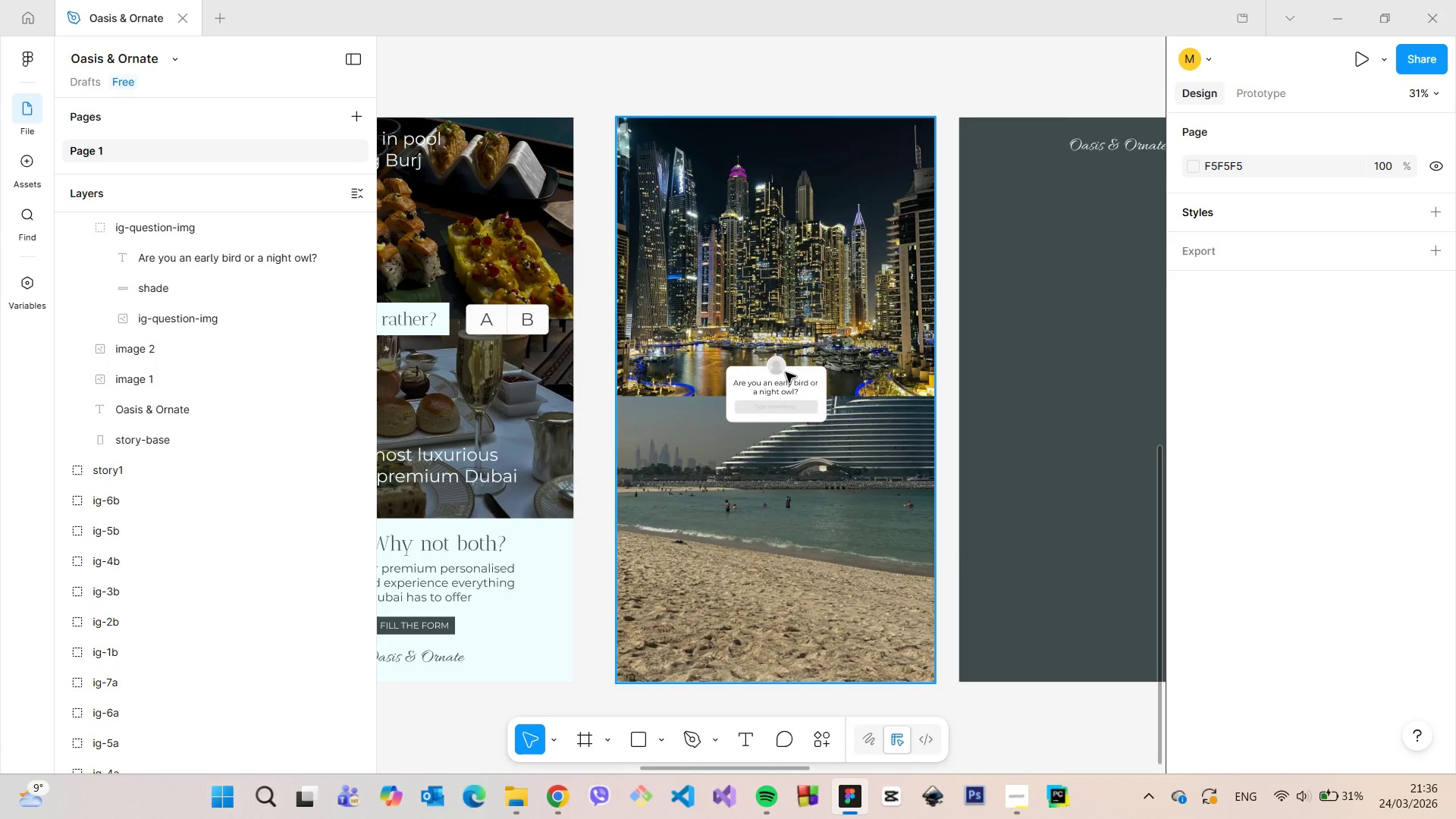 
scroll: coordinate [786, 372], scroll_direction: up, amount: 1.0
 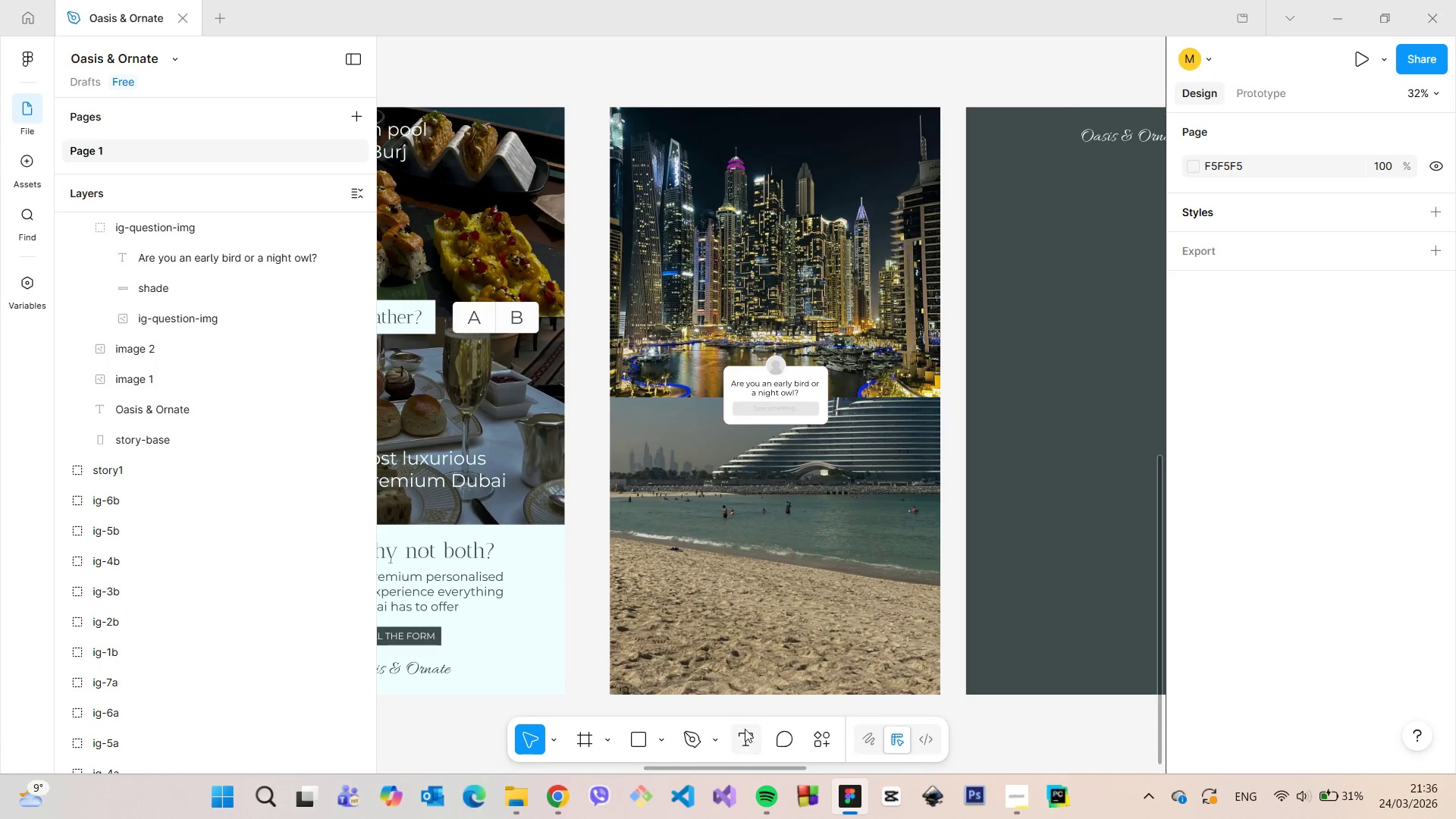 
left_click([744, 730])
 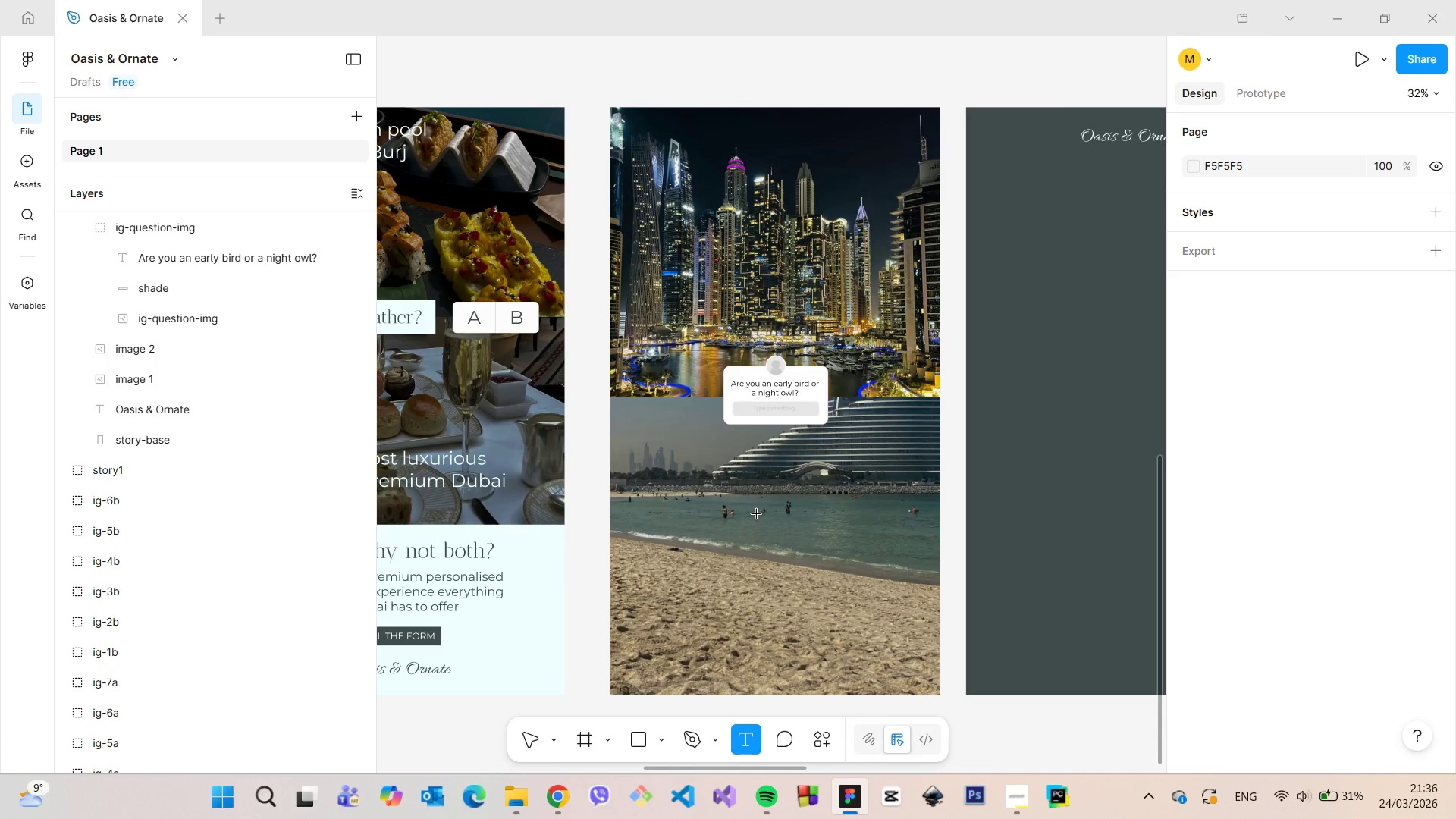 
left_click([757, 514])
 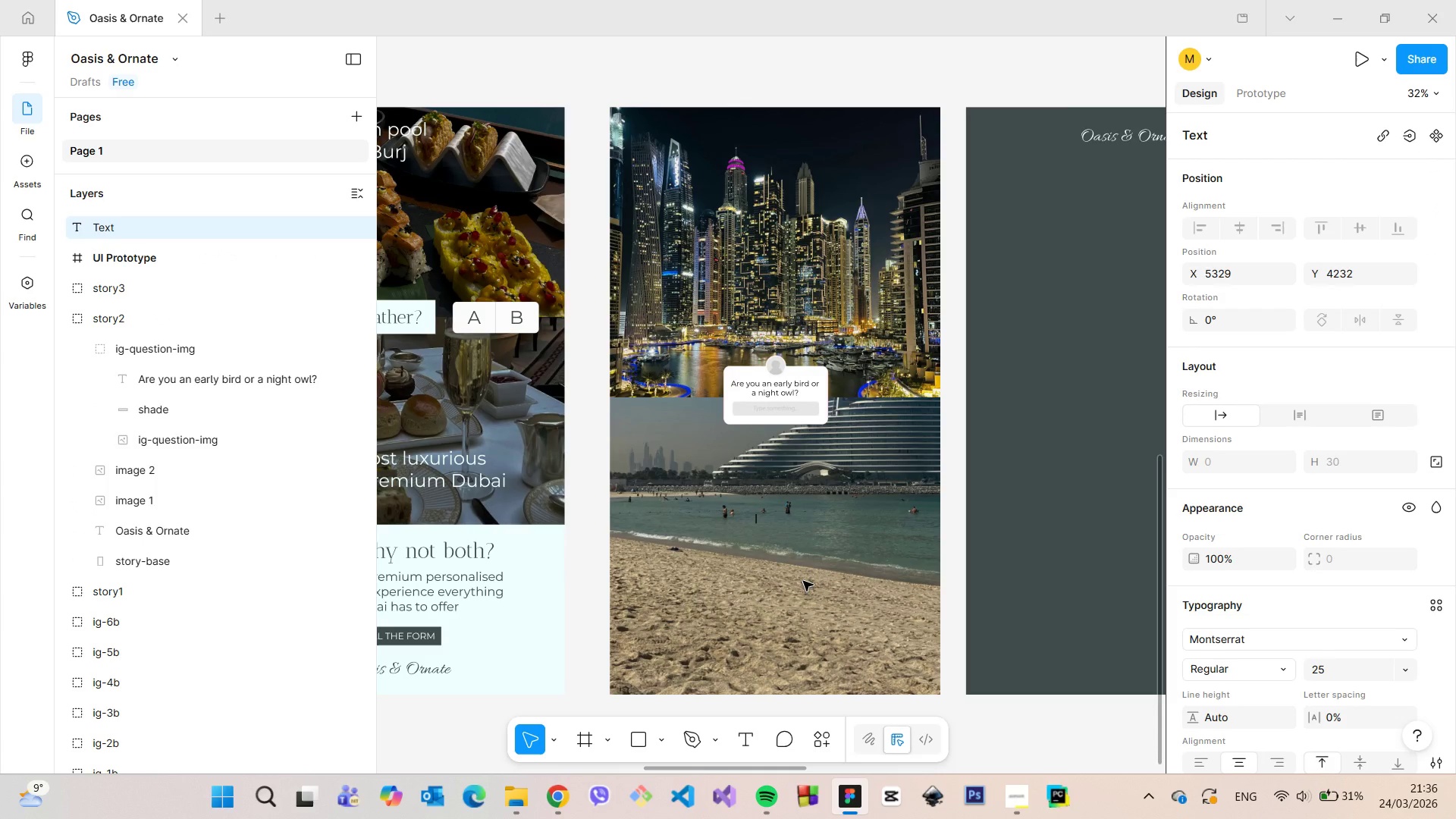 
hold_key(key=CapsLock, duration=0.41)
 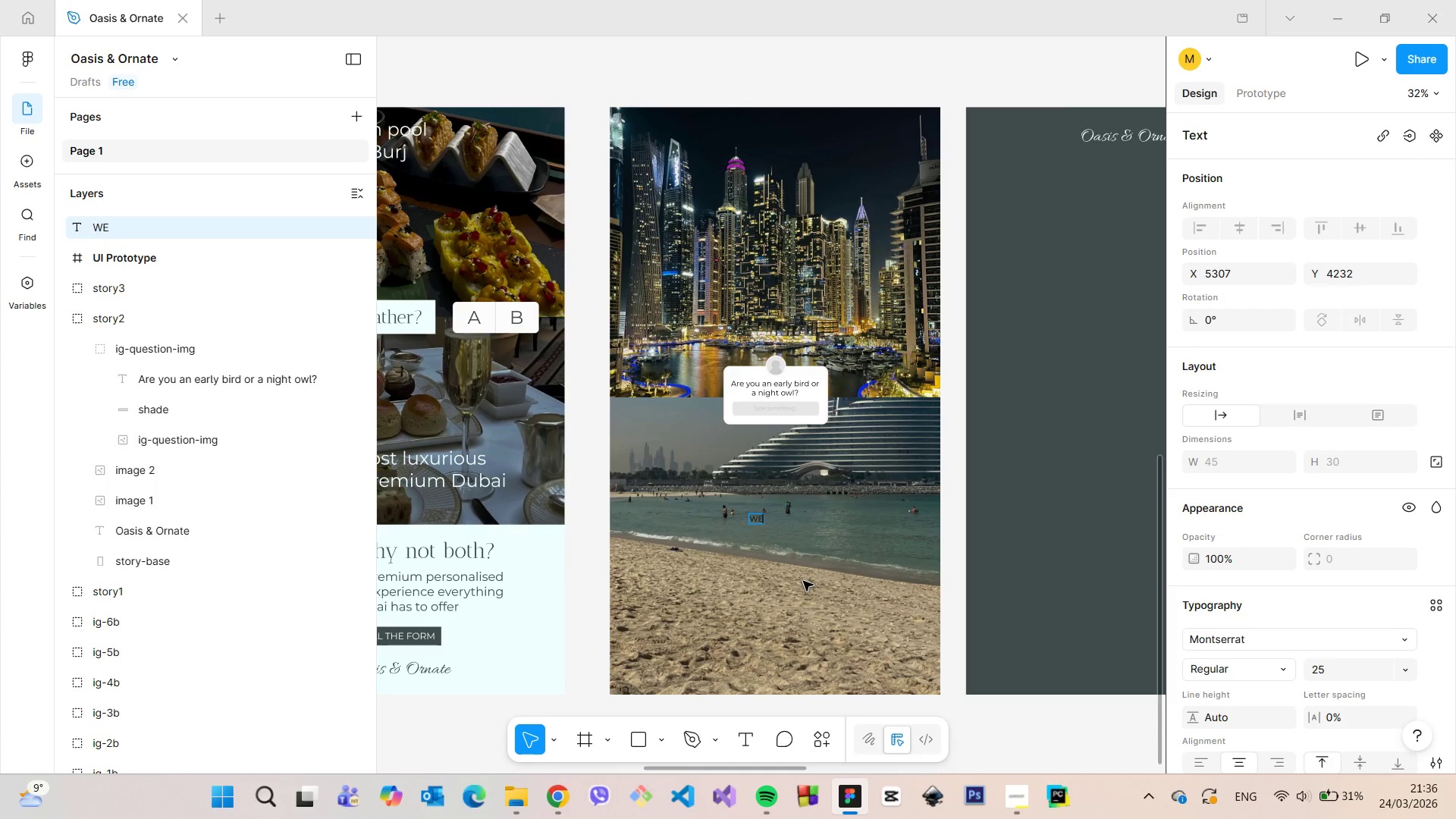 
type(WE )
key(Backspace)
key(Backspace)
type(E)
key(Backspace)
key(Backspace)
 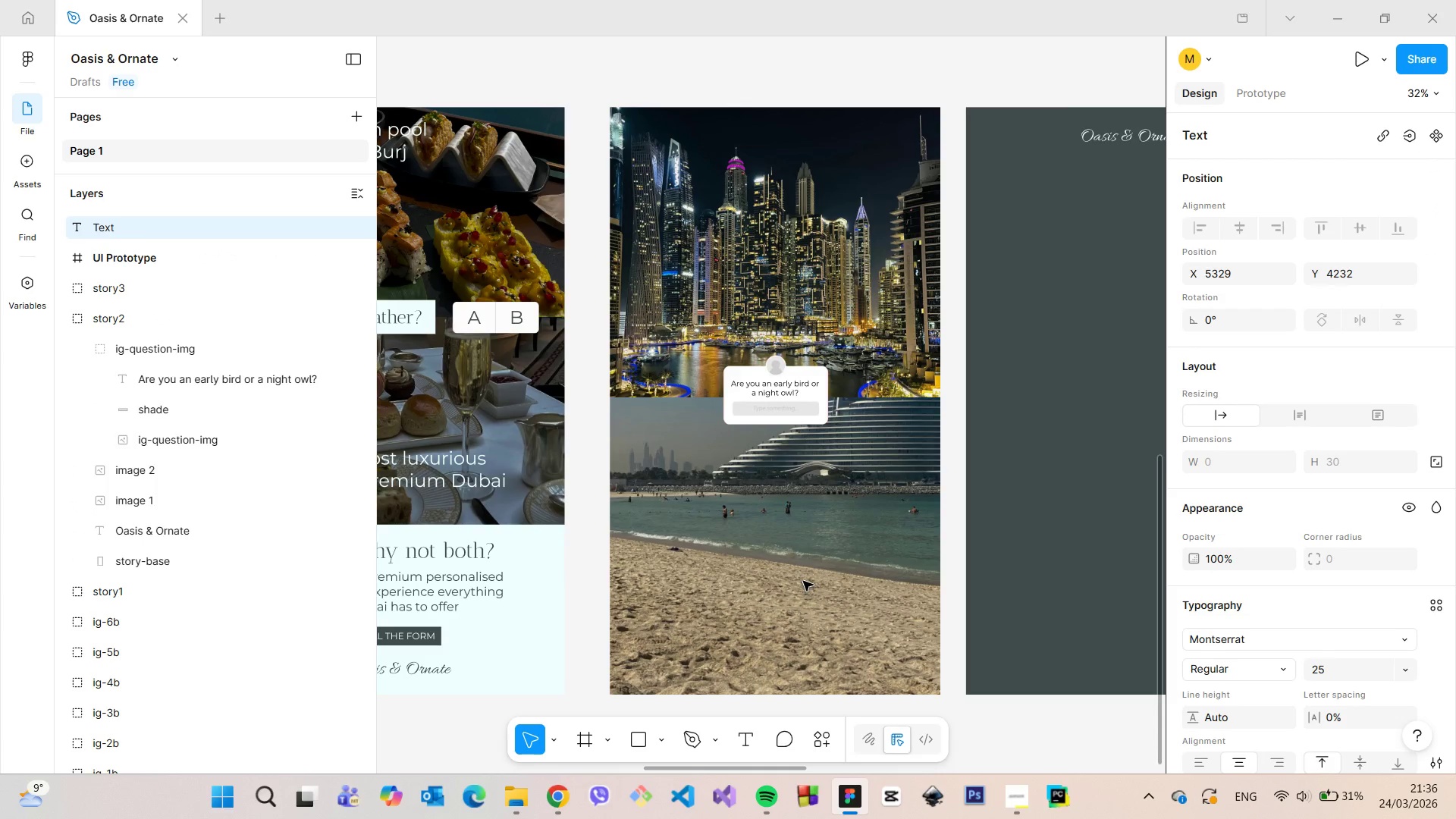 
hold_key(key=ShiftLeft, duration=0.83)
 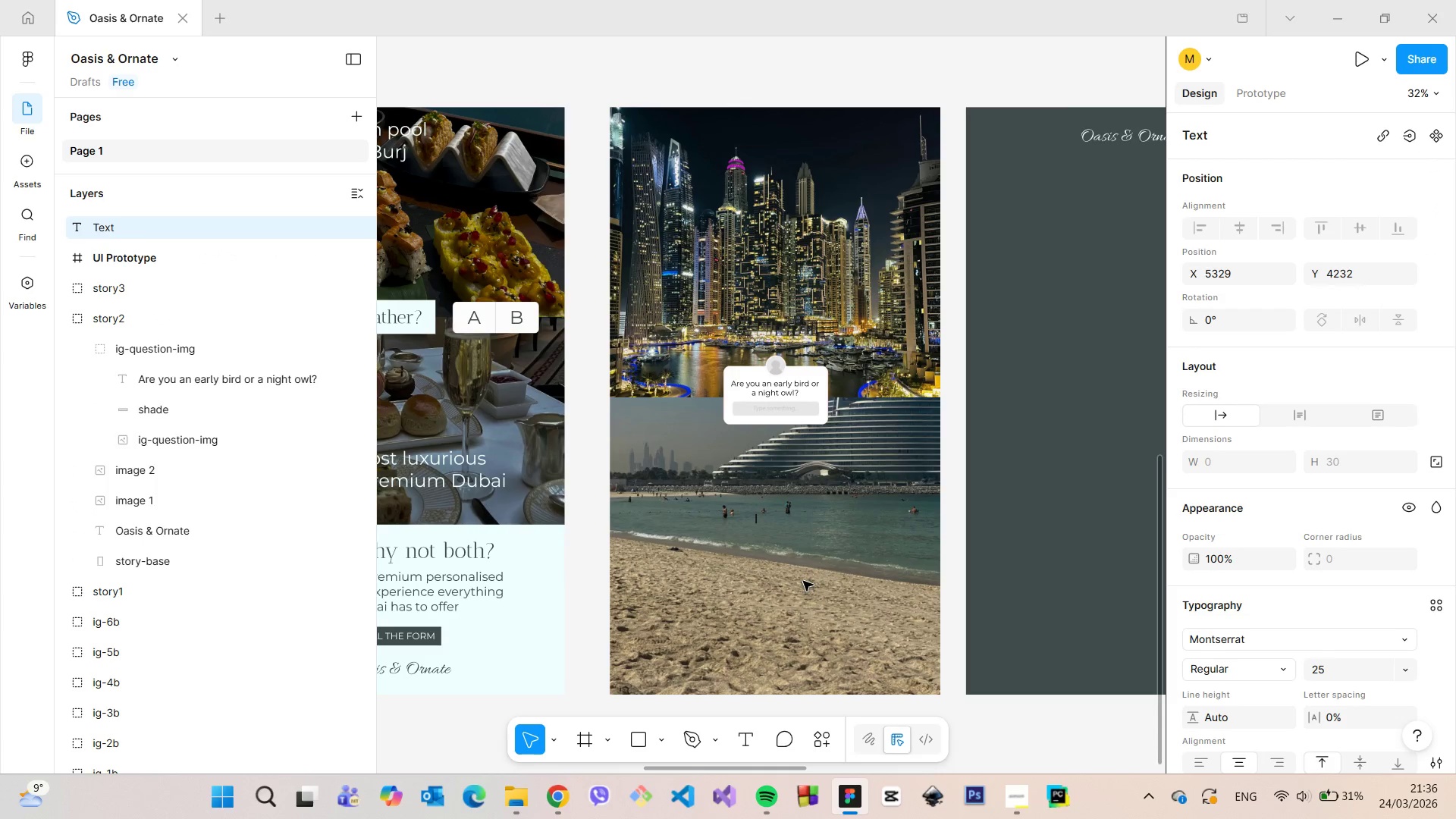 
hold_key(key=ShiftLeft, duration=1.22)
 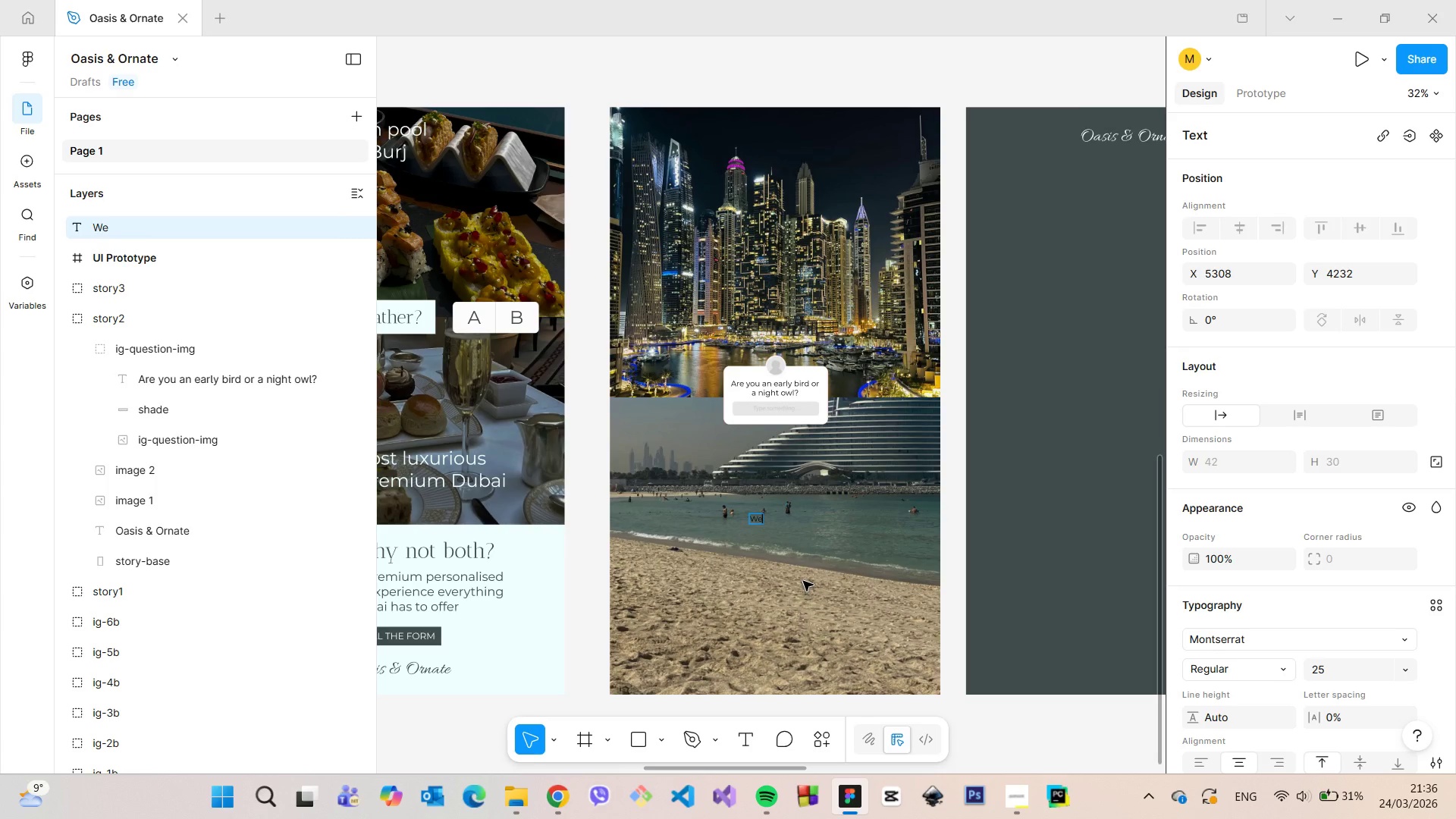 
hold_key(key=W, duration=0.31)
 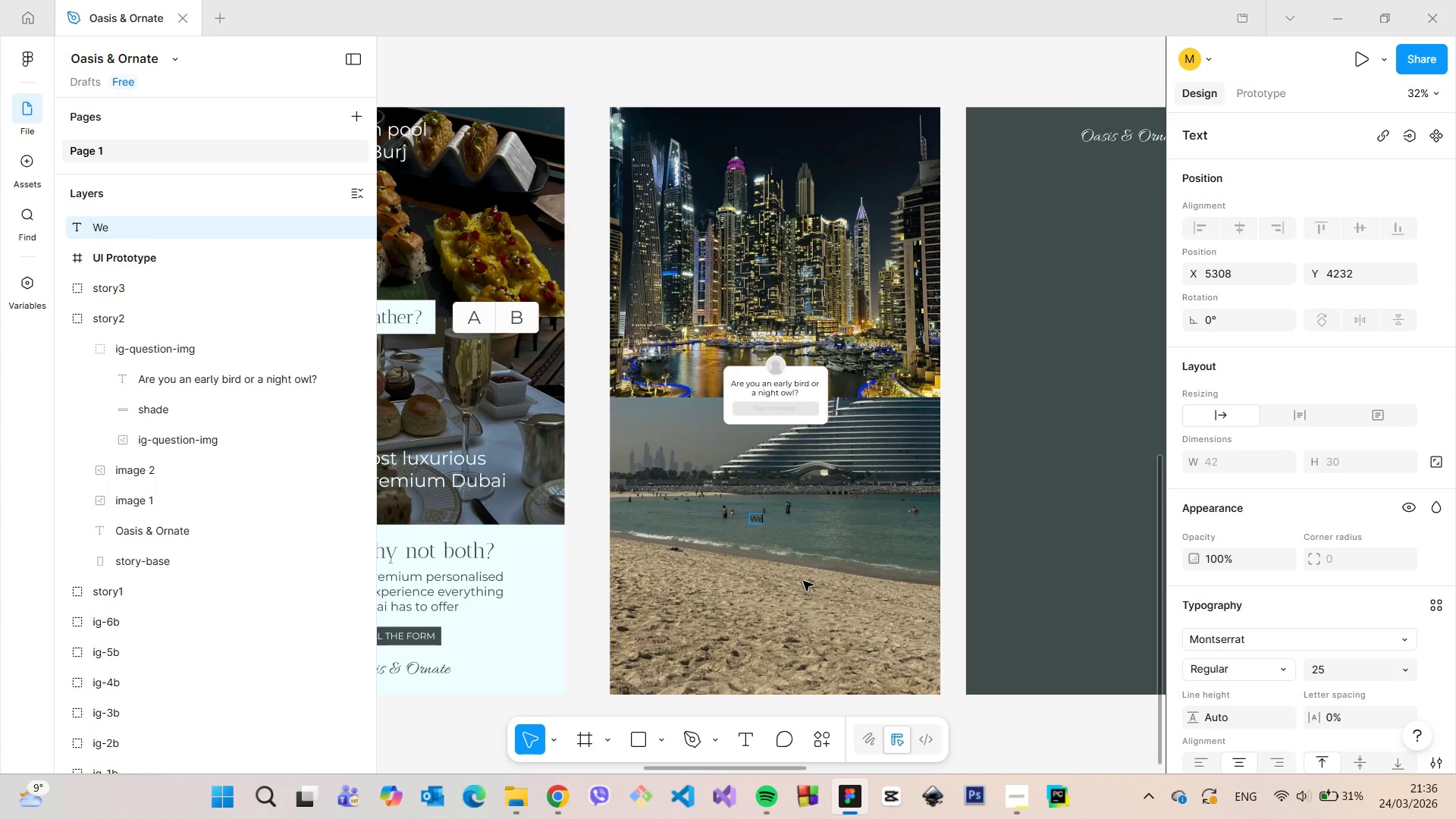 
type(e create travel experience based on your needs and ensure you )
 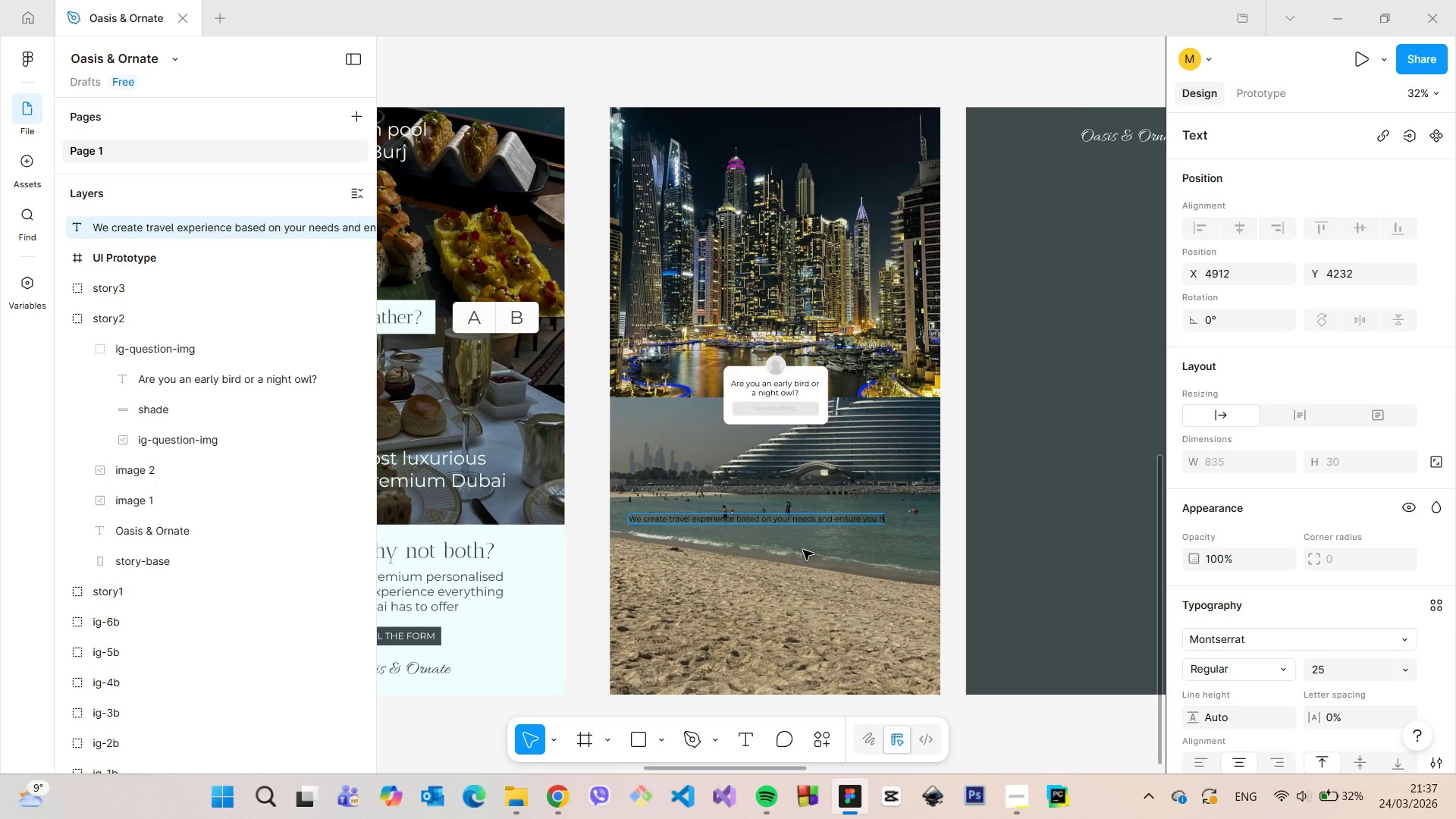 
type(have the best time.)
 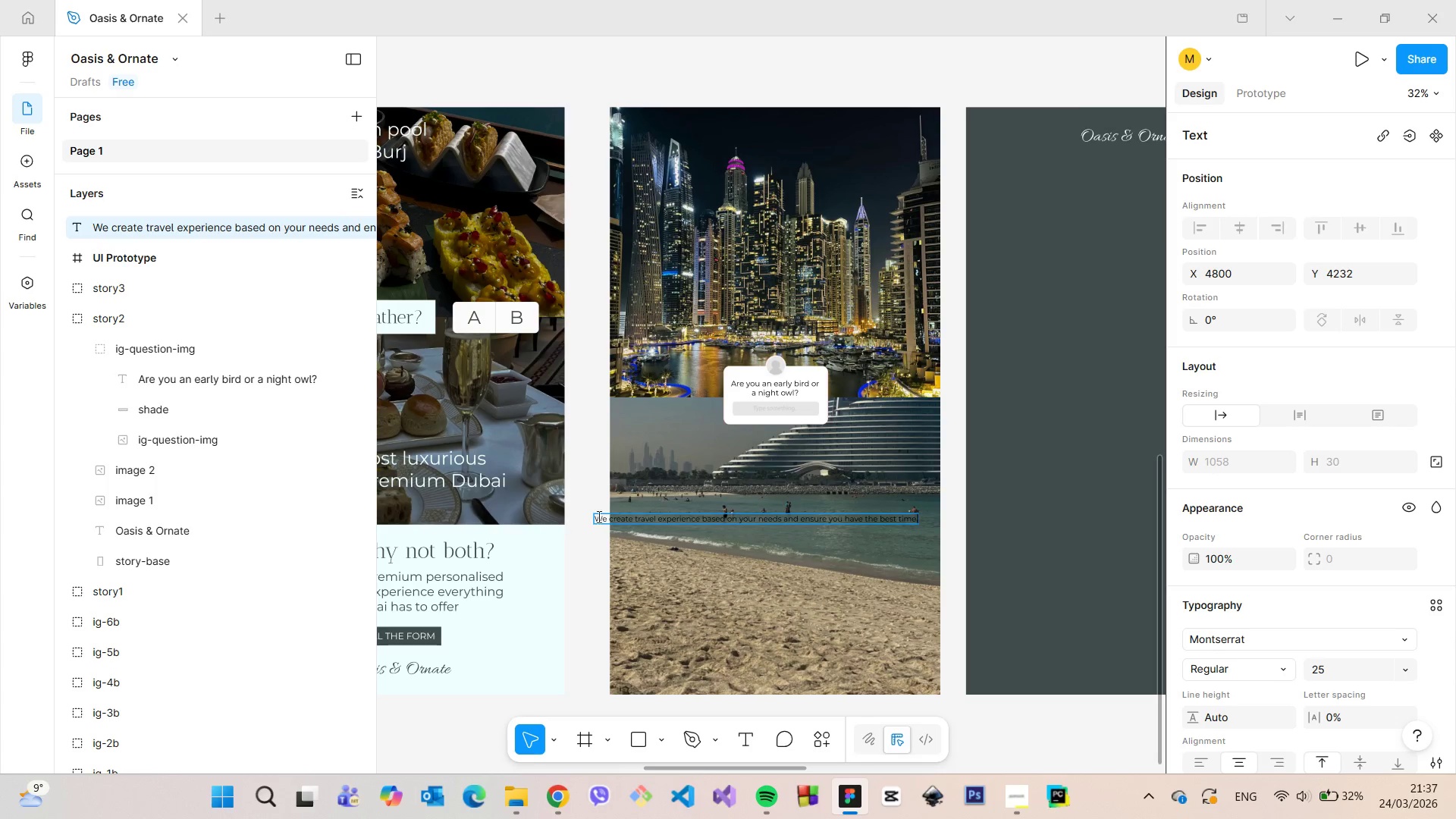 
left_click([581, 553])
 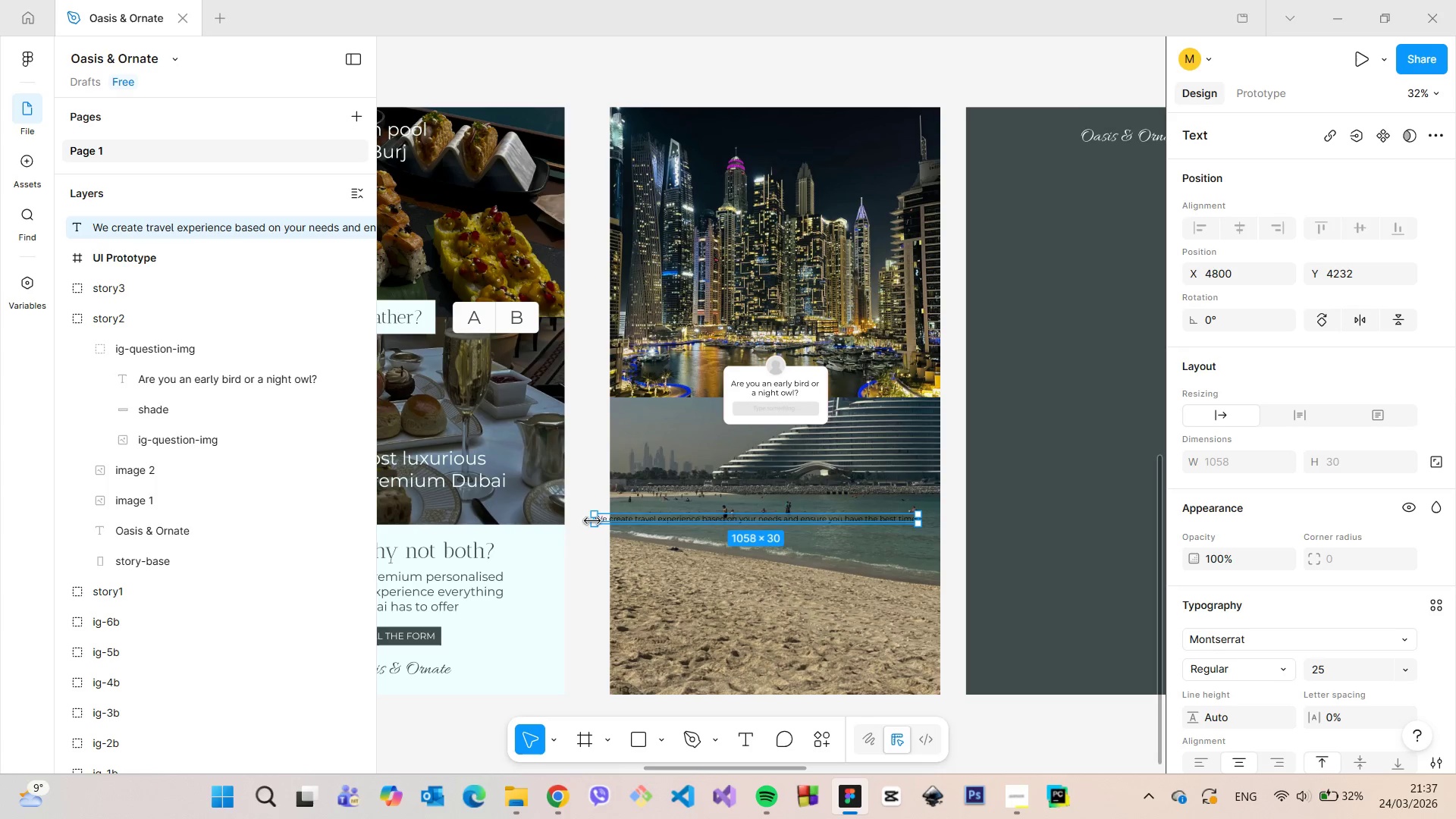 
left_click_drag(start_coordinate=[592, 520], to_coordinate=[709, 529])
 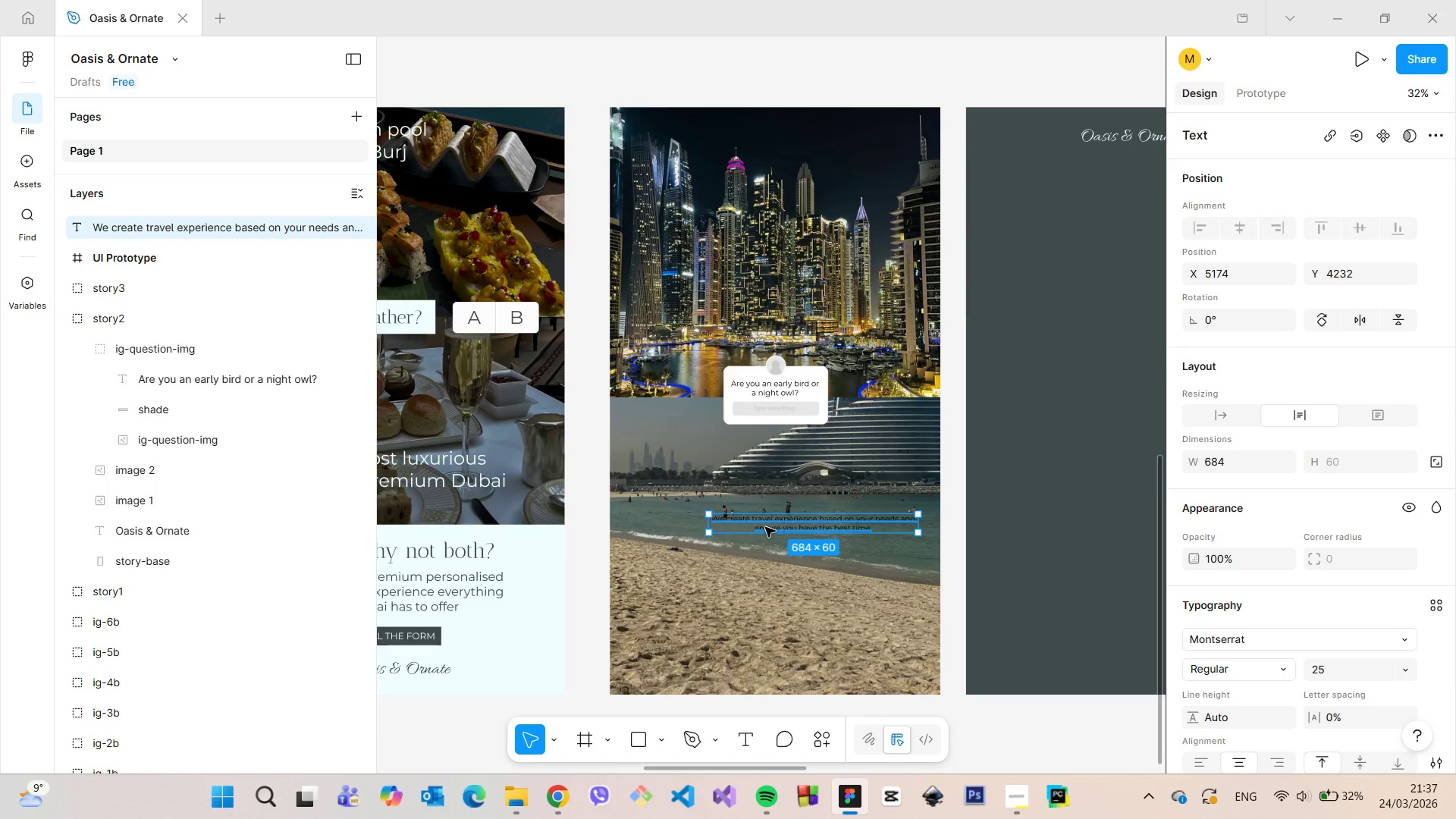 
scroll: coordinate [765, 527], scroll_direction: up, amount: 9.0
 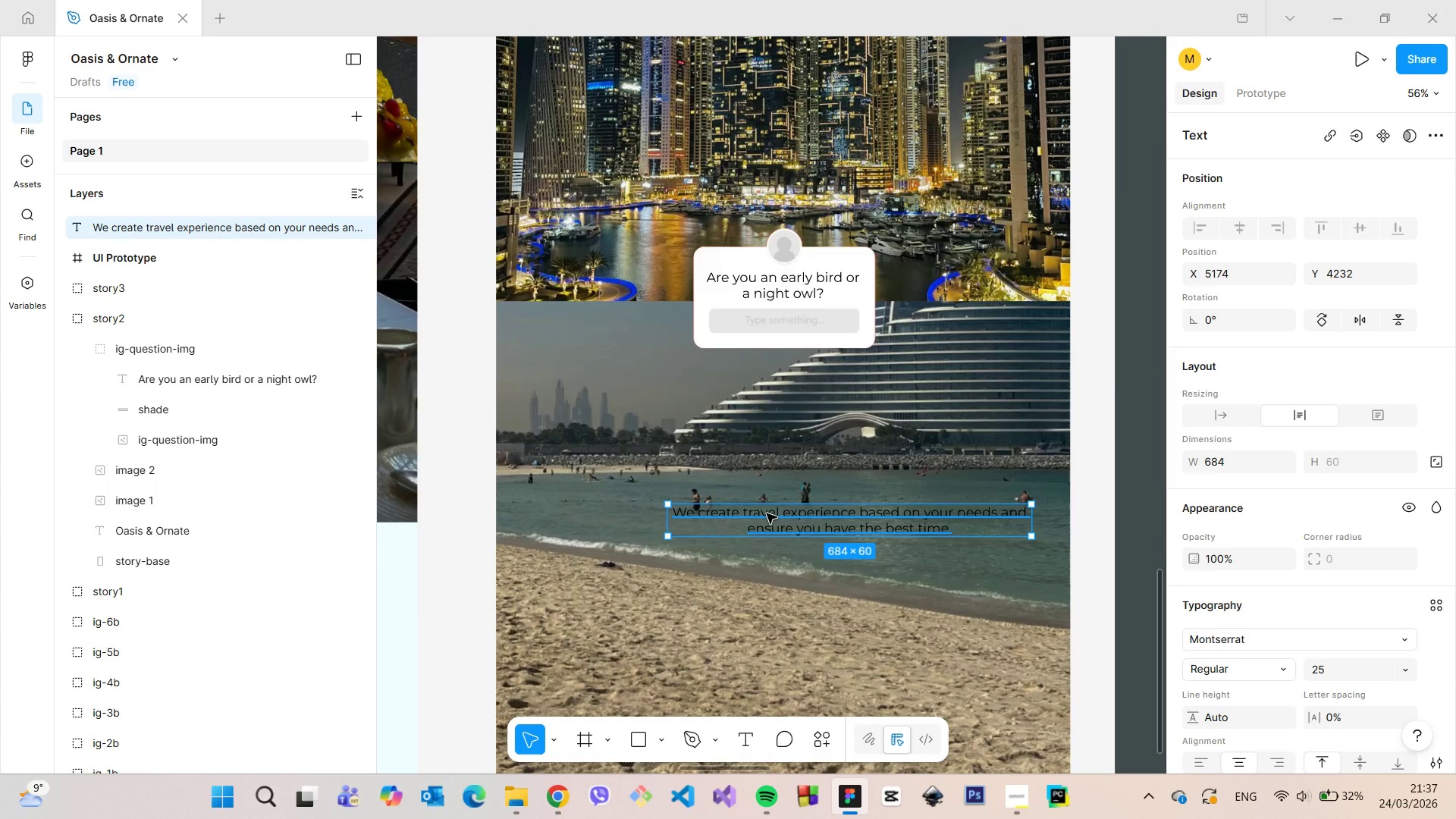 
double_click([767, 513])
 